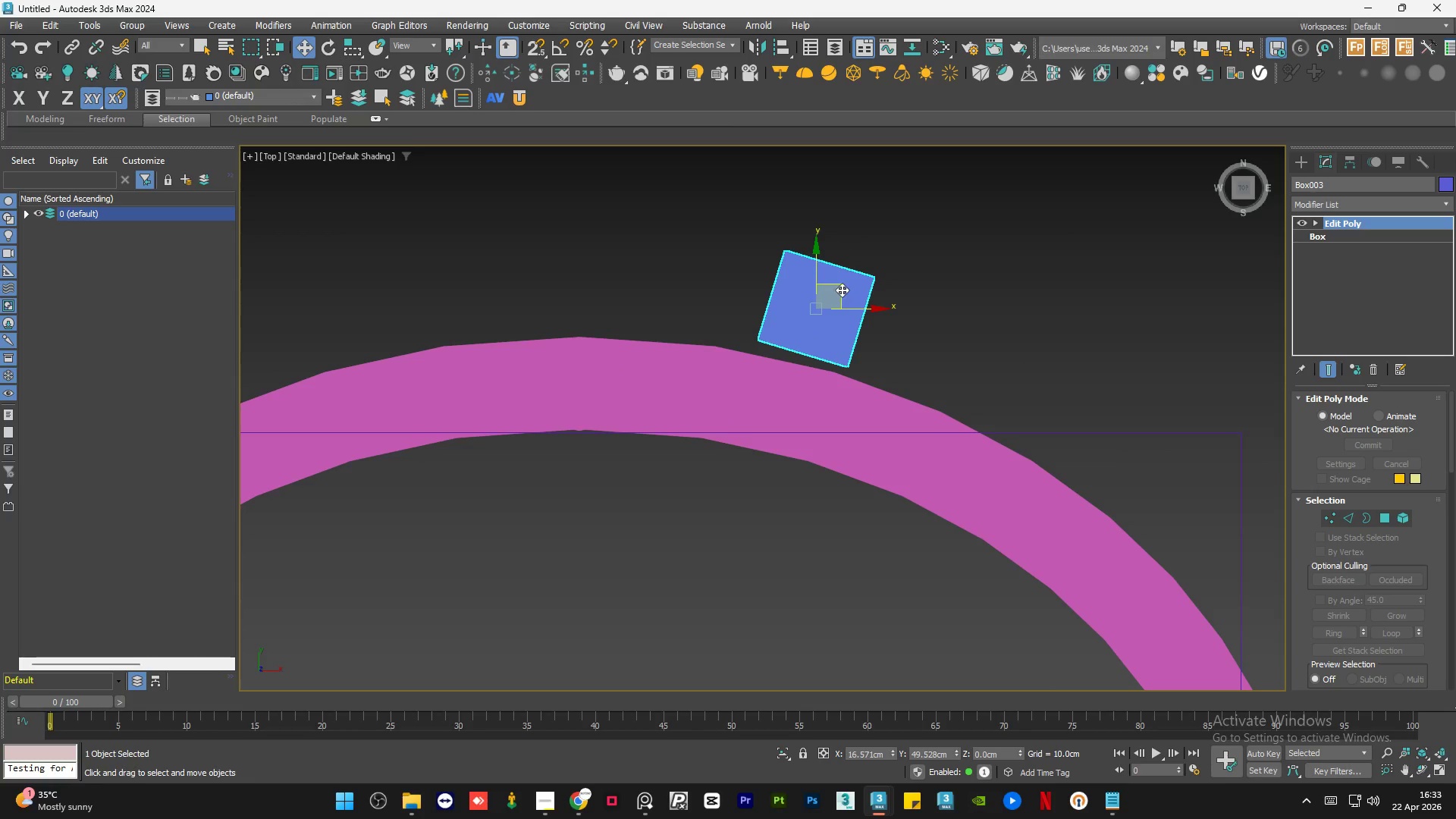 
scroll: coordinate [860, 290], scroll_direction: up, amount: 2.0
 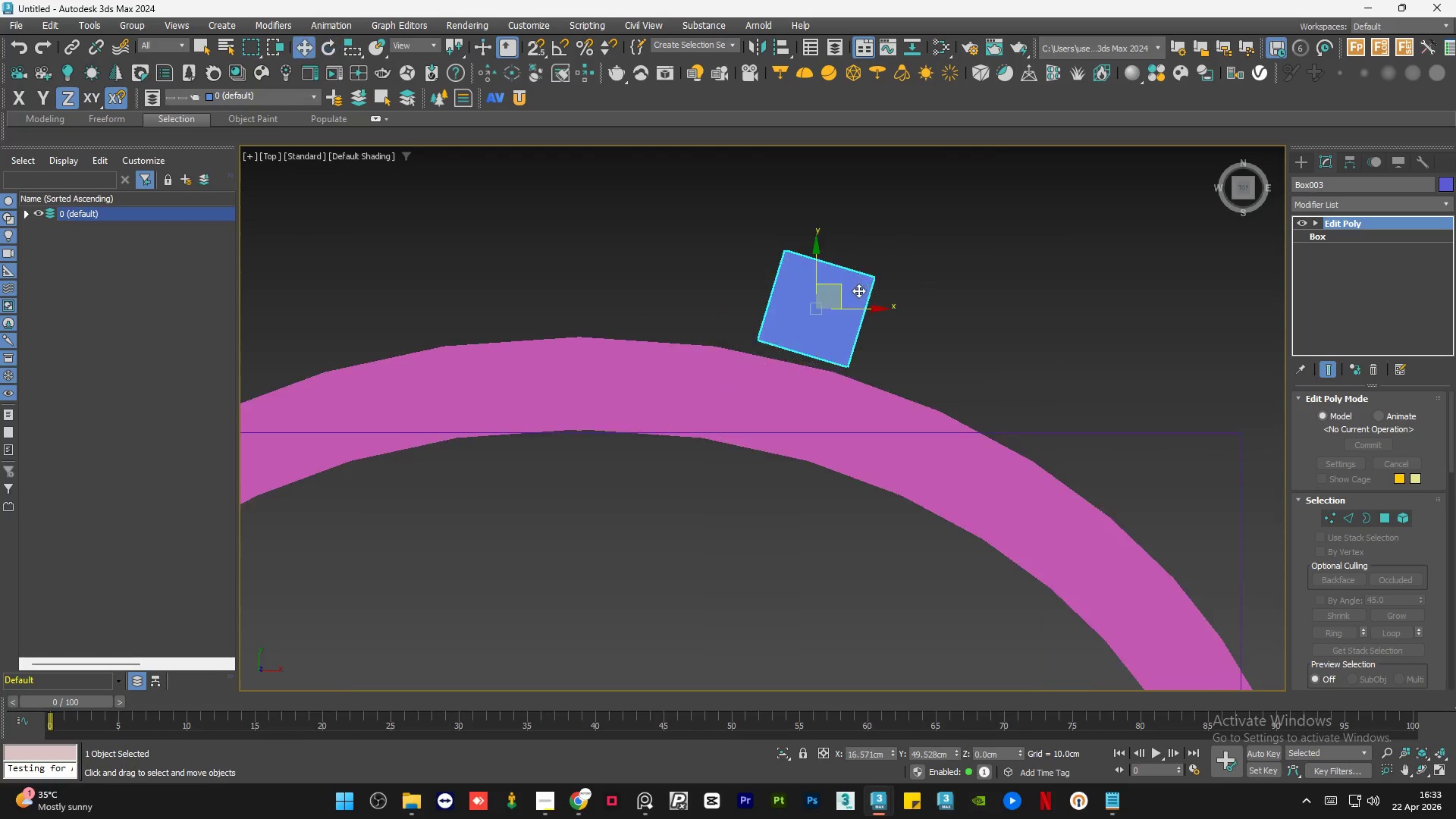 
left_click_drag(start_coordinate=[841, 288], to_coordinate=[841, 293])
 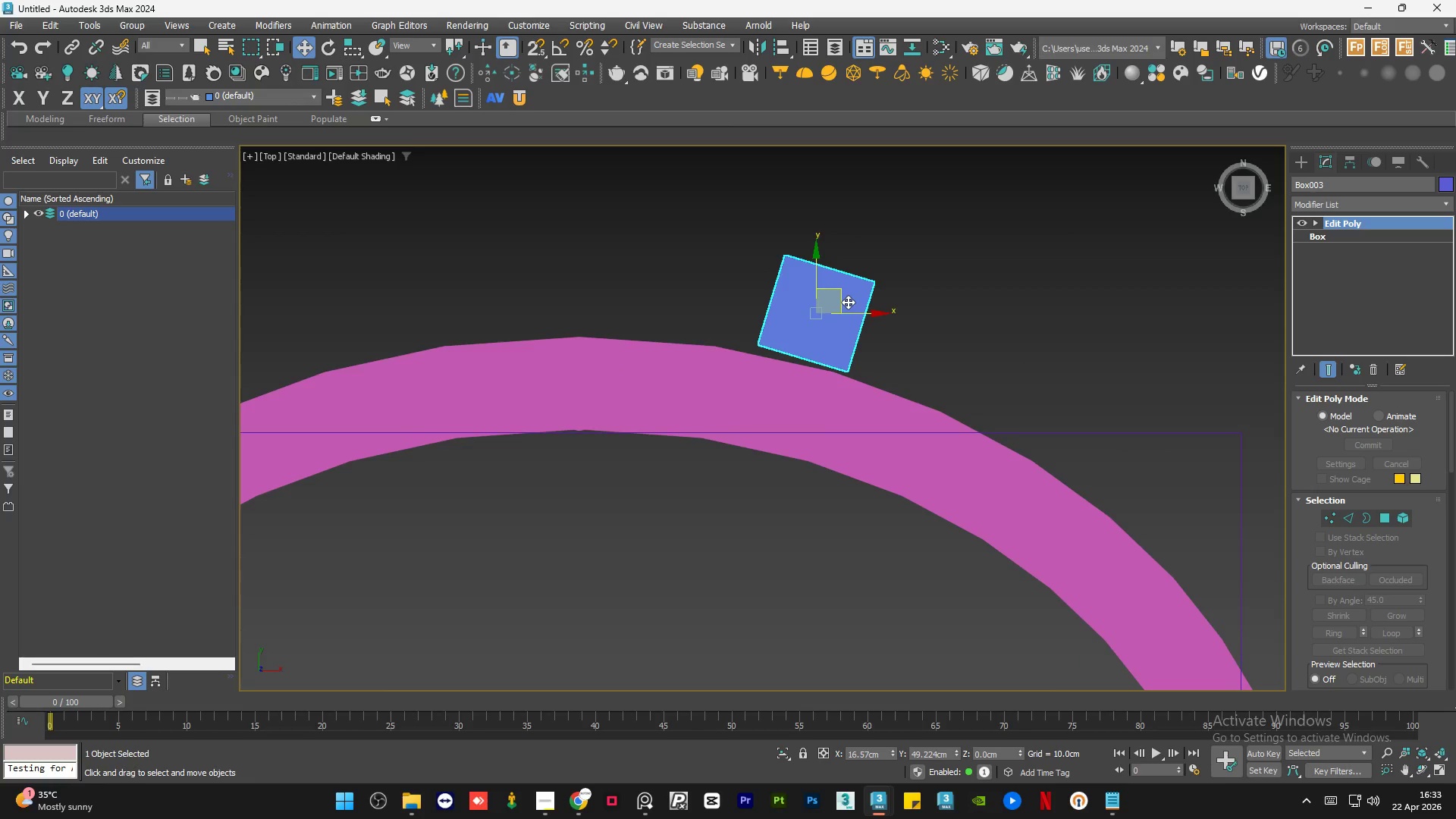 
scroll: coordinate [833, 303], scroll_direction: up, amount: 1.0
 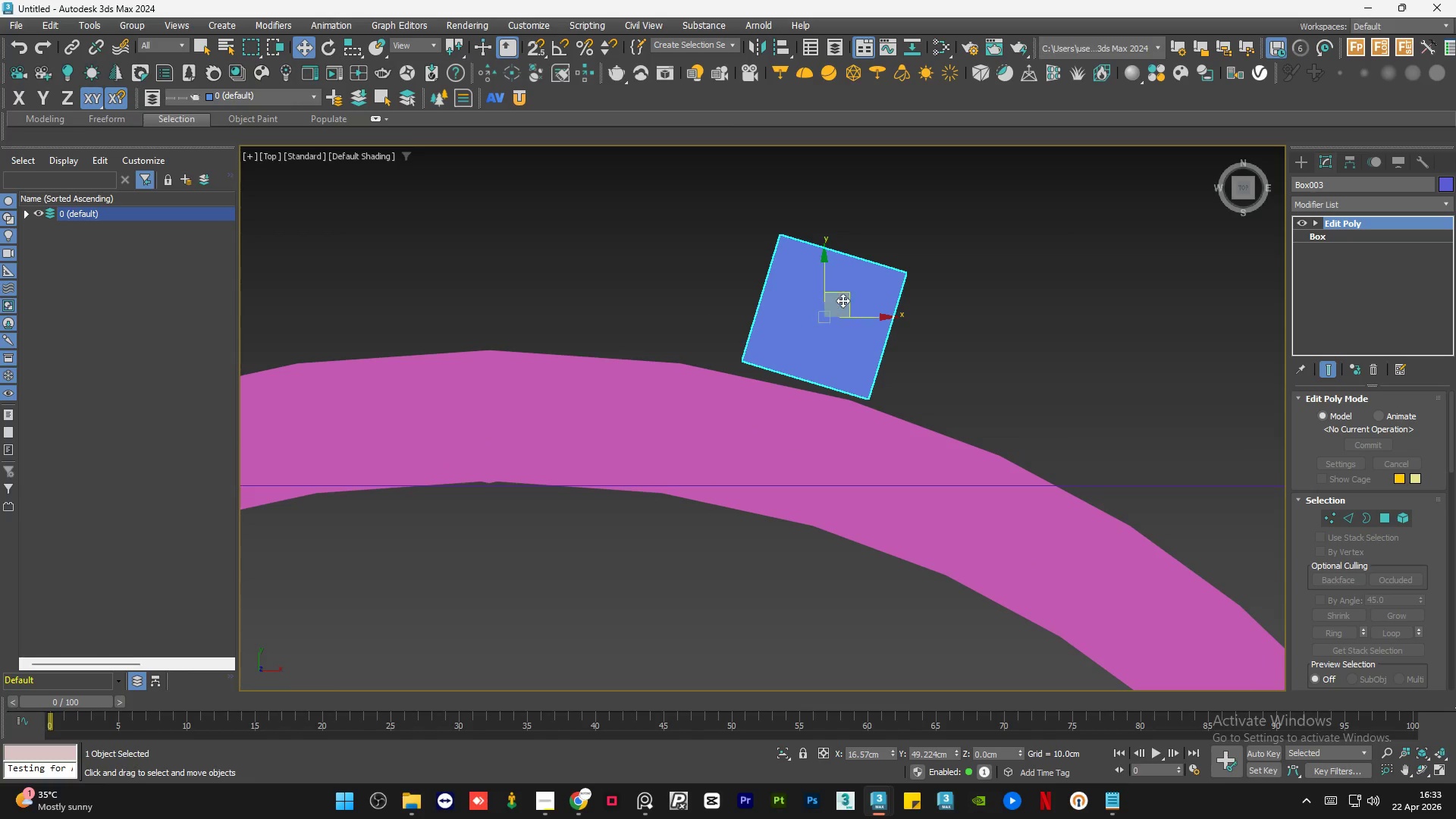 
left_click_drag(start_coordinate=[847, 296], to_coordinate=[971, 342])
 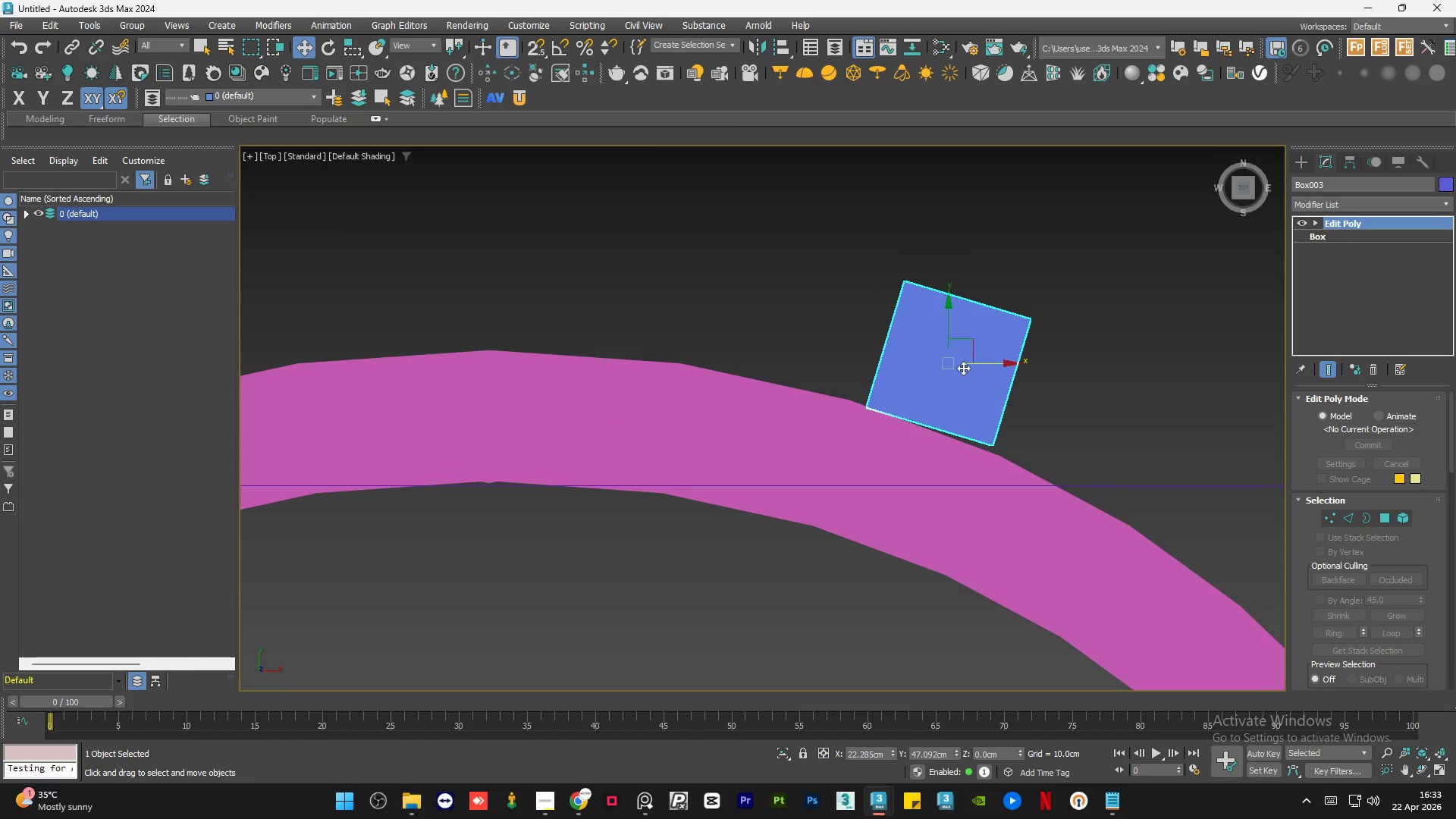 
scroll: coordinate [957, 389], scroll_direction: up, amount: 3.0
 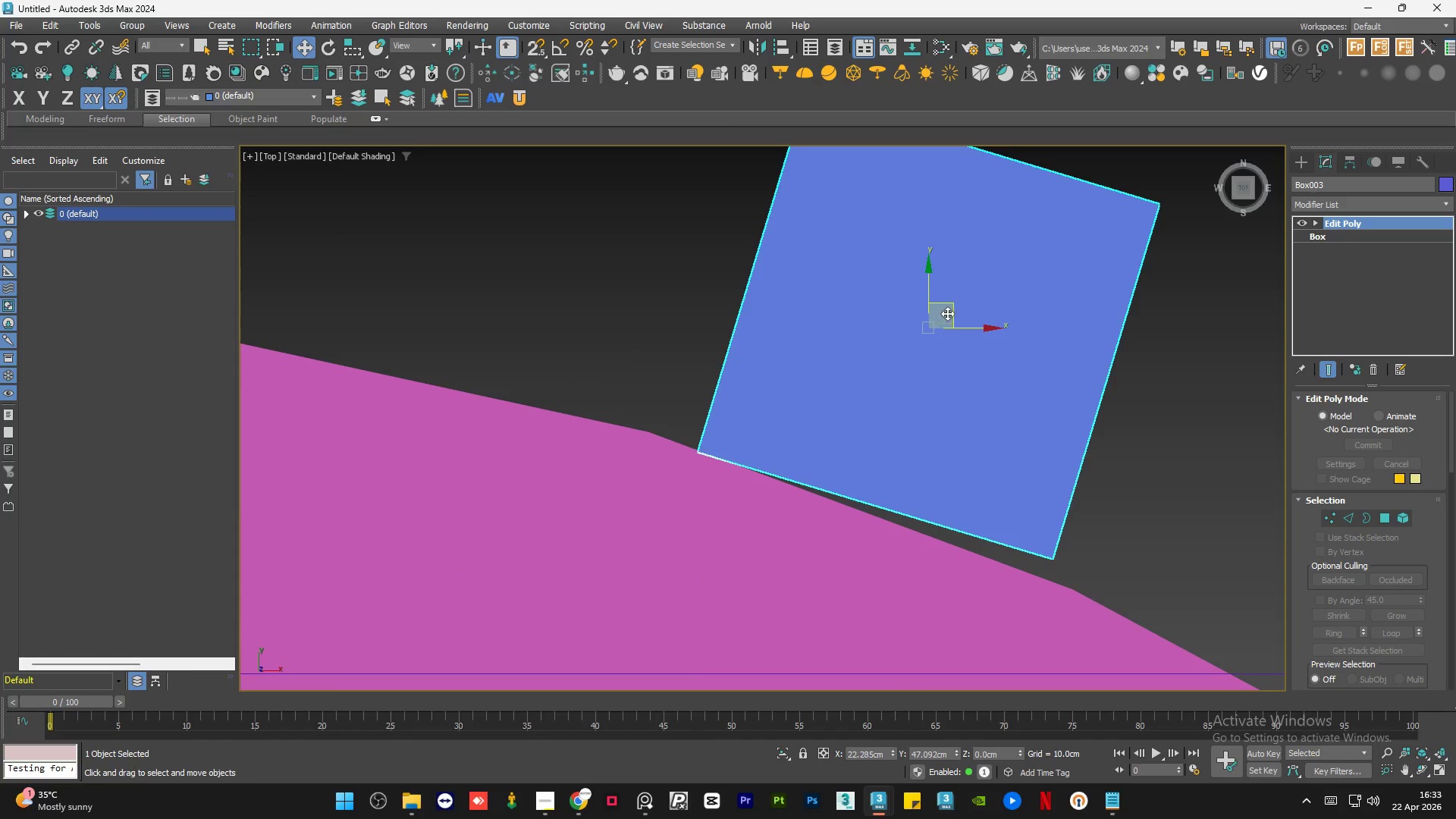 
type(ew)
 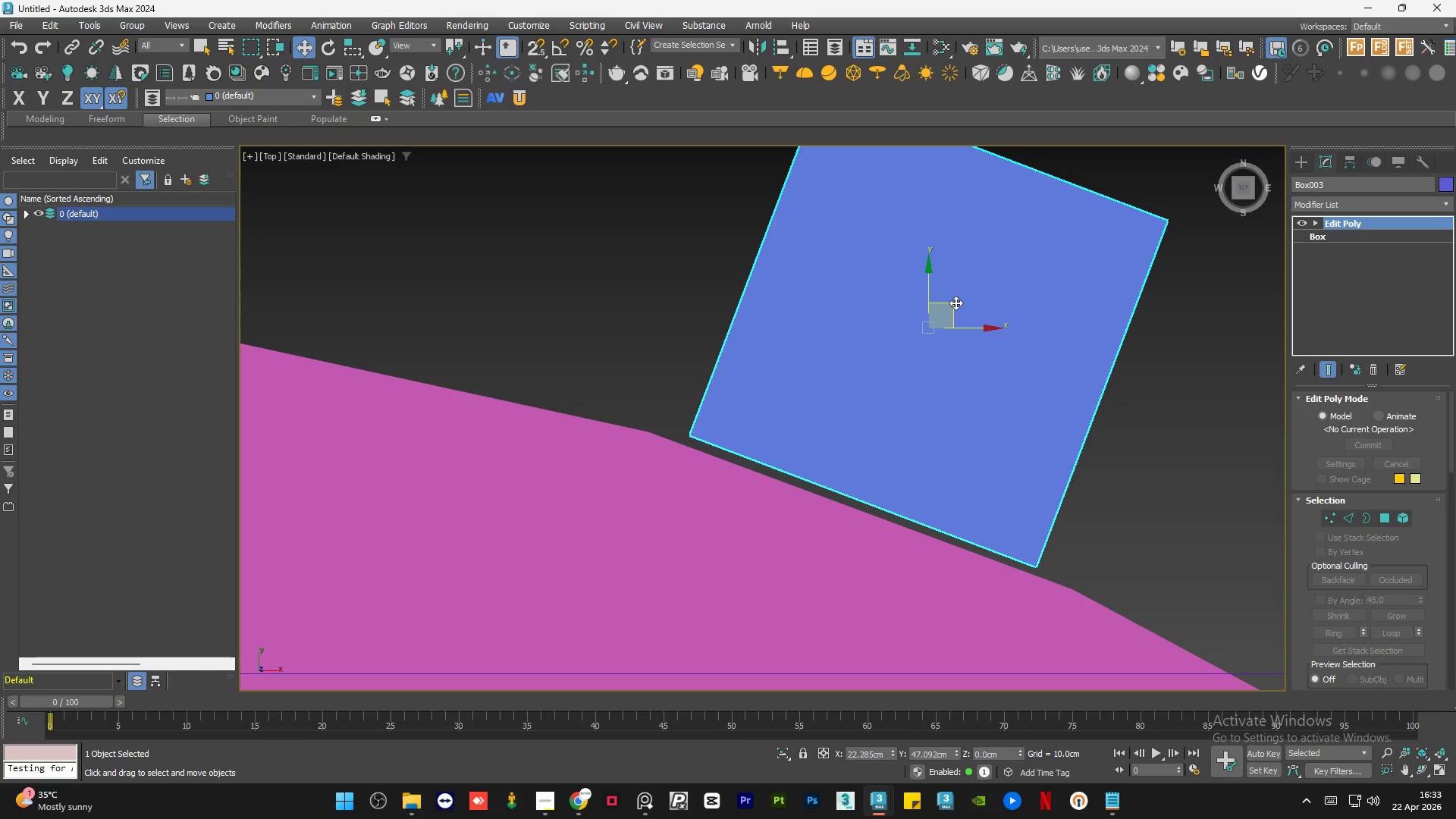 
left_click_drag(start_coordinate=[963, 284], to_coordinate=[971, 284])
 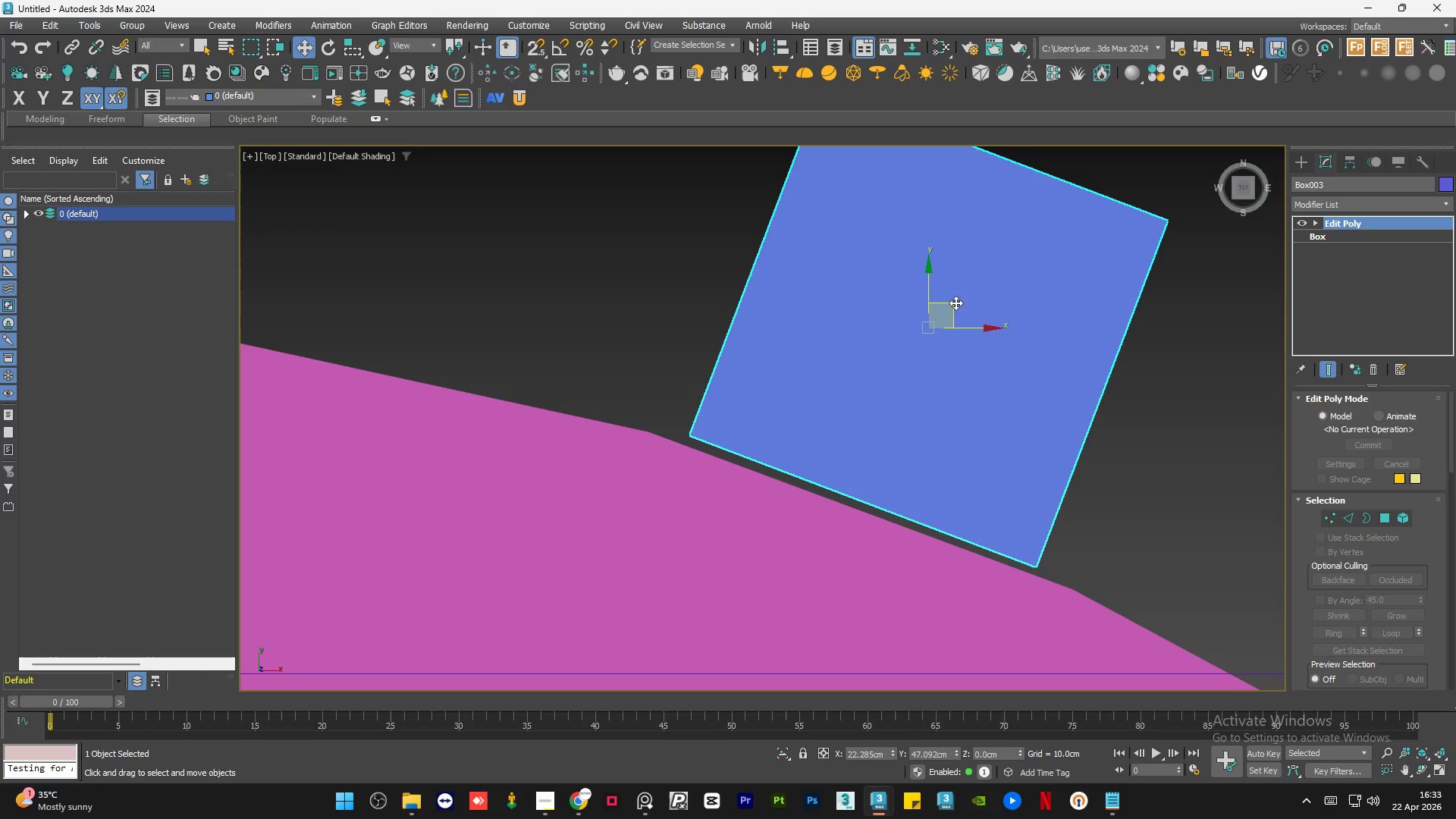 
left_click_drag(start_coordinate=[954, 303], to_coordinate=[952, 312])
 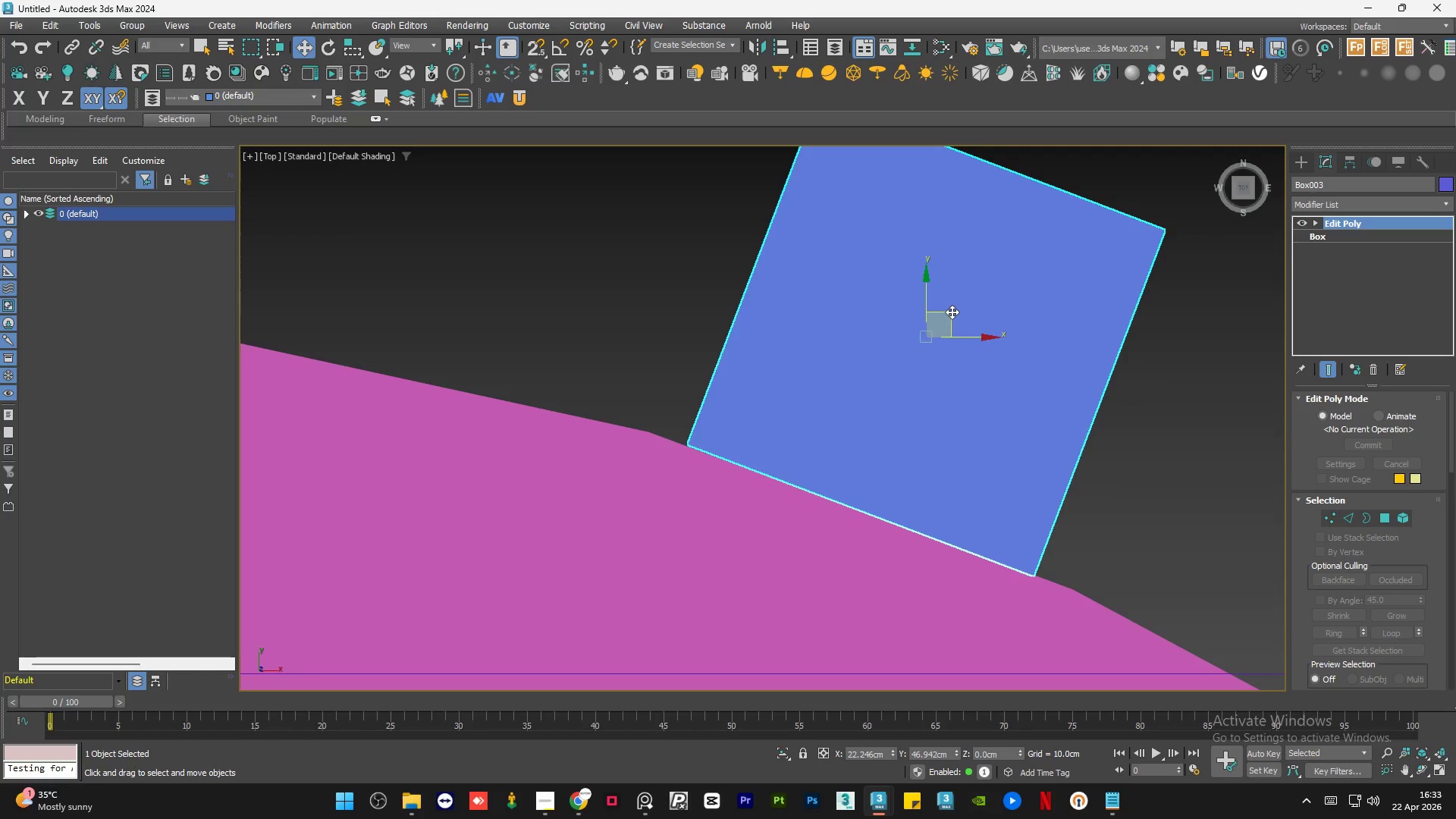 
scroll: coordinate [949, 319], scroll_direction: down, amount: 8.0
 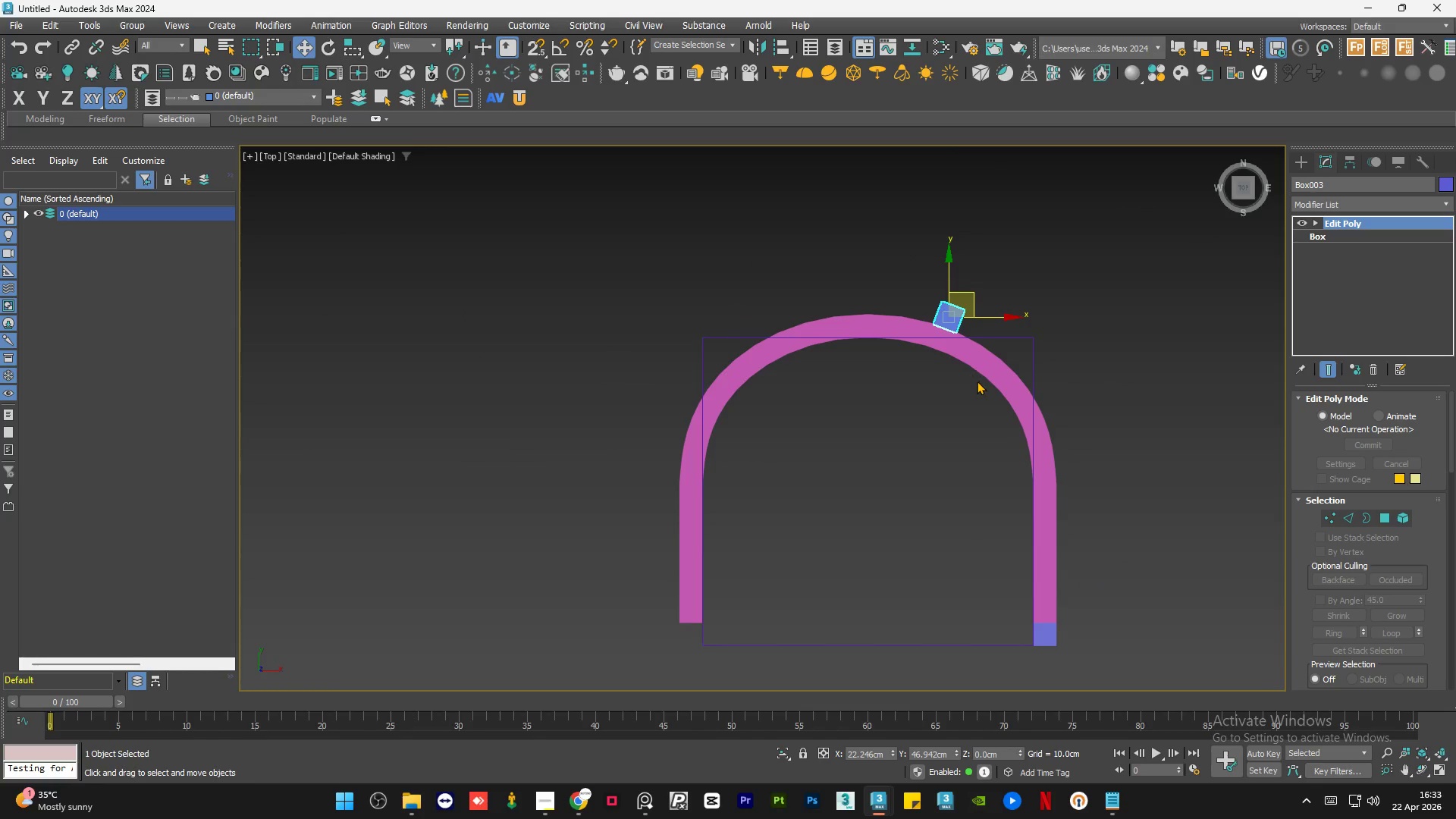 
hold_key(key=AltLeft, duration=1.09)
 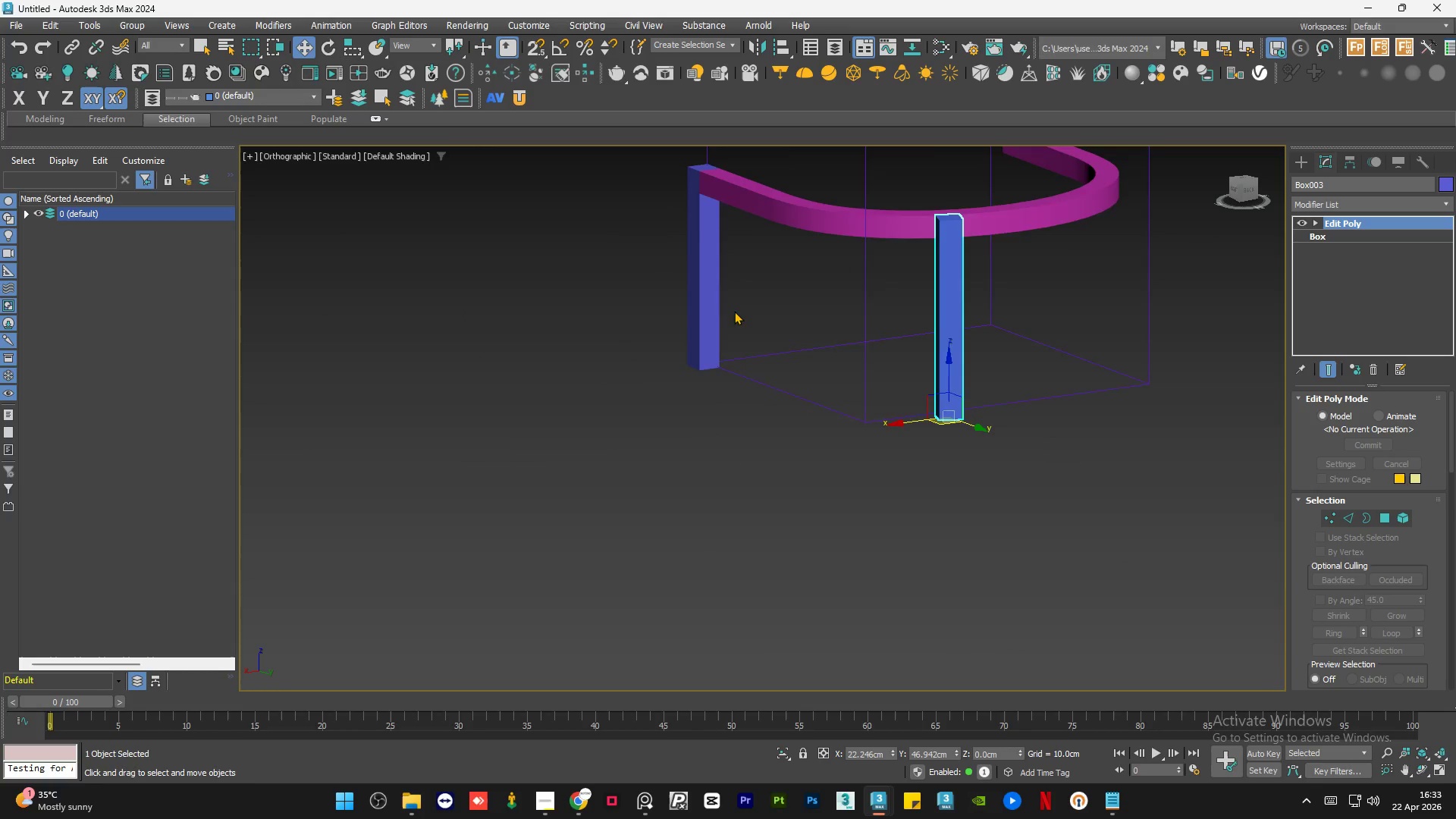 
hold_key(key=AltLeft, duration=1.56)
 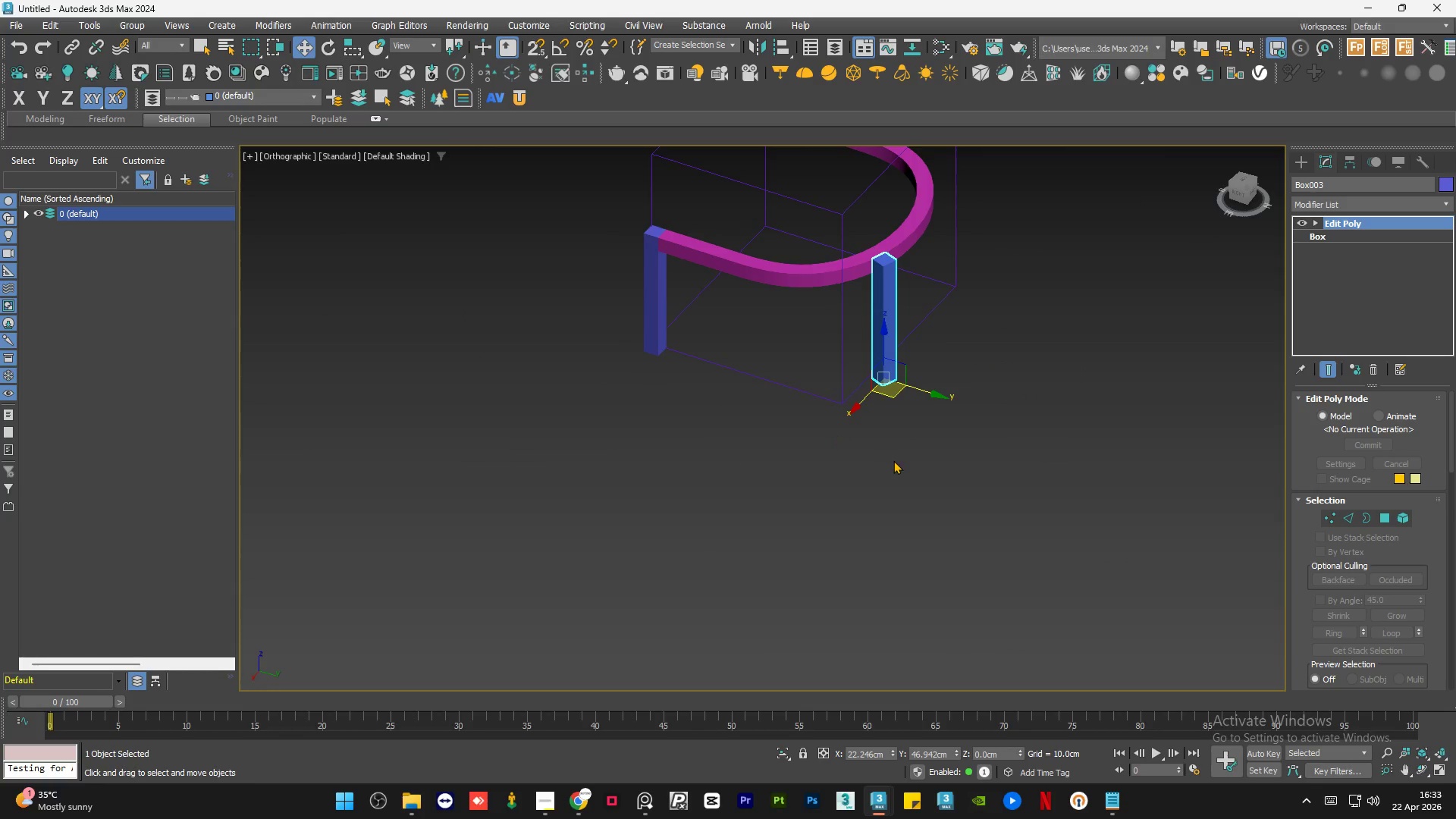 
scroll: coordinate [727, 323], scroll_direction: down, amount: 1.0
 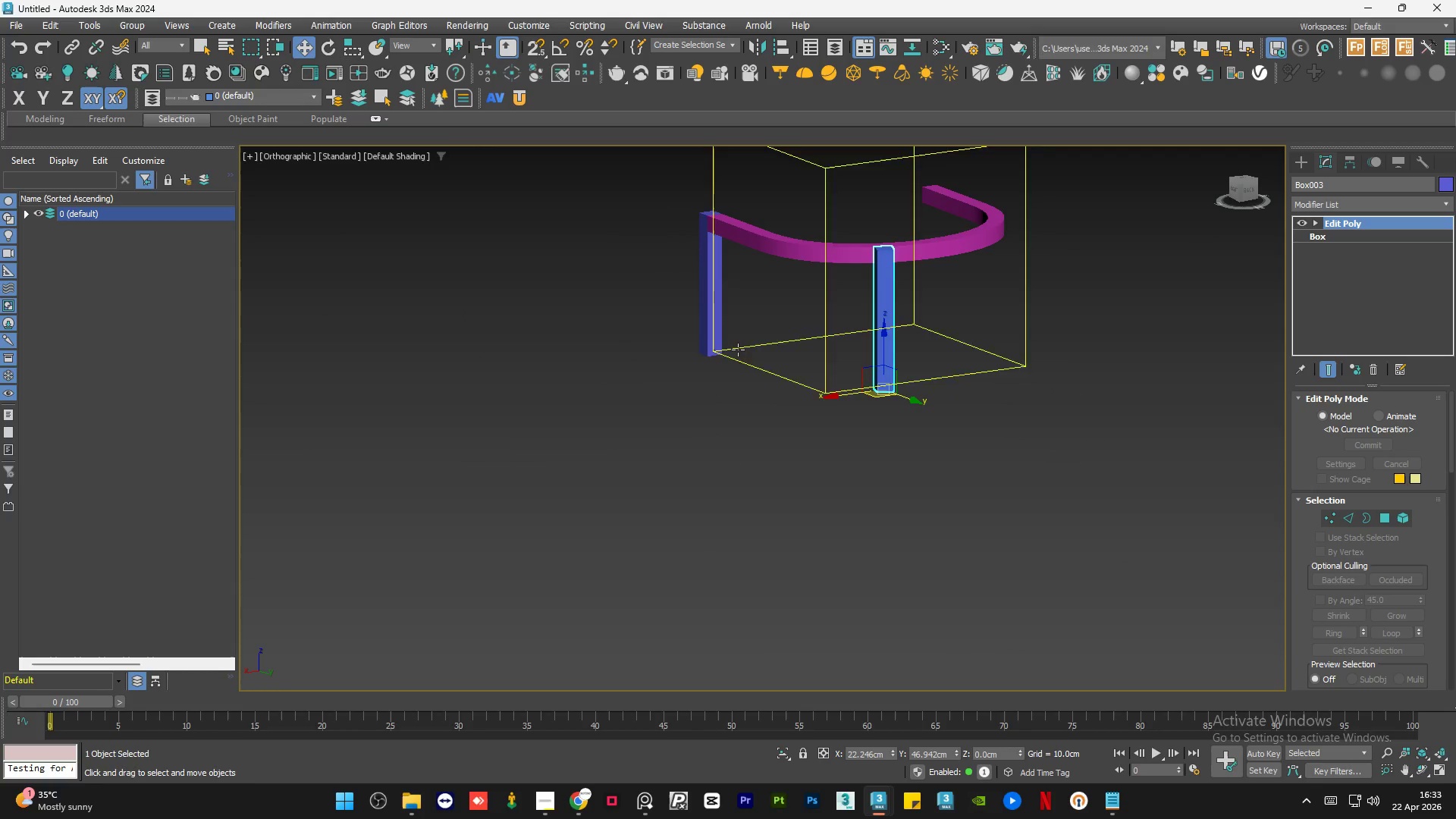 
left_click([893, 460])
 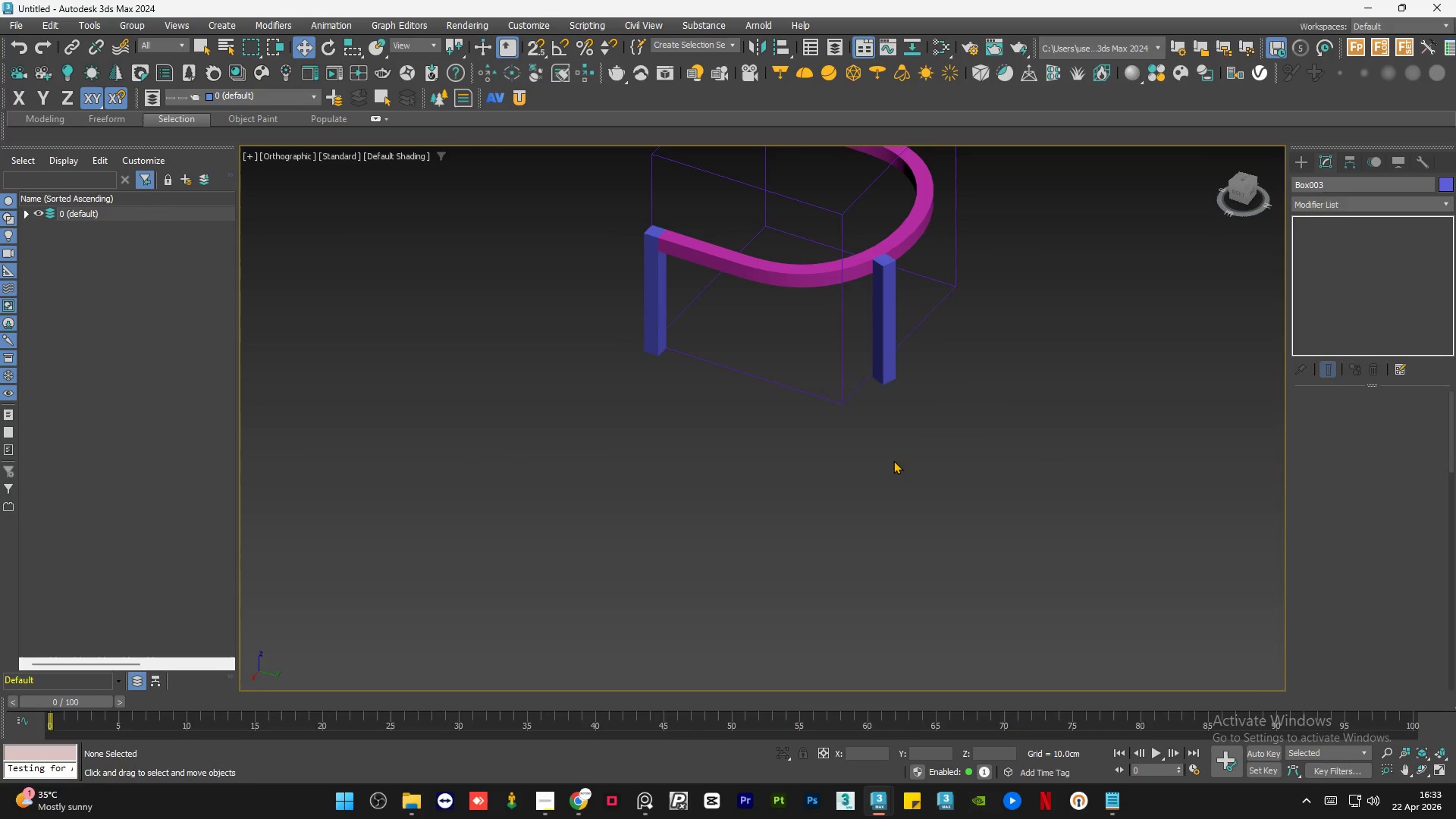 
hold_key(key=AltLeft, duration=0.83)
 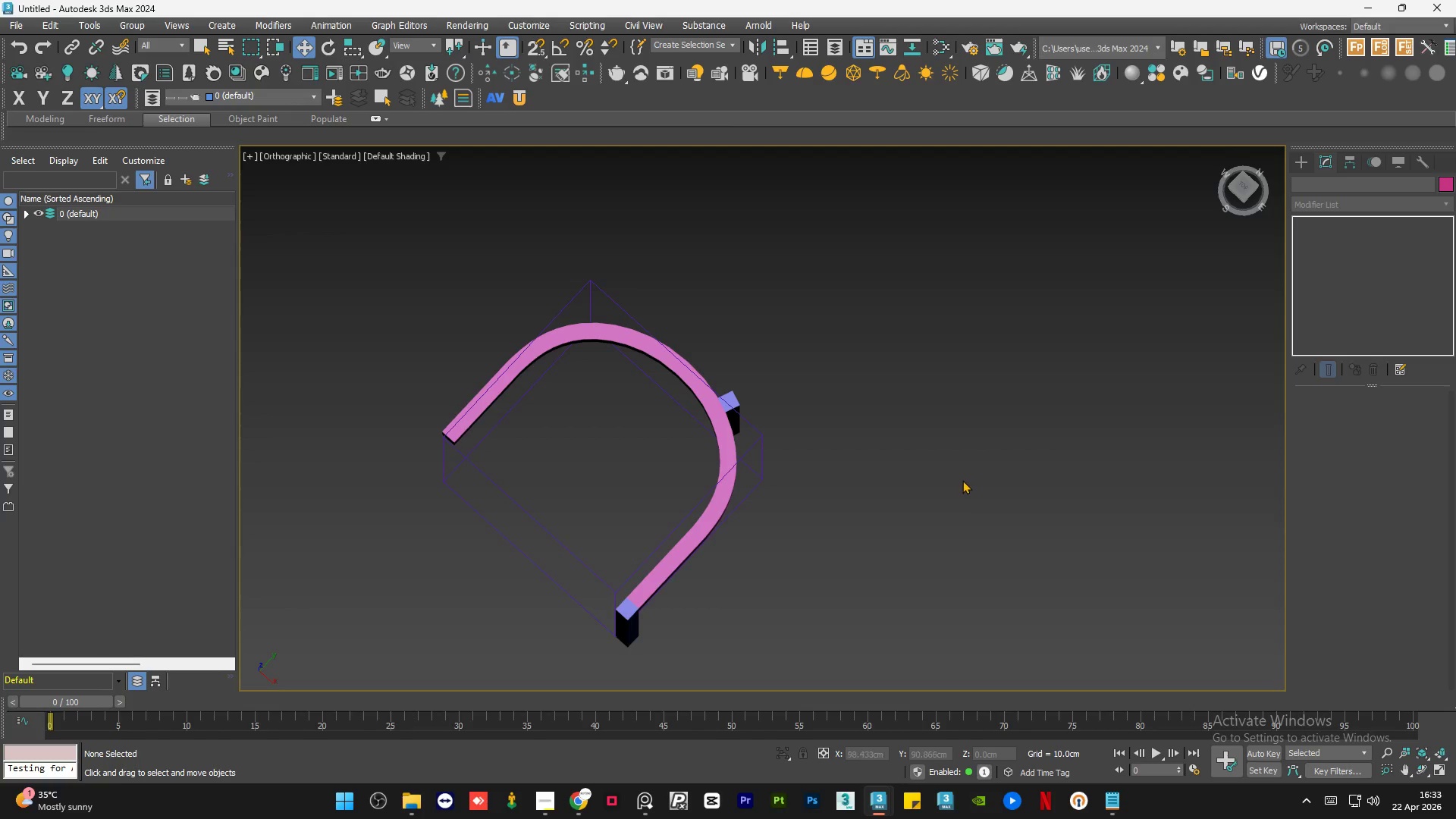 
hold_key(key=AltLeft, duration=0.86)
 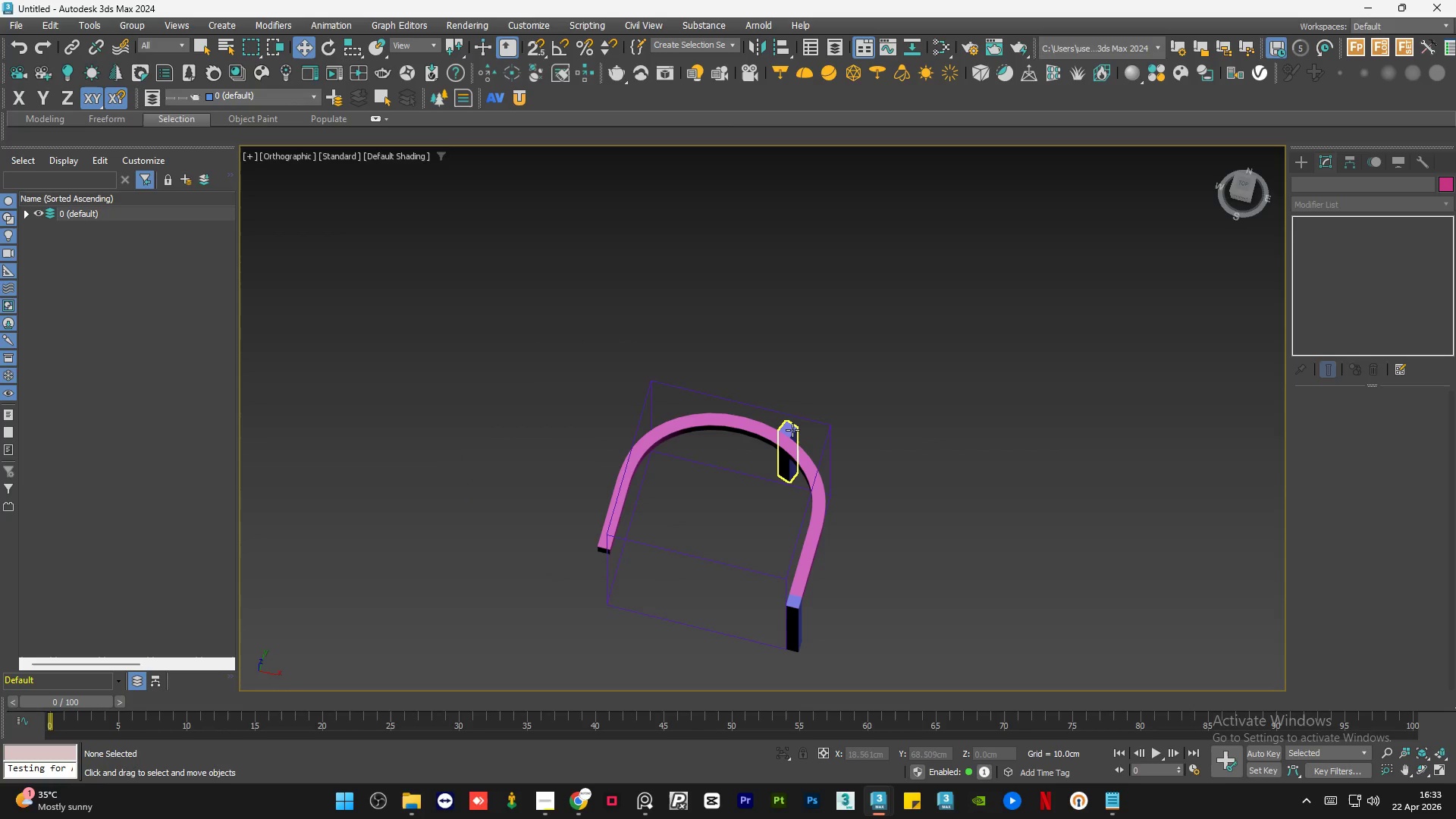 
scroll: coordinate [953, 480], scroll_direction: down, amount: 1.0
 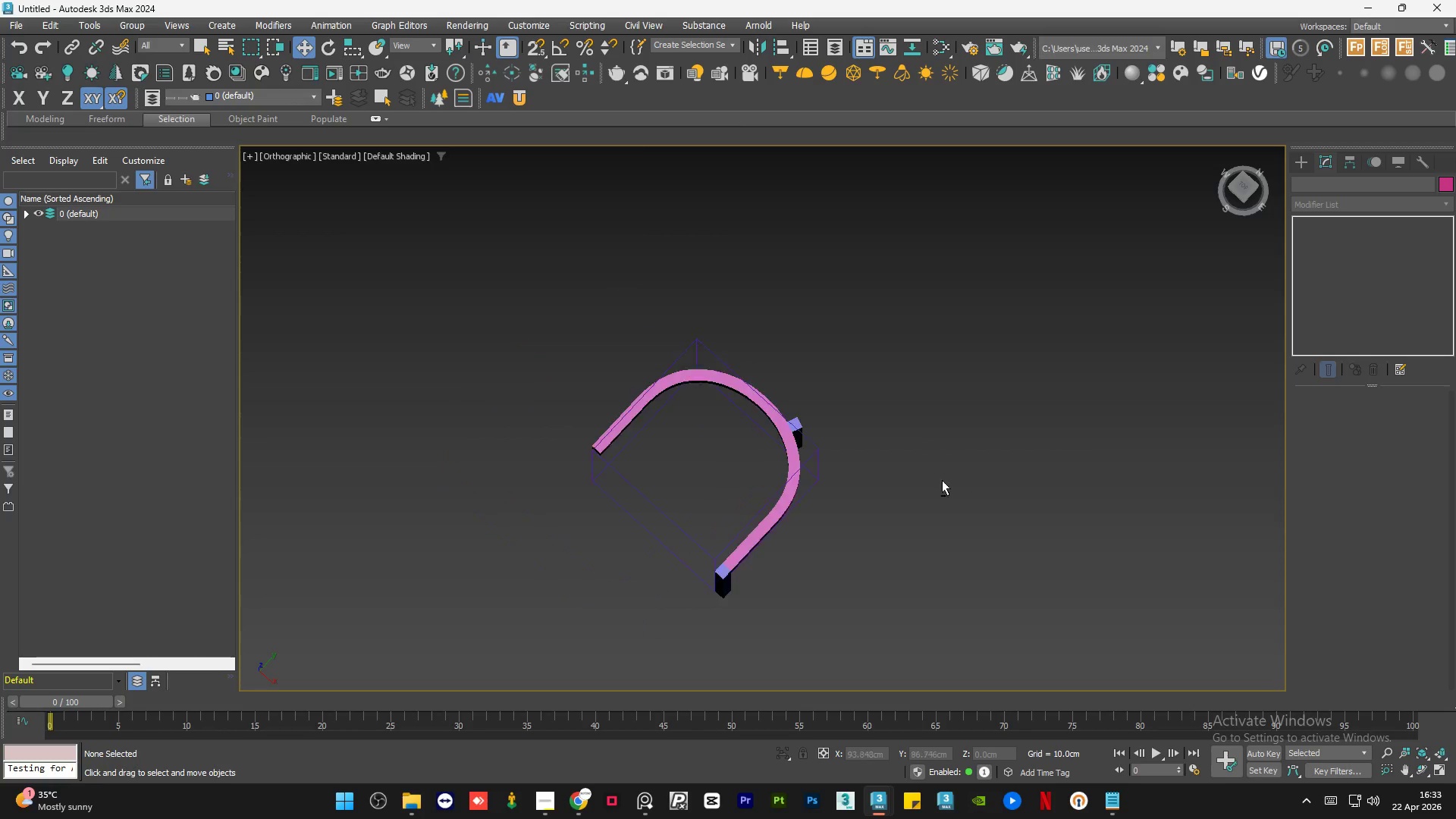 
scroll: coordinate [861, 457], scroll_direction: up, amount: 1.0
 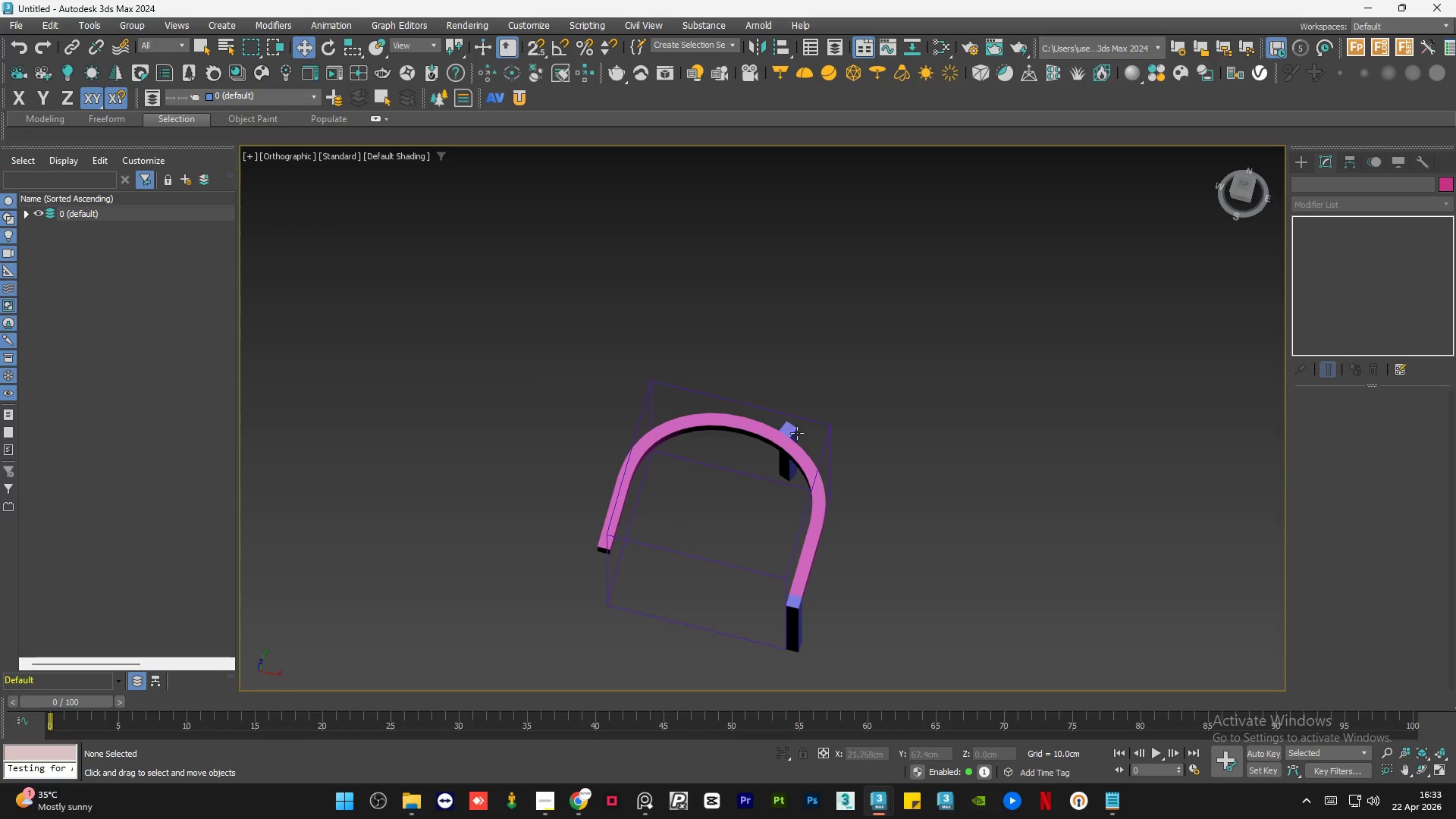 
left_click([792, 430])
 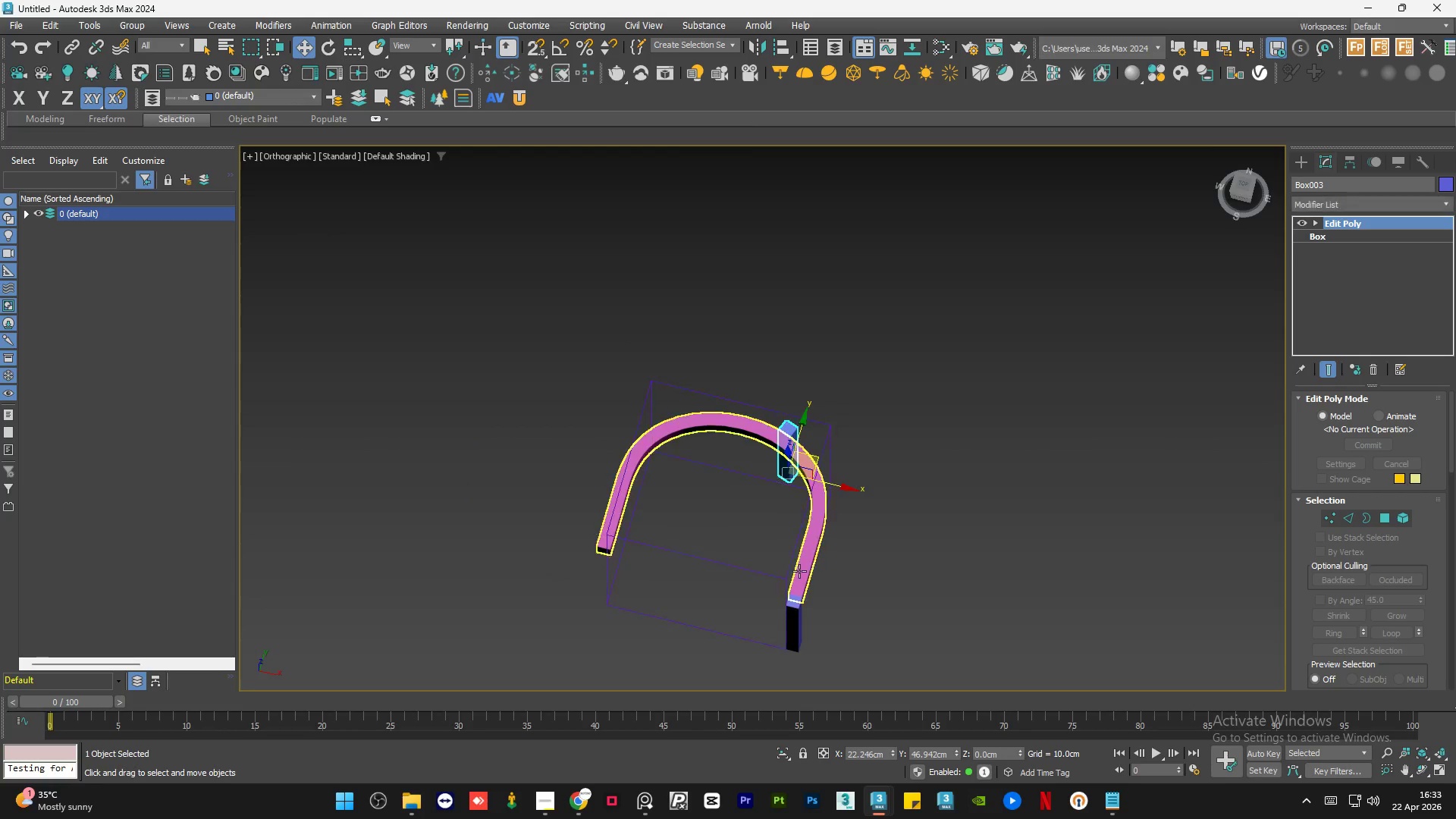 
hold_key(key=ControlLeft, duration=0.67)
left_click([796, 617])
 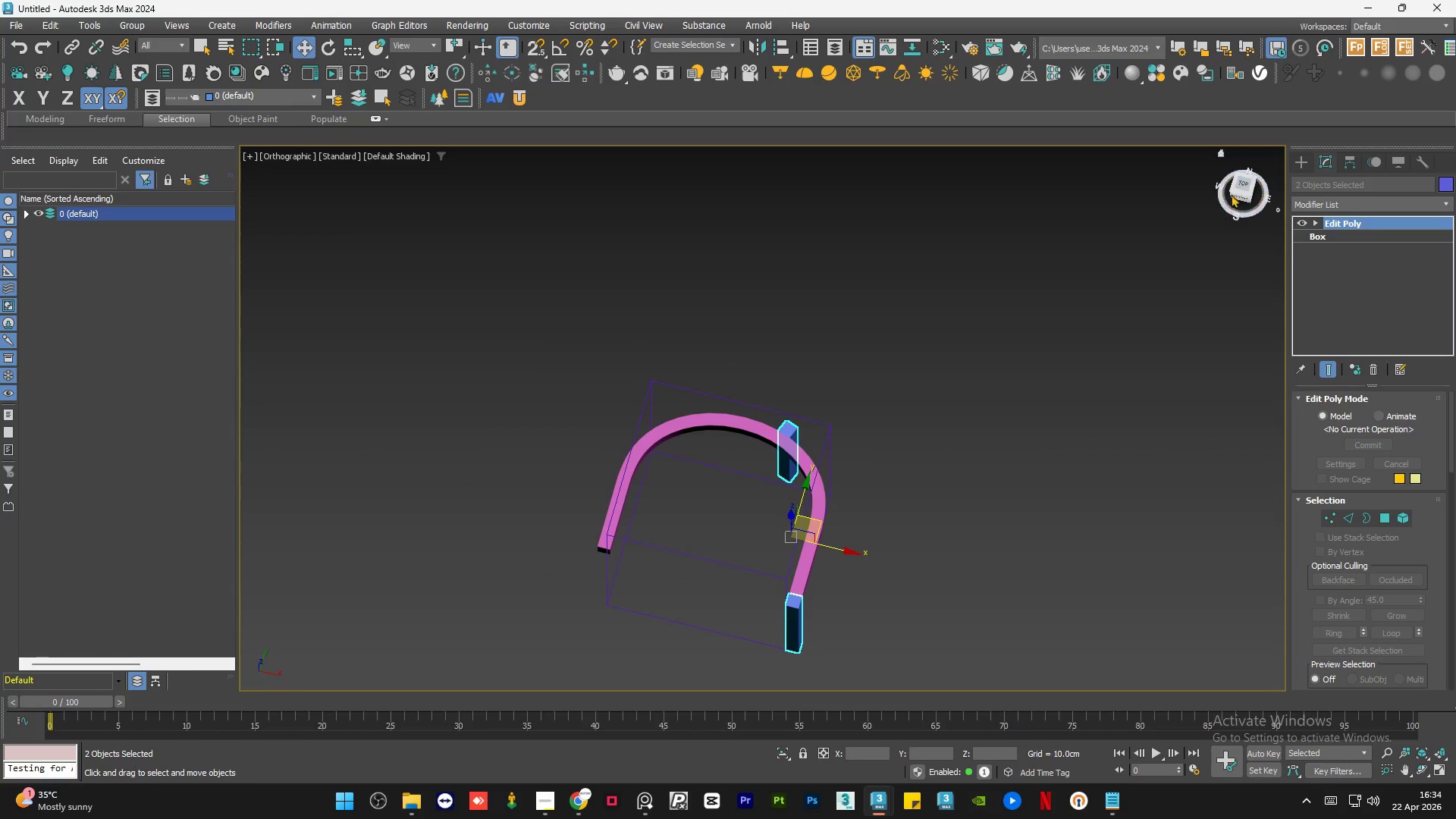 
left_click([1241, 182])
 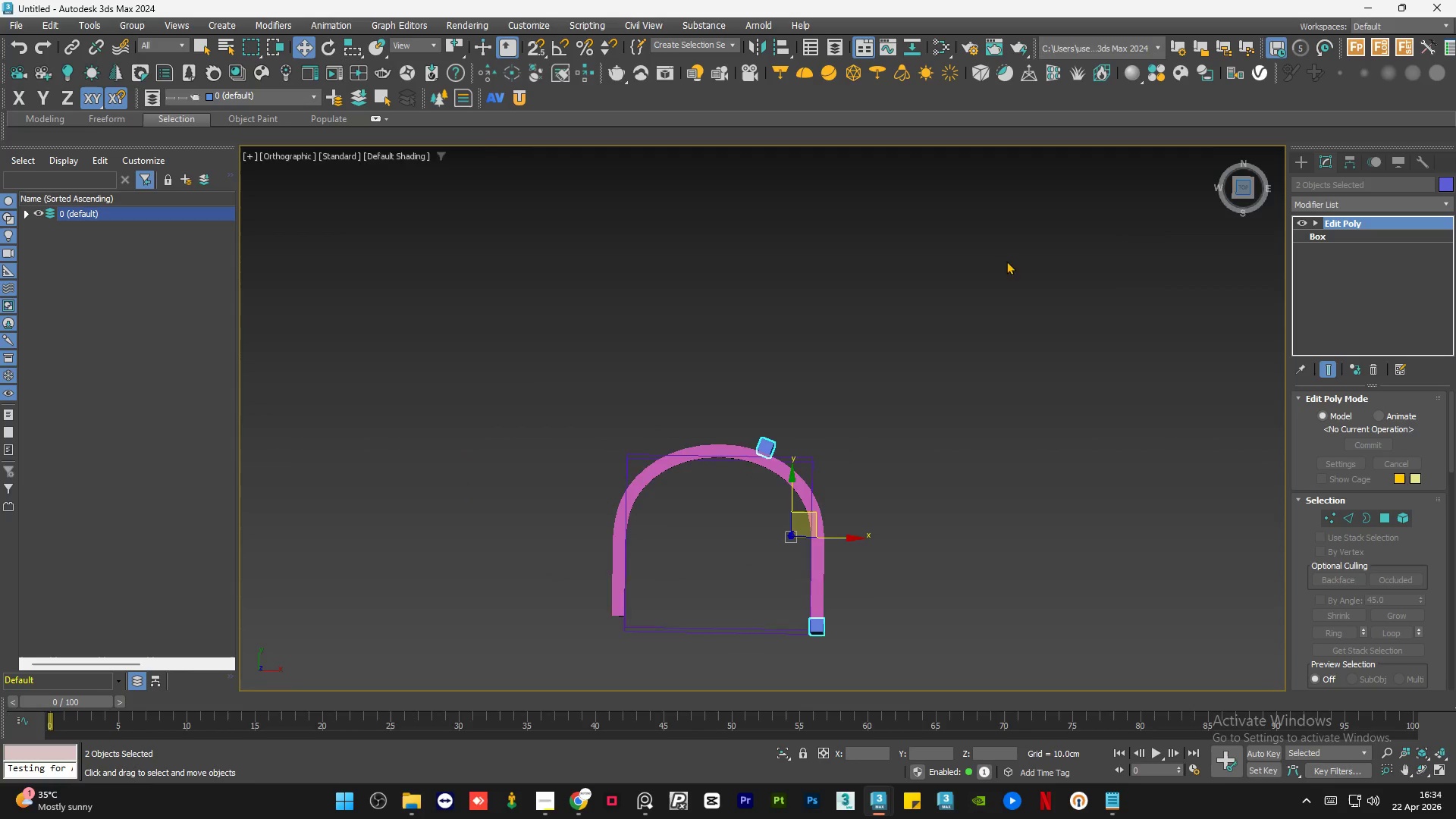 
scroll: coordinate [906, 290], scroll_direction: down, amount: 1.0
 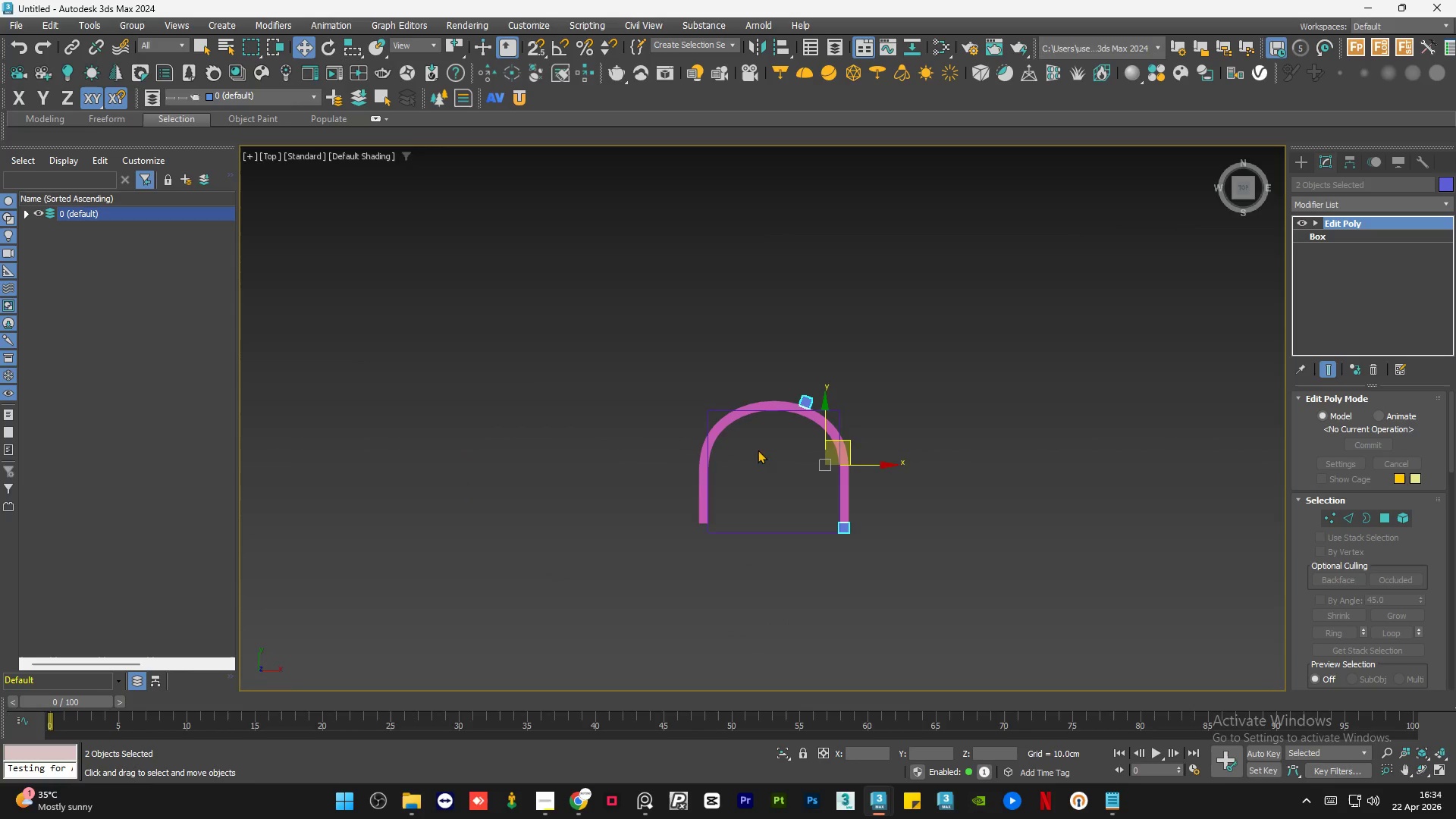 
scroll: coordinate [744, 494], scroll_direction: up, amount: 2.0
 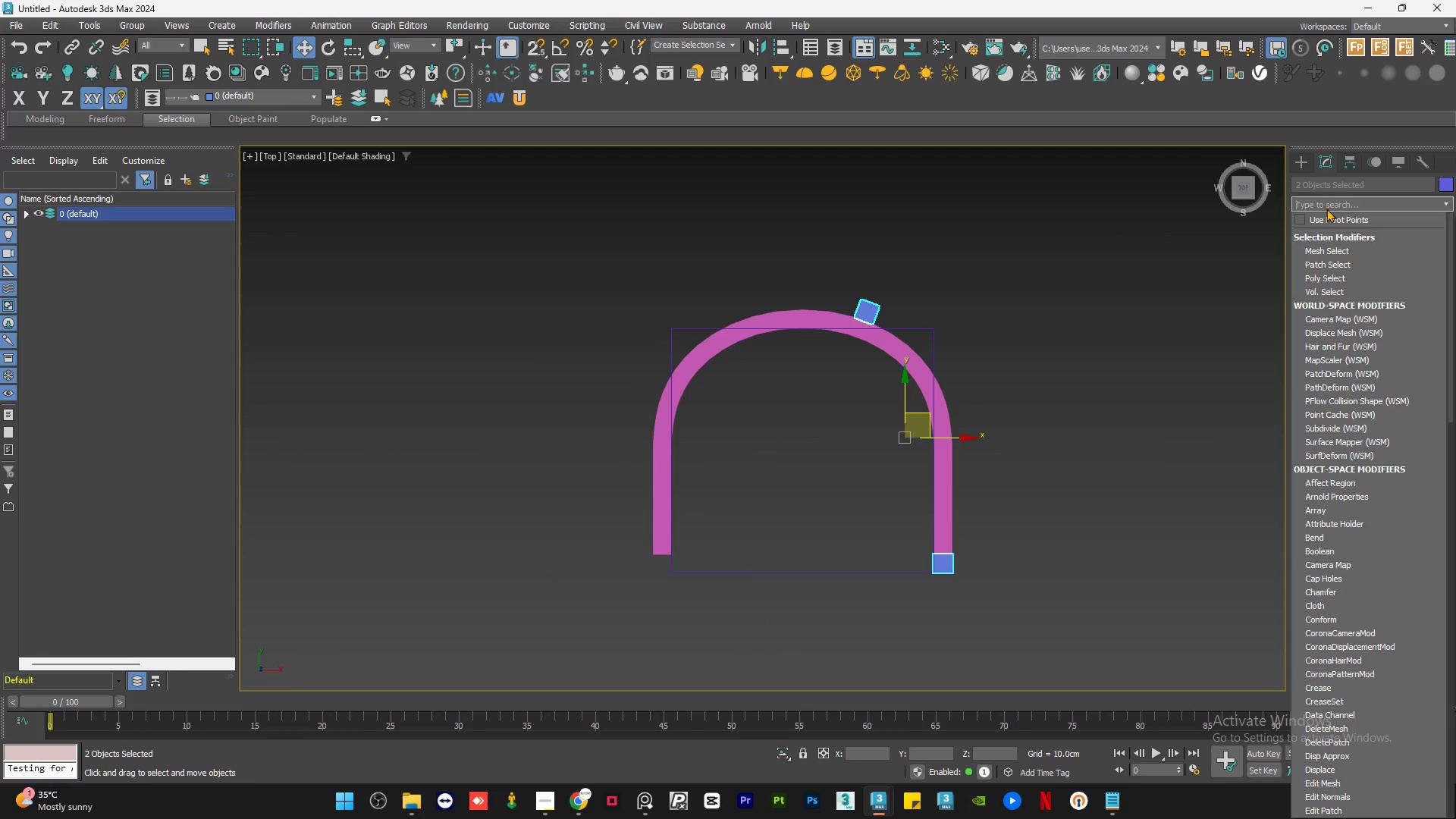 
type(sym)
 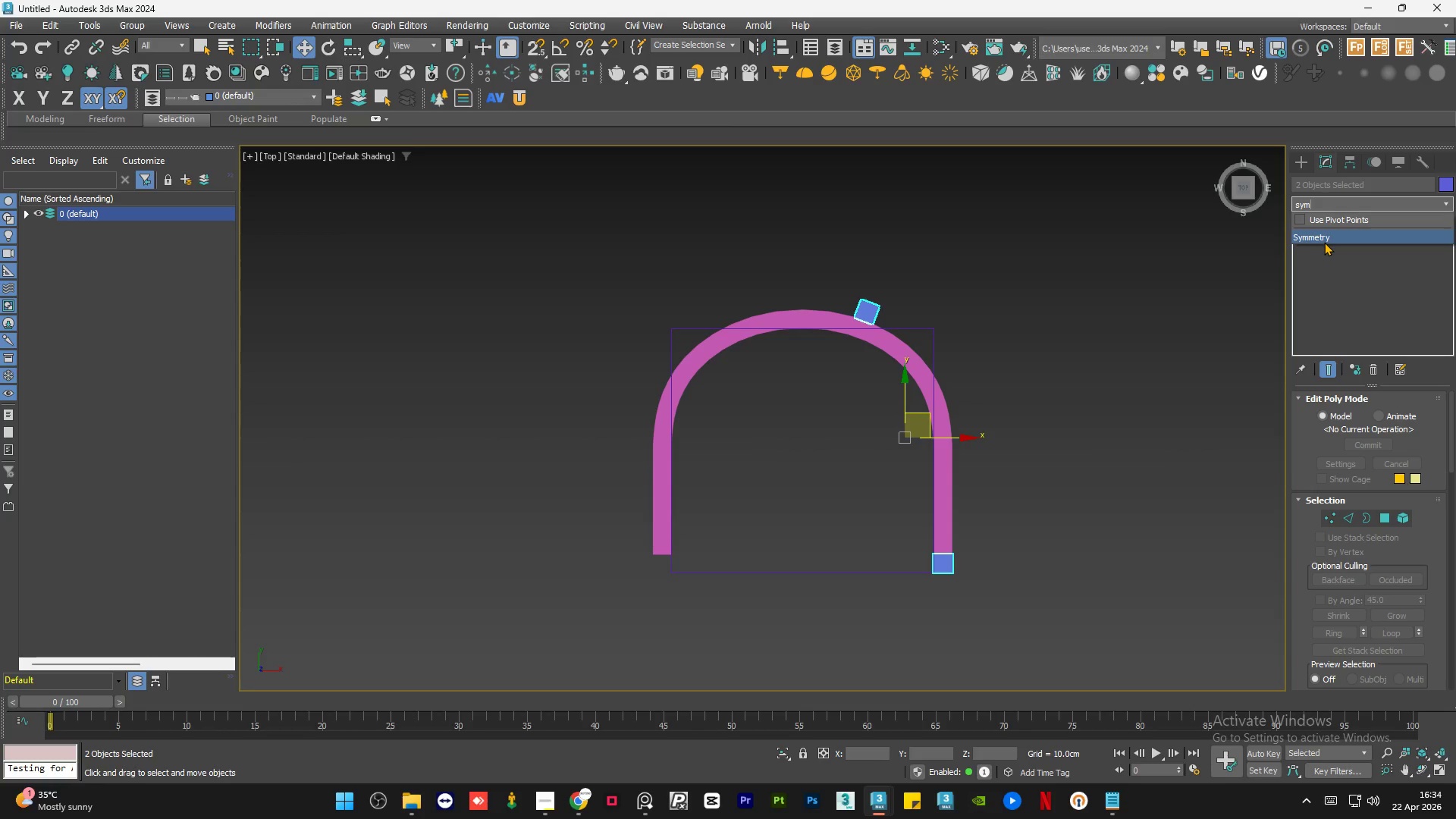 
wait(8.55)
 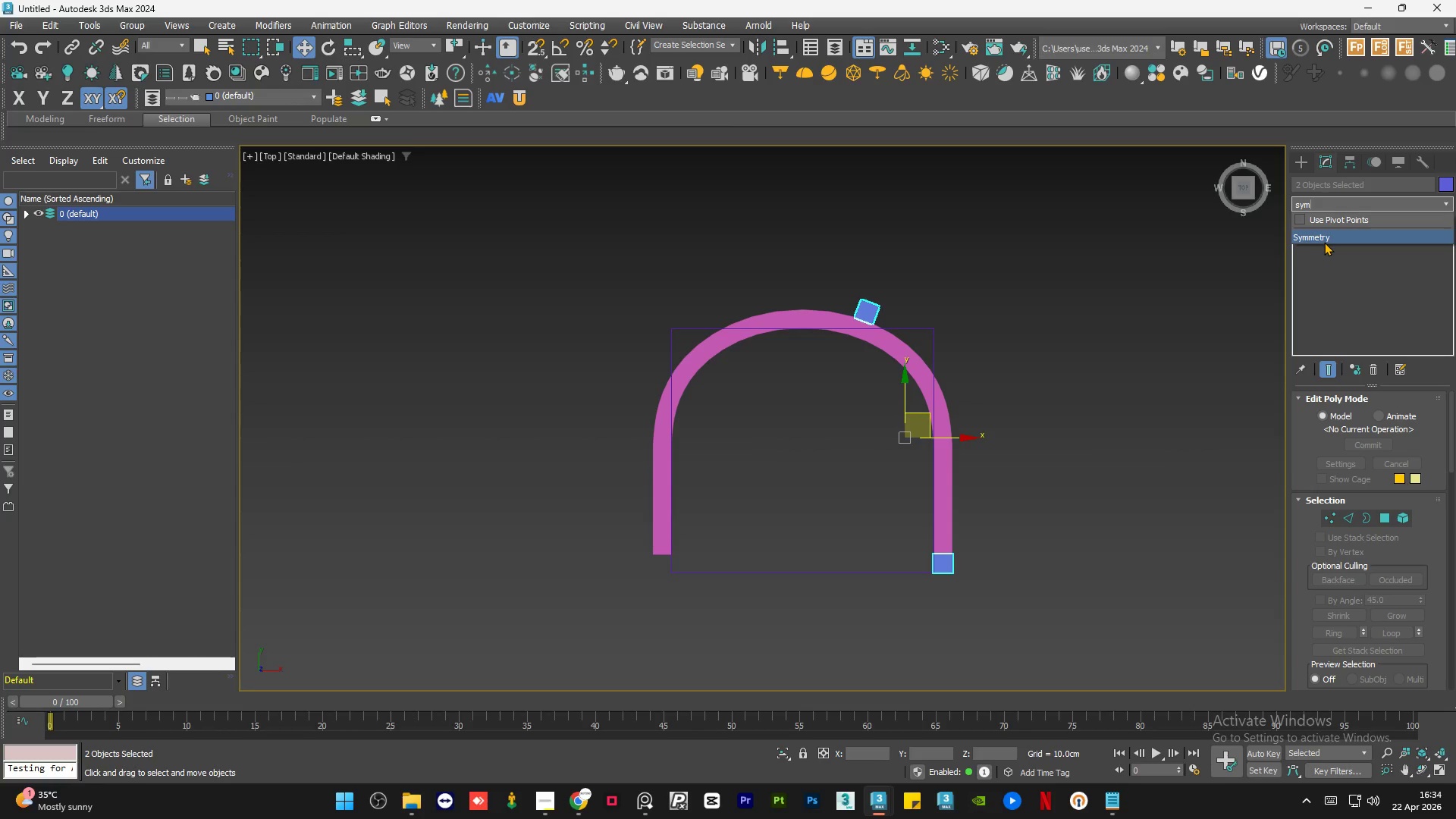 
left_click([1327, 240])
 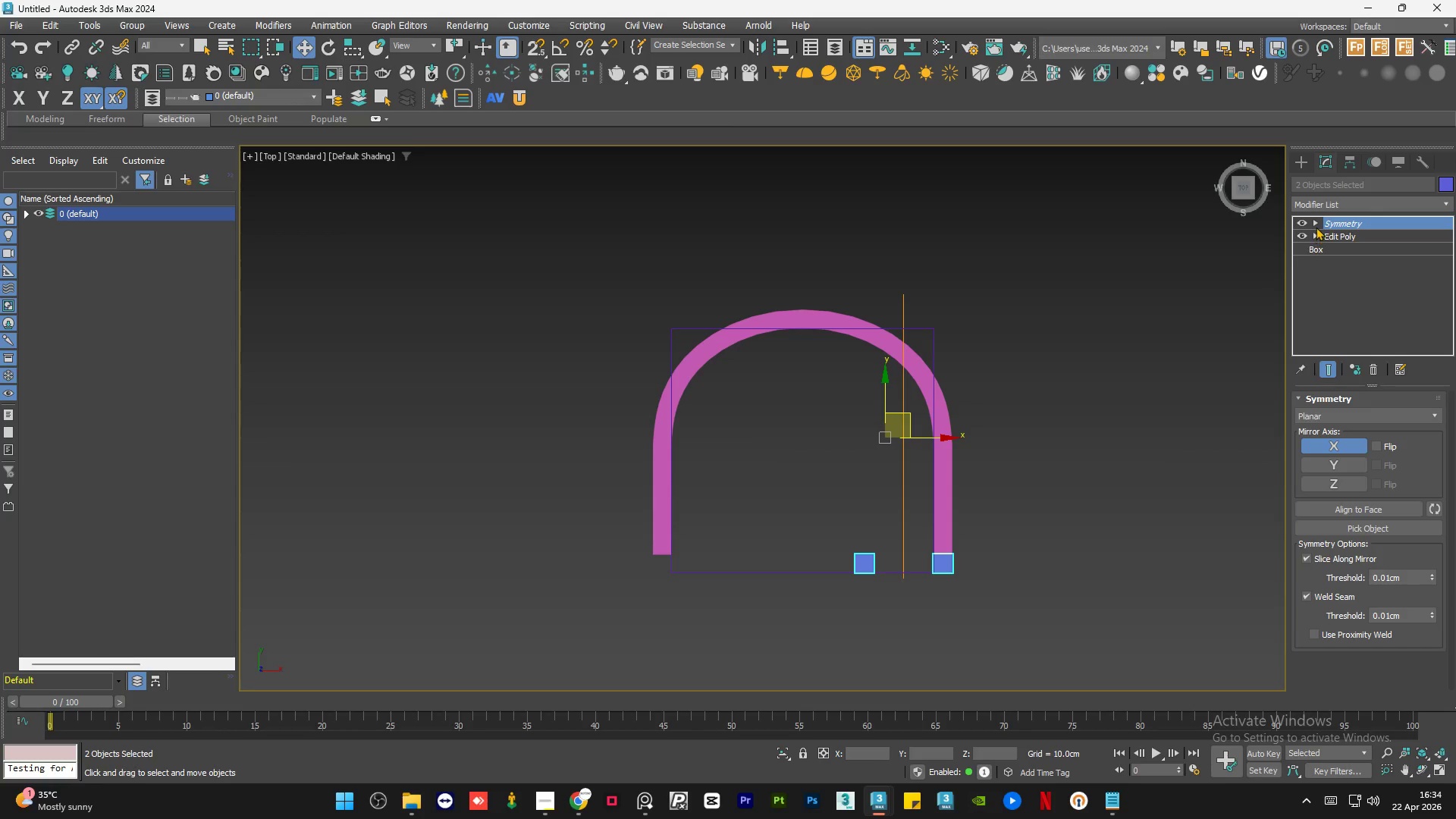 
left_click([1335, 237])
 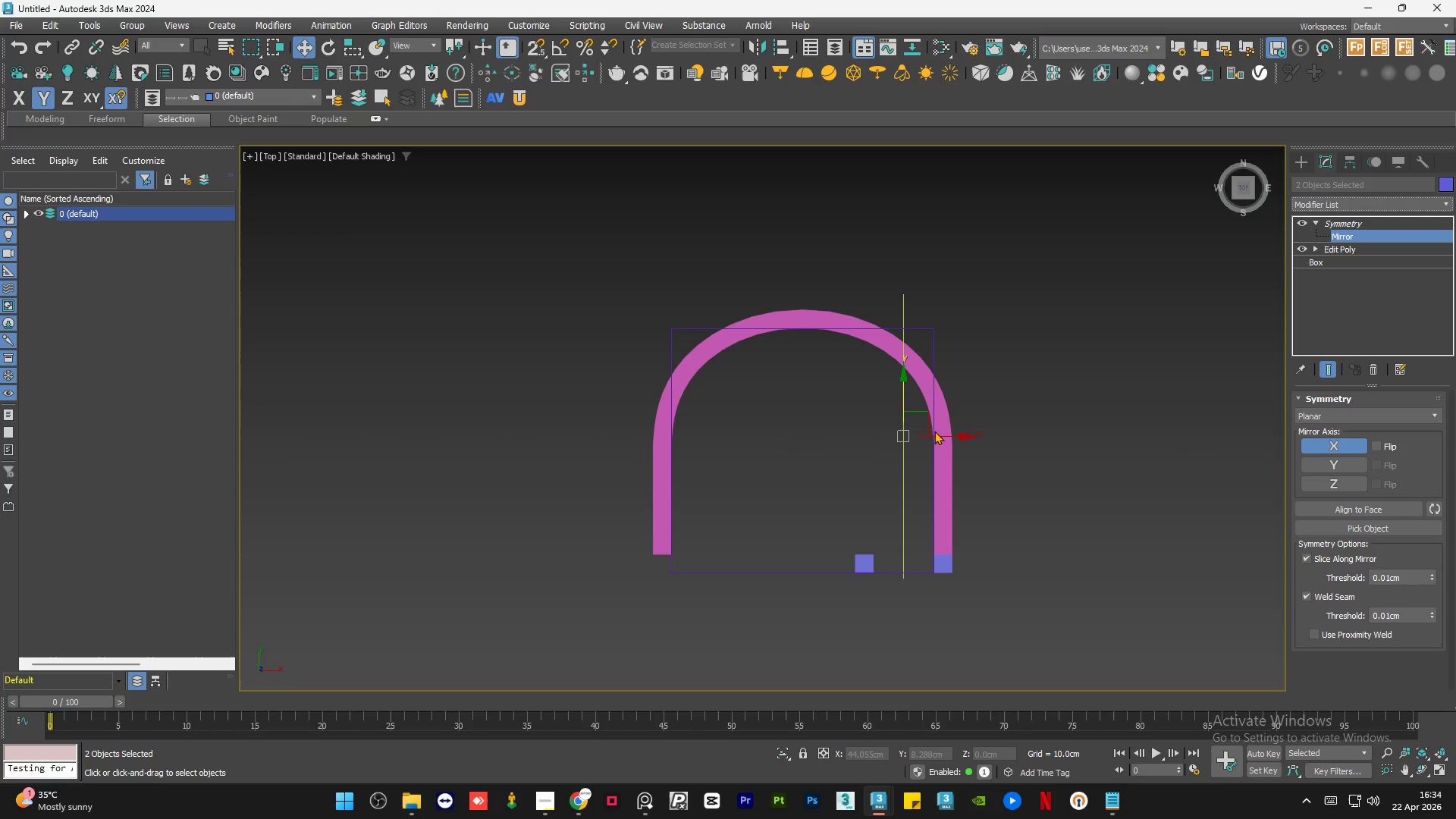 
left_click_drag(start_coordinate=[939, 437], to_coordinate=[795, 571])
 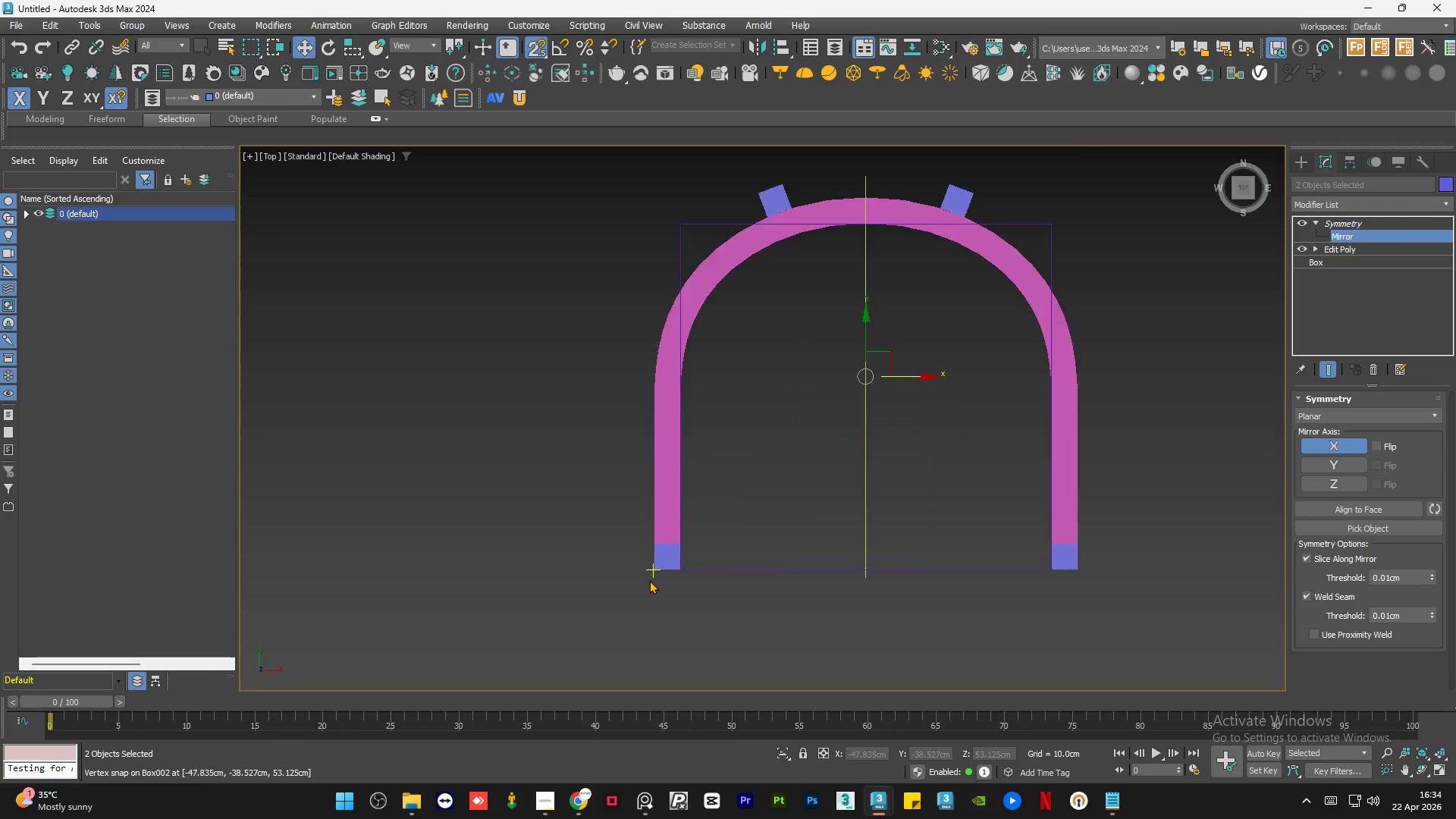 
key(S)
 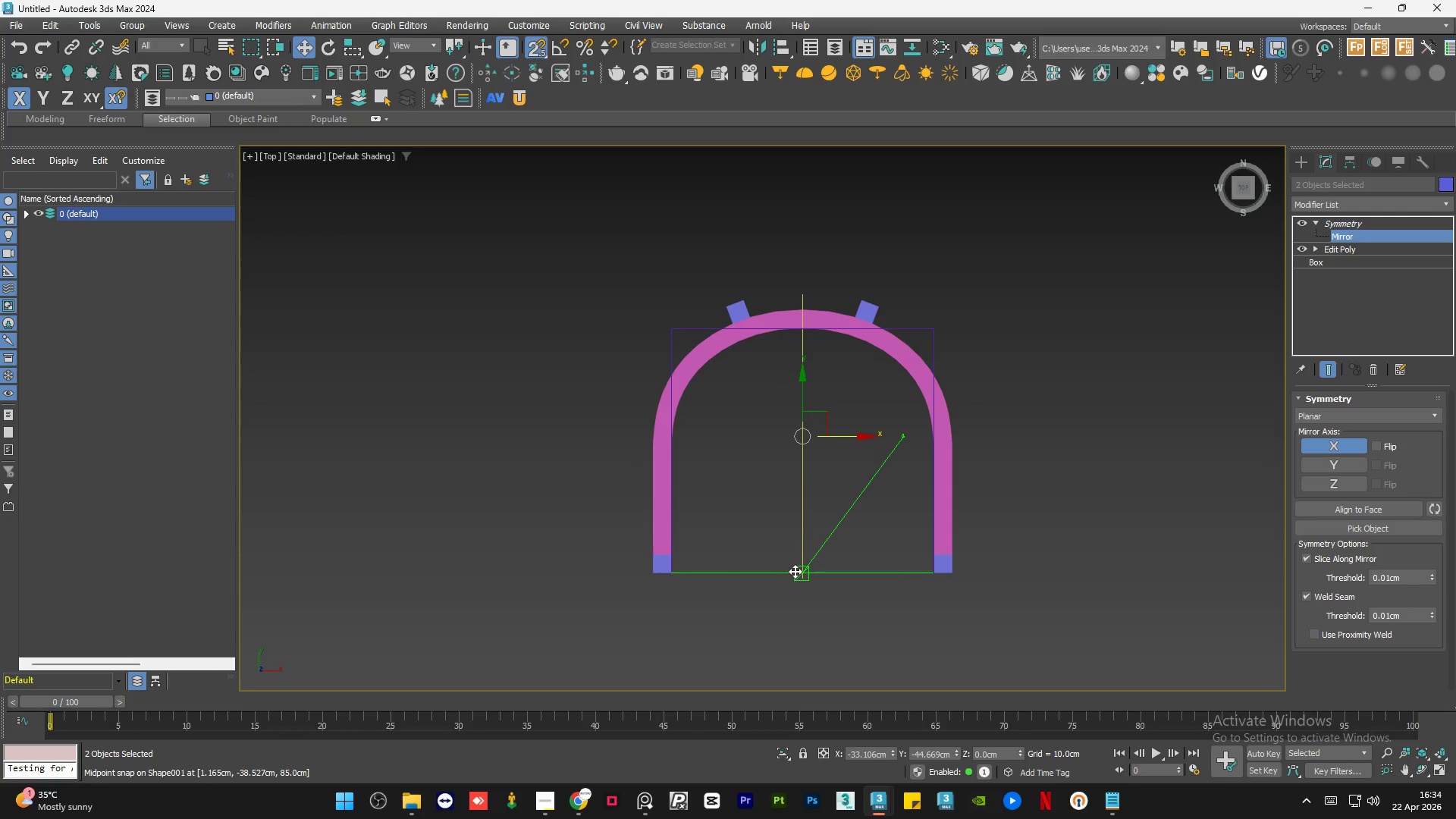 
scroll: coordinate [670, 576], scroll_direction: up, amount: 6.0
 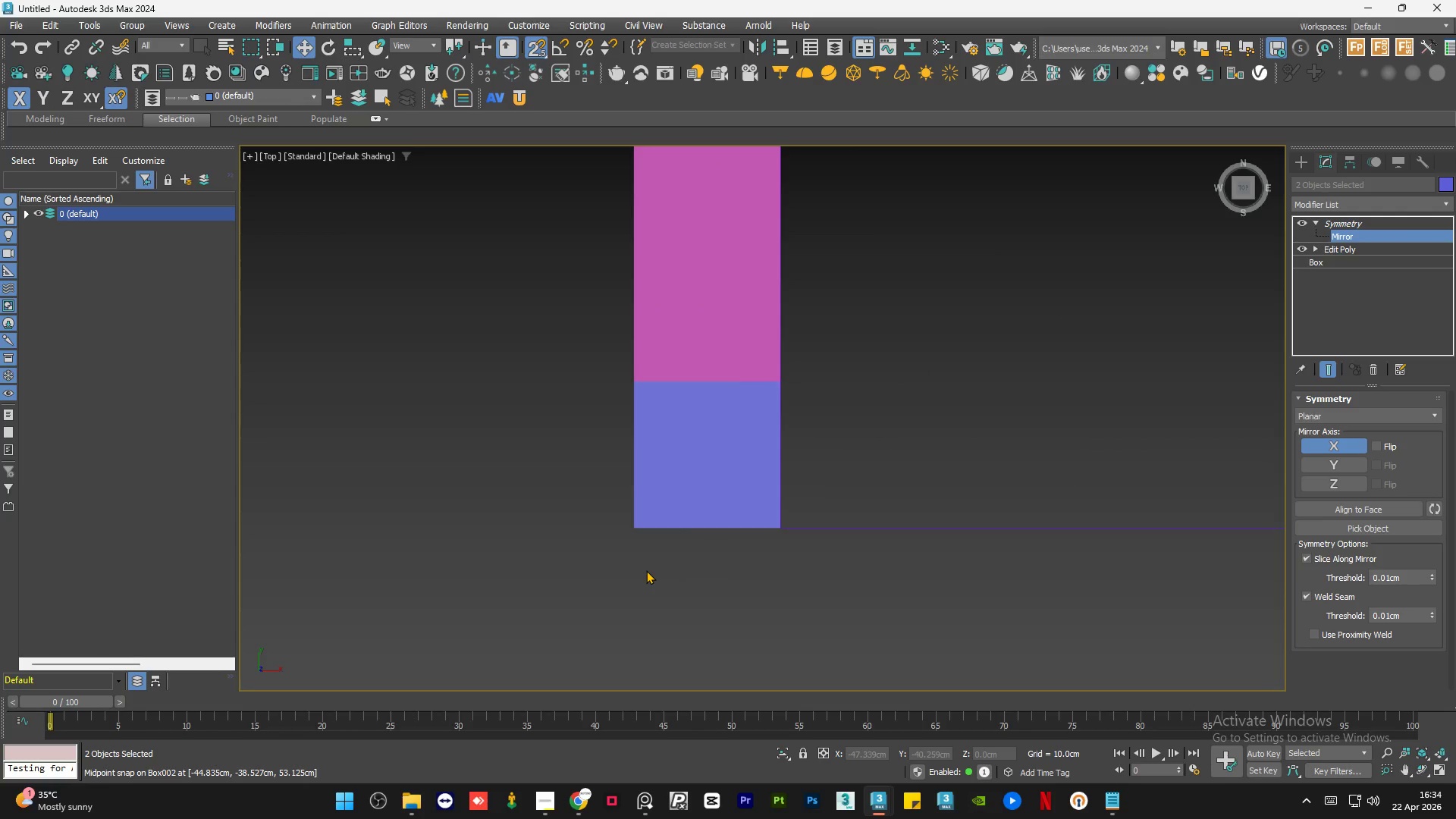 
key(S)
 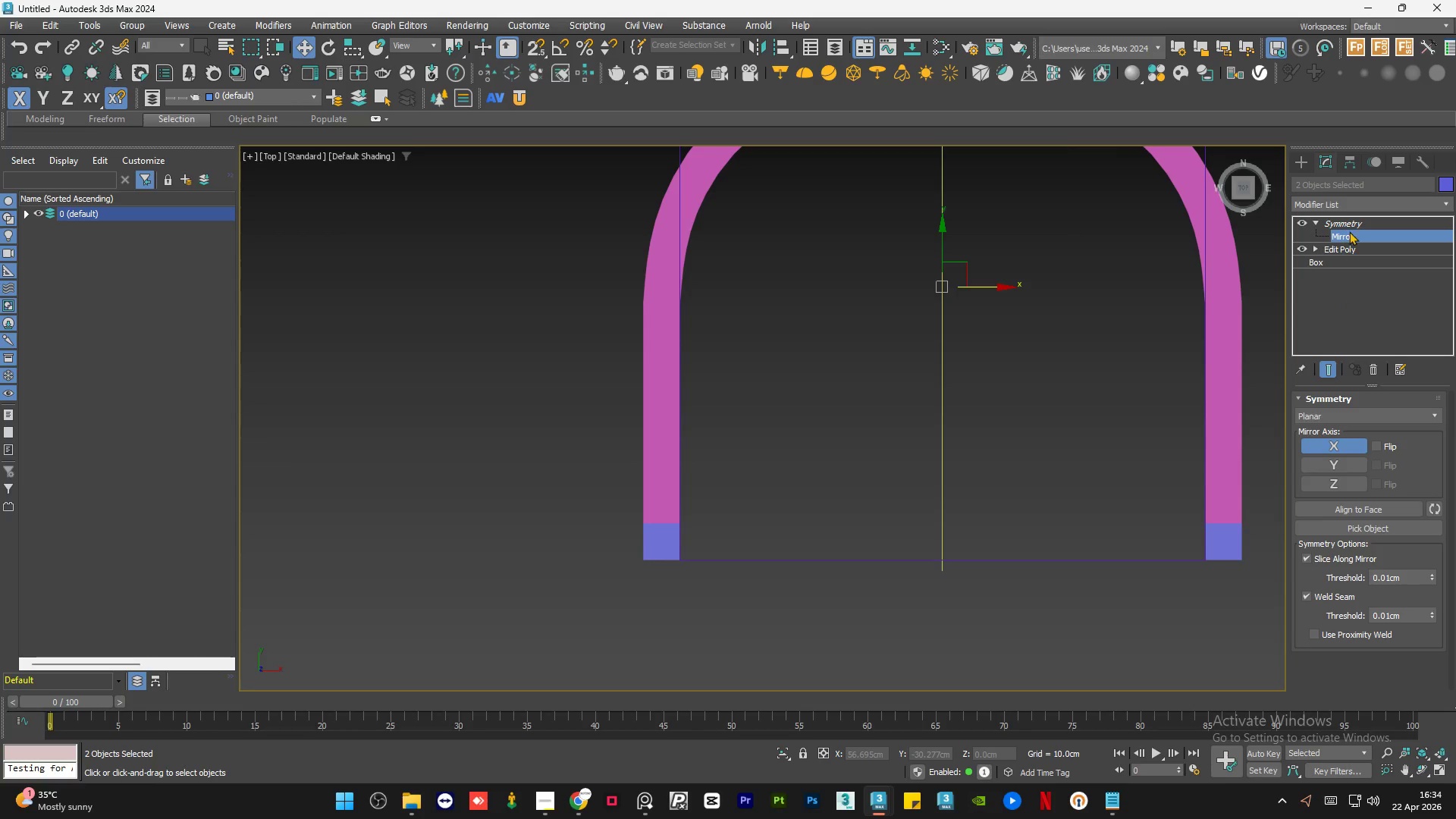 
scroll: coordinate [646, 570], scroll_direction: down, amount: 4.0
 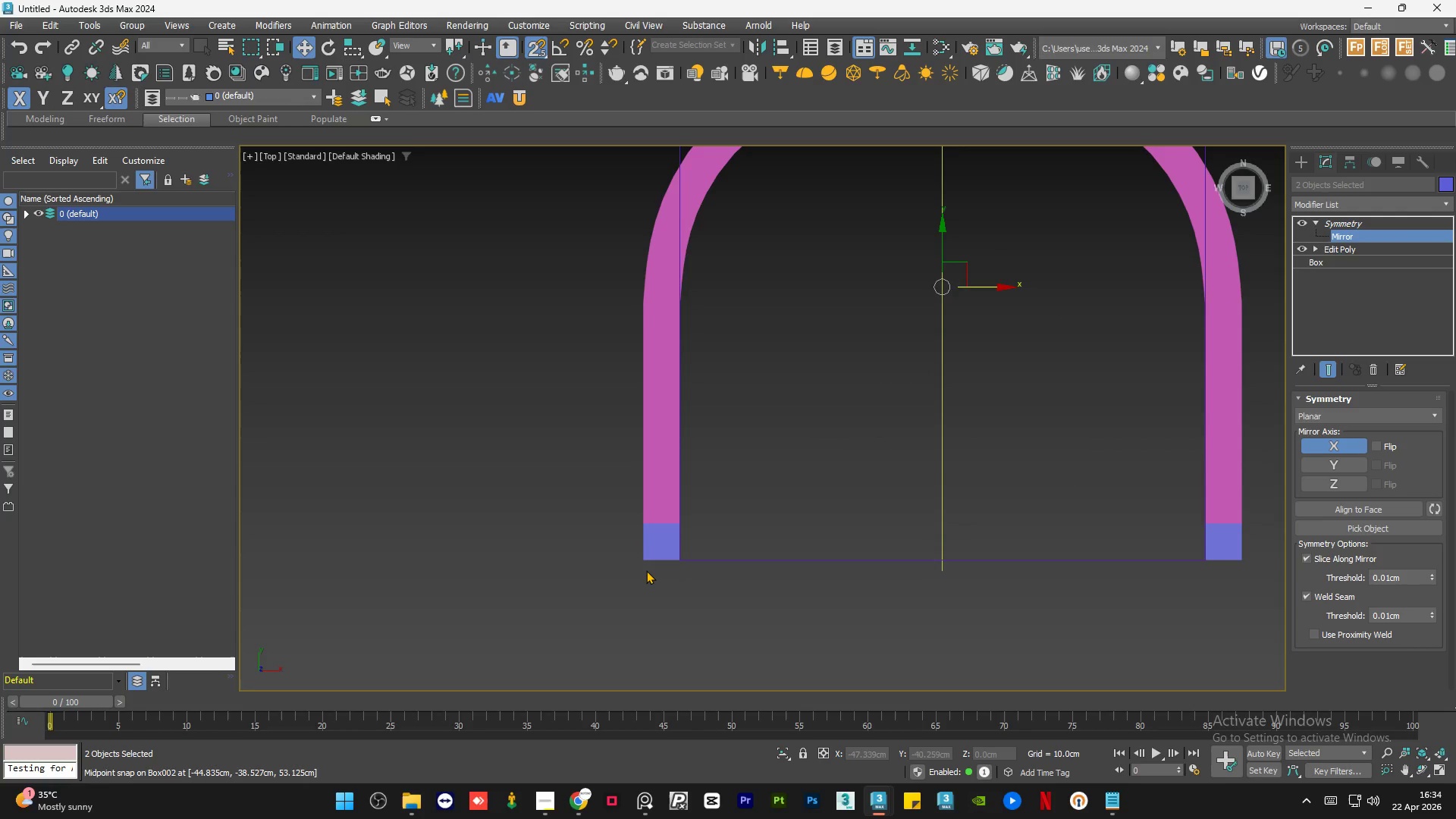 
left_click([1353, 222])
 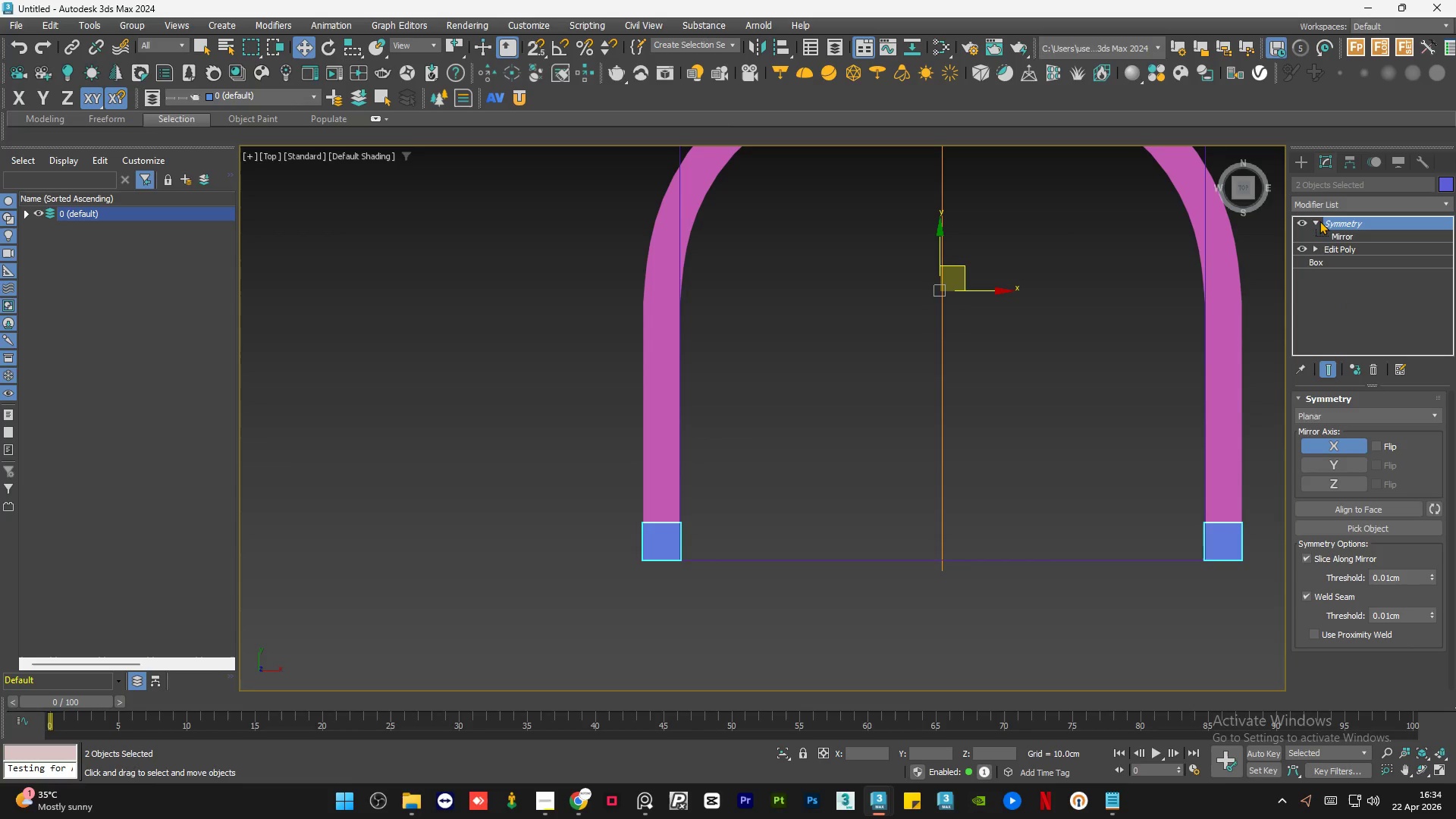 
left_click([1318, 222])
 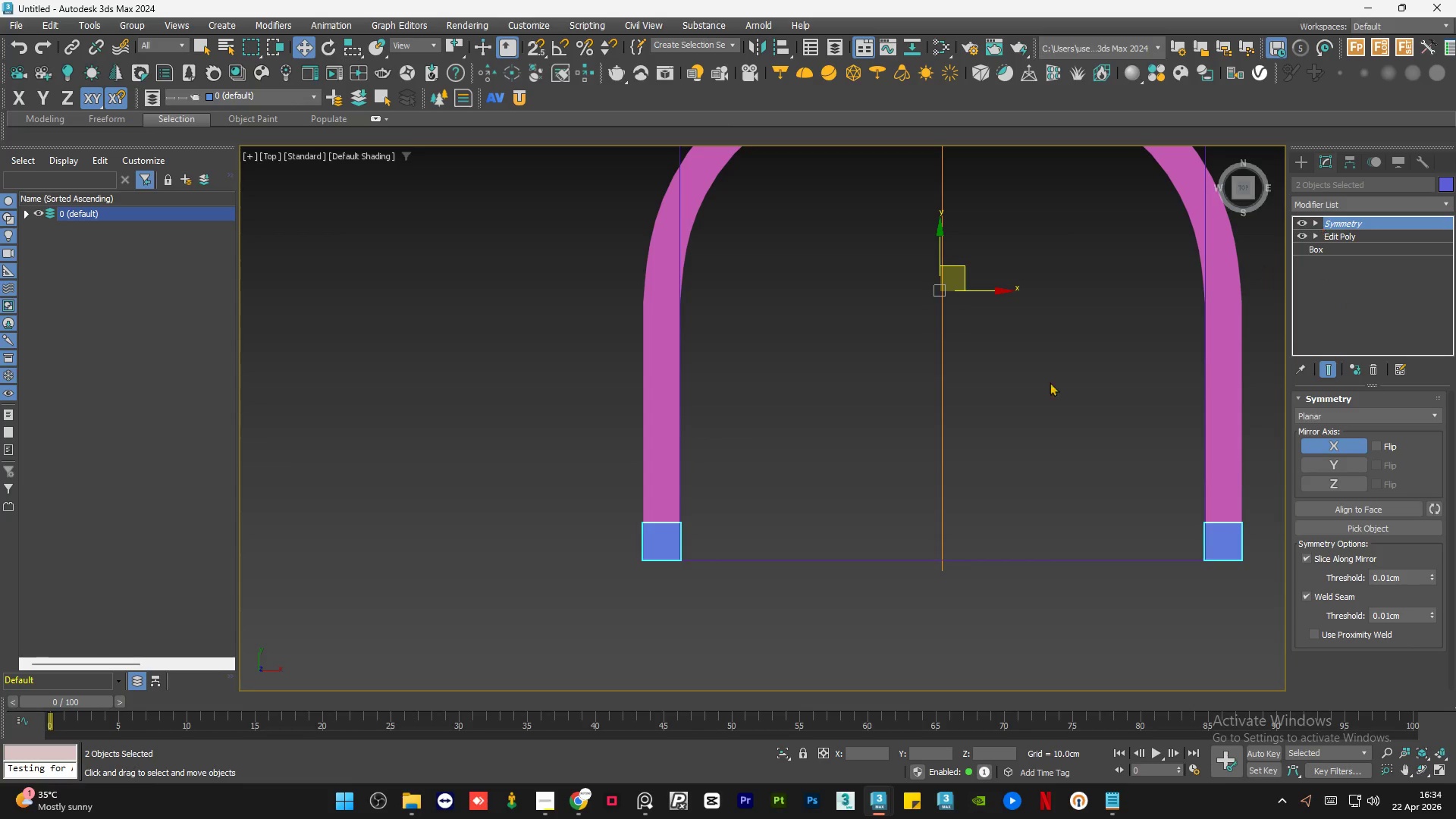 
scroll: coordinate [937, 459], scroll_direction: down, amount: 2.0
 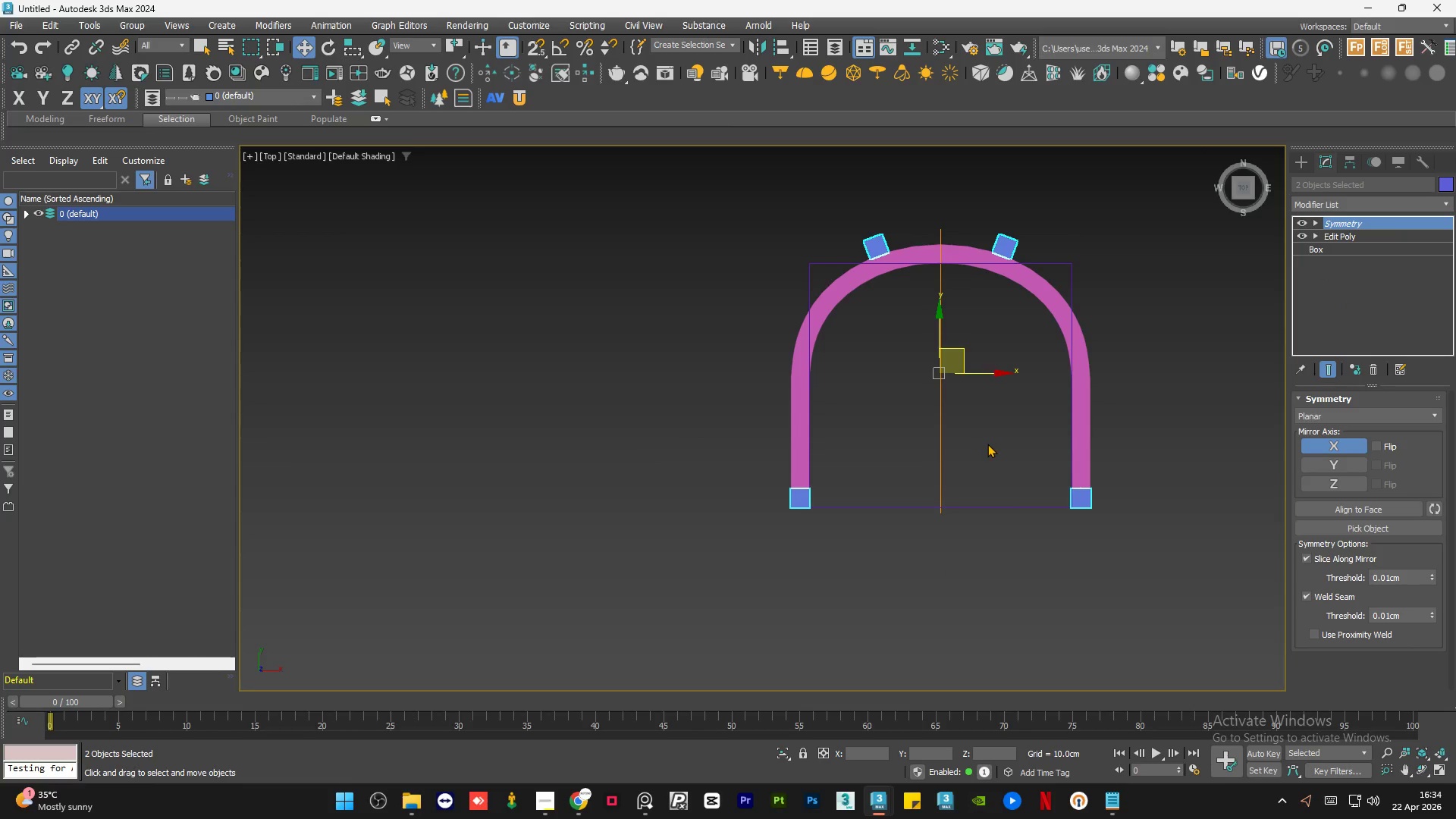 
key(Control+S)
 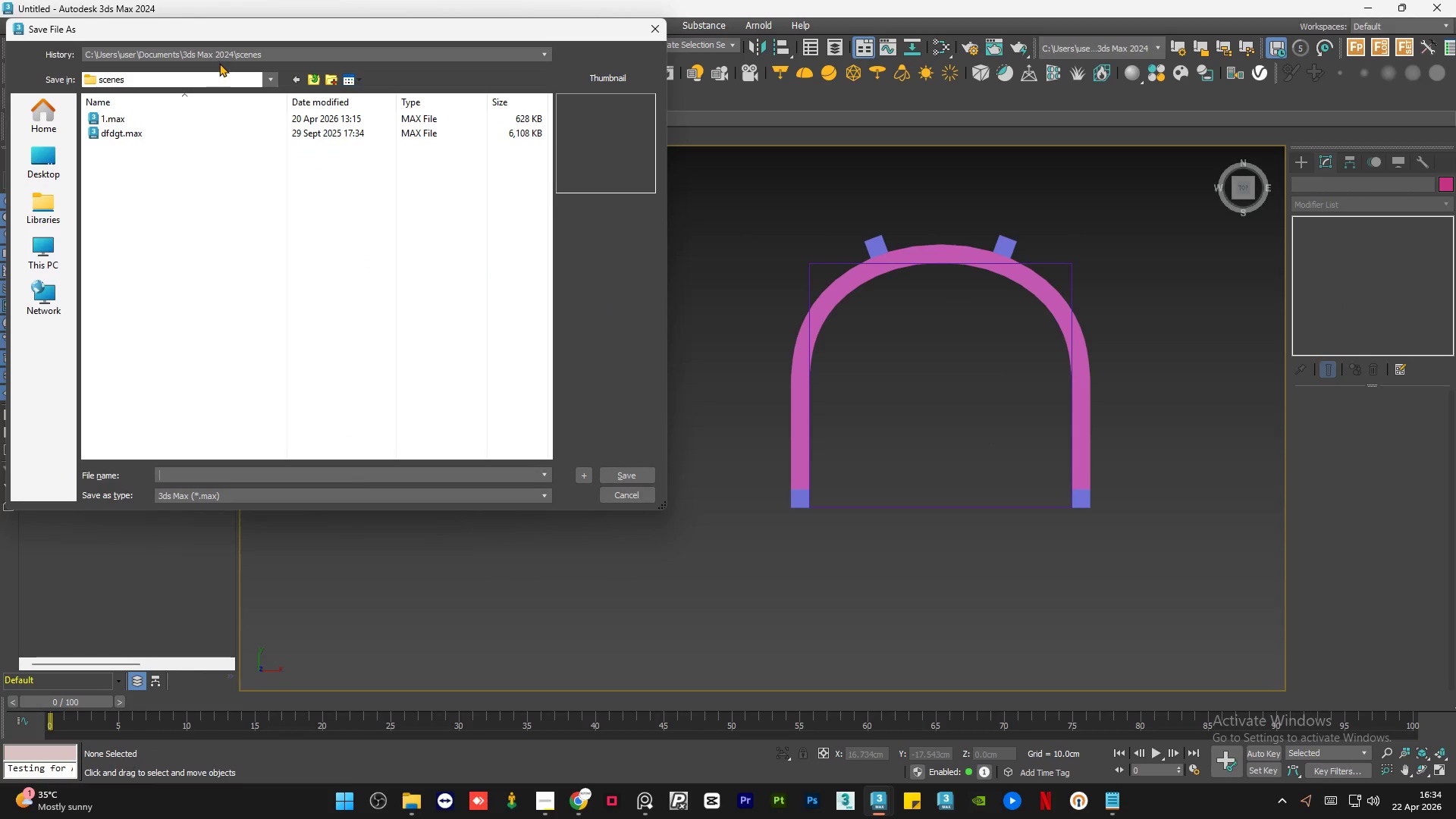 
left_click([40, 149])
 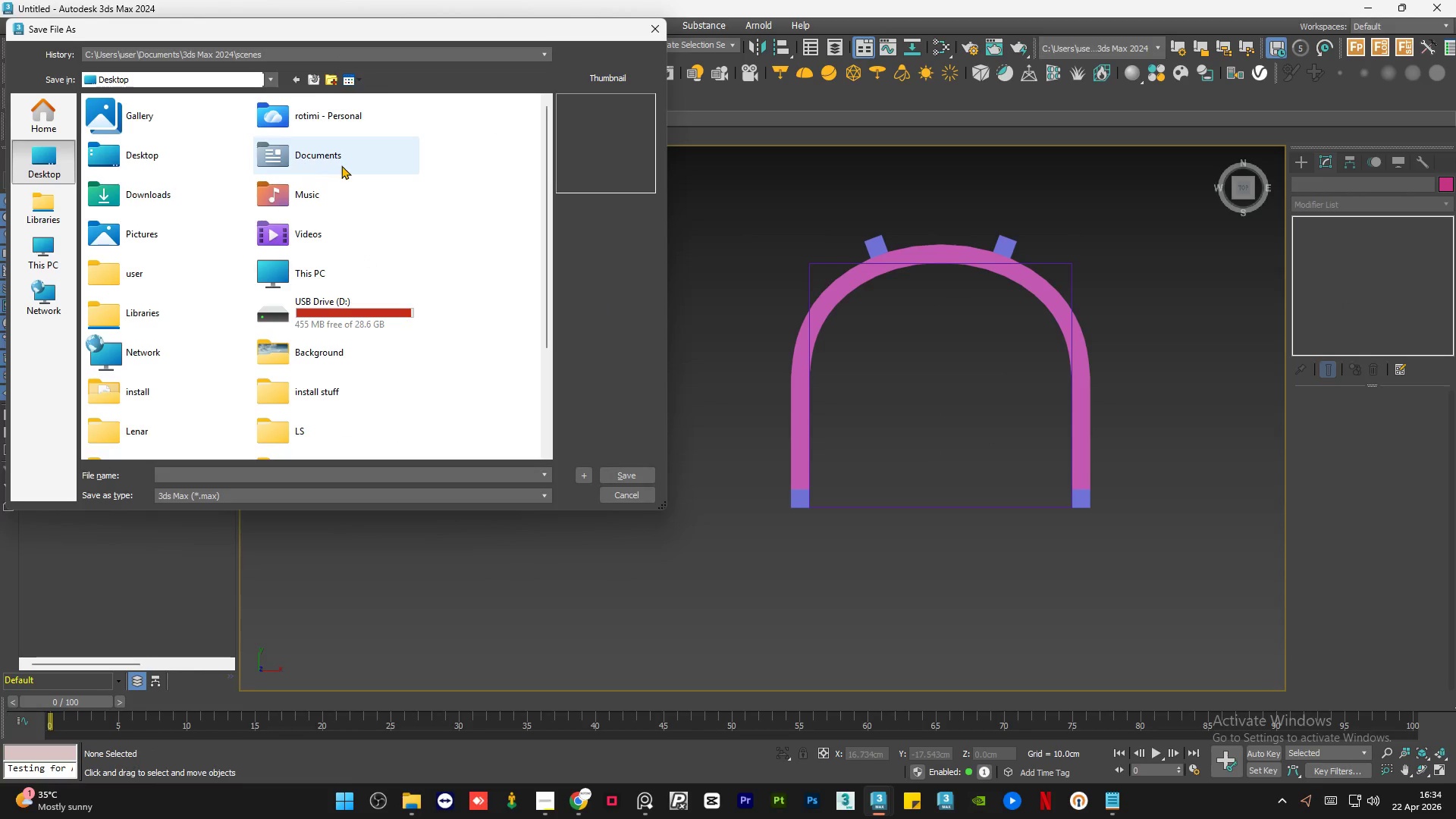 
double_click([341, 165])
 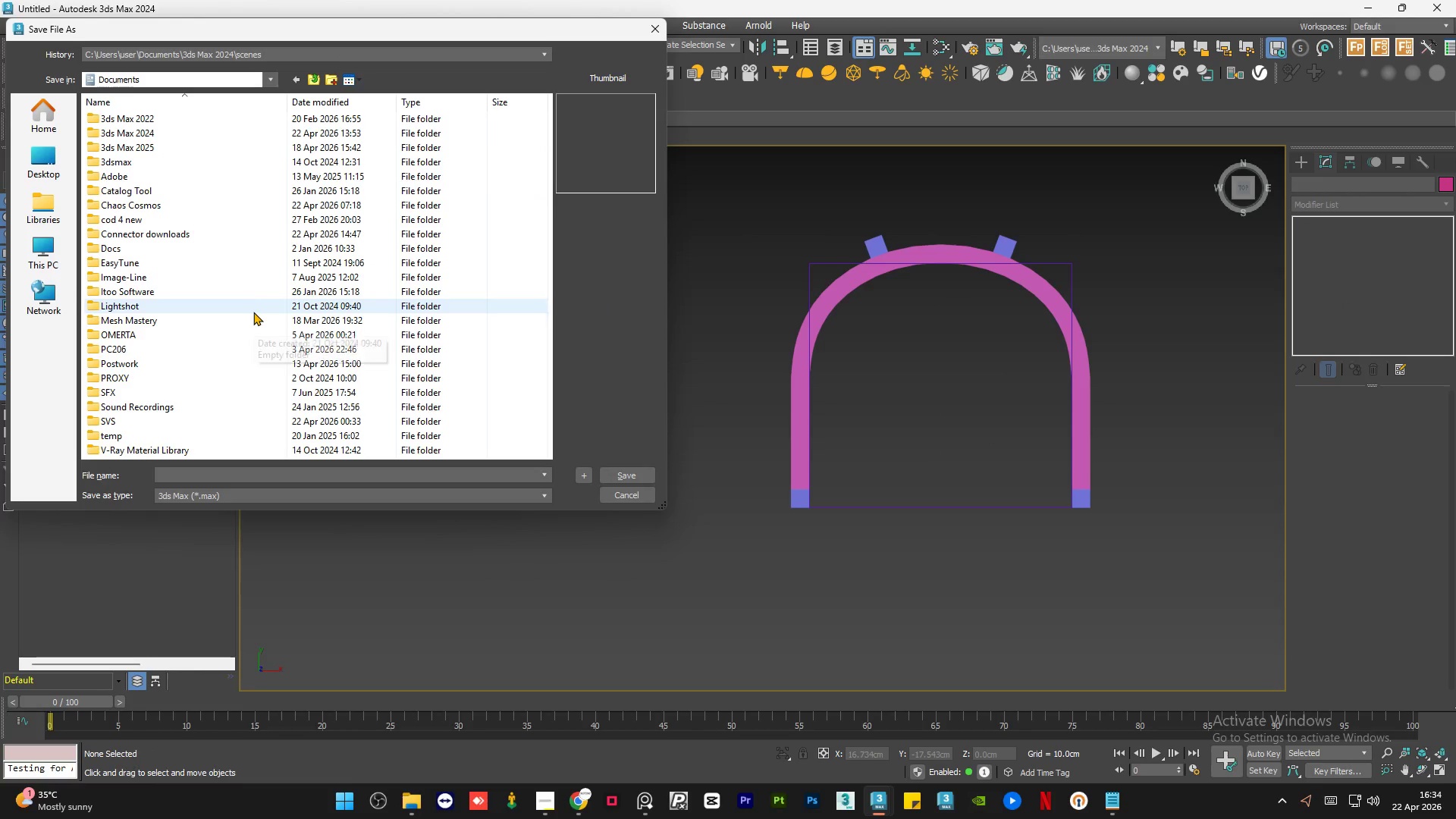 
scroll: coordinate [253, 312], scroll_direction: down, amount: 7.0
 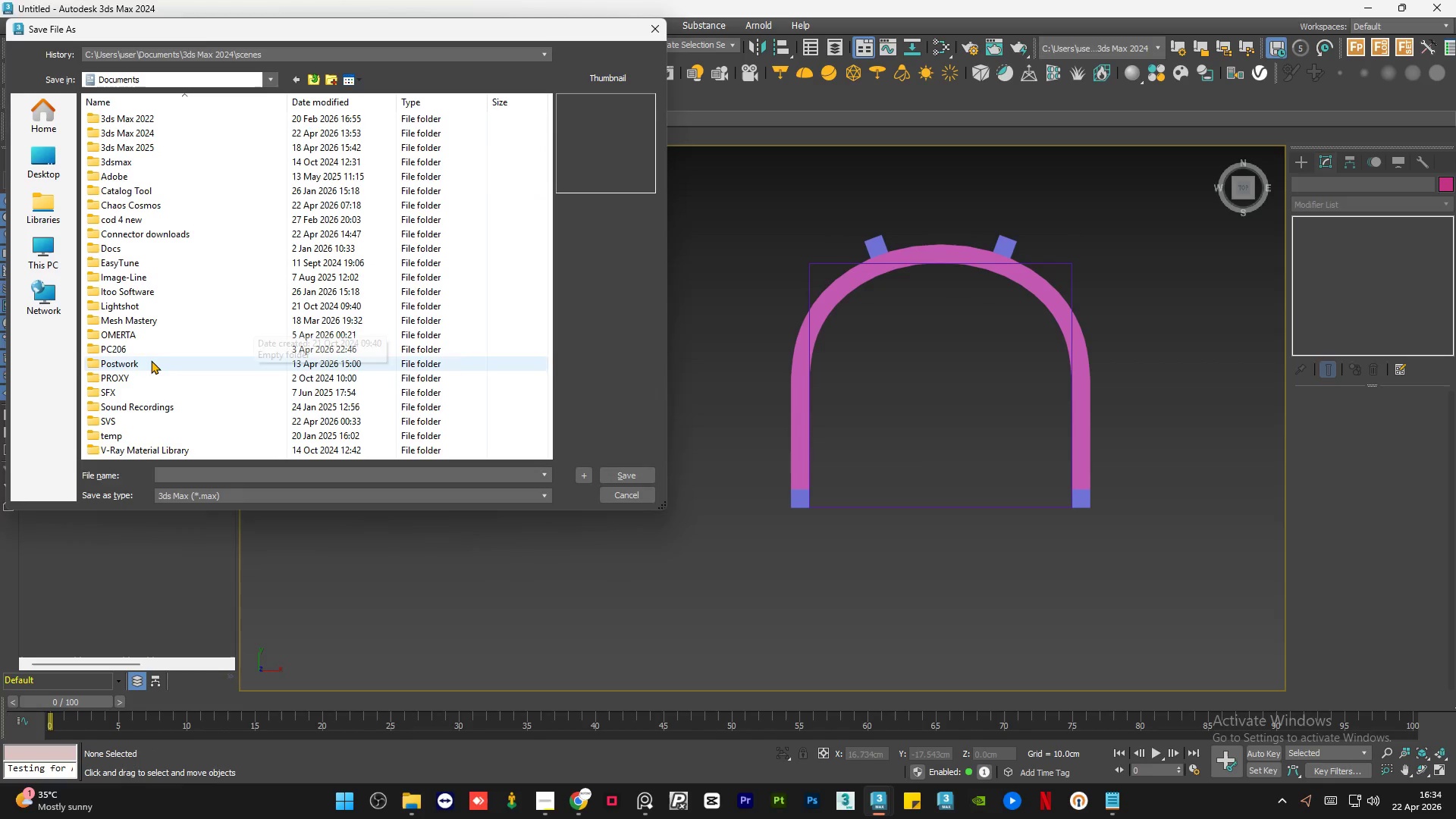 
double_click([150, 360])
 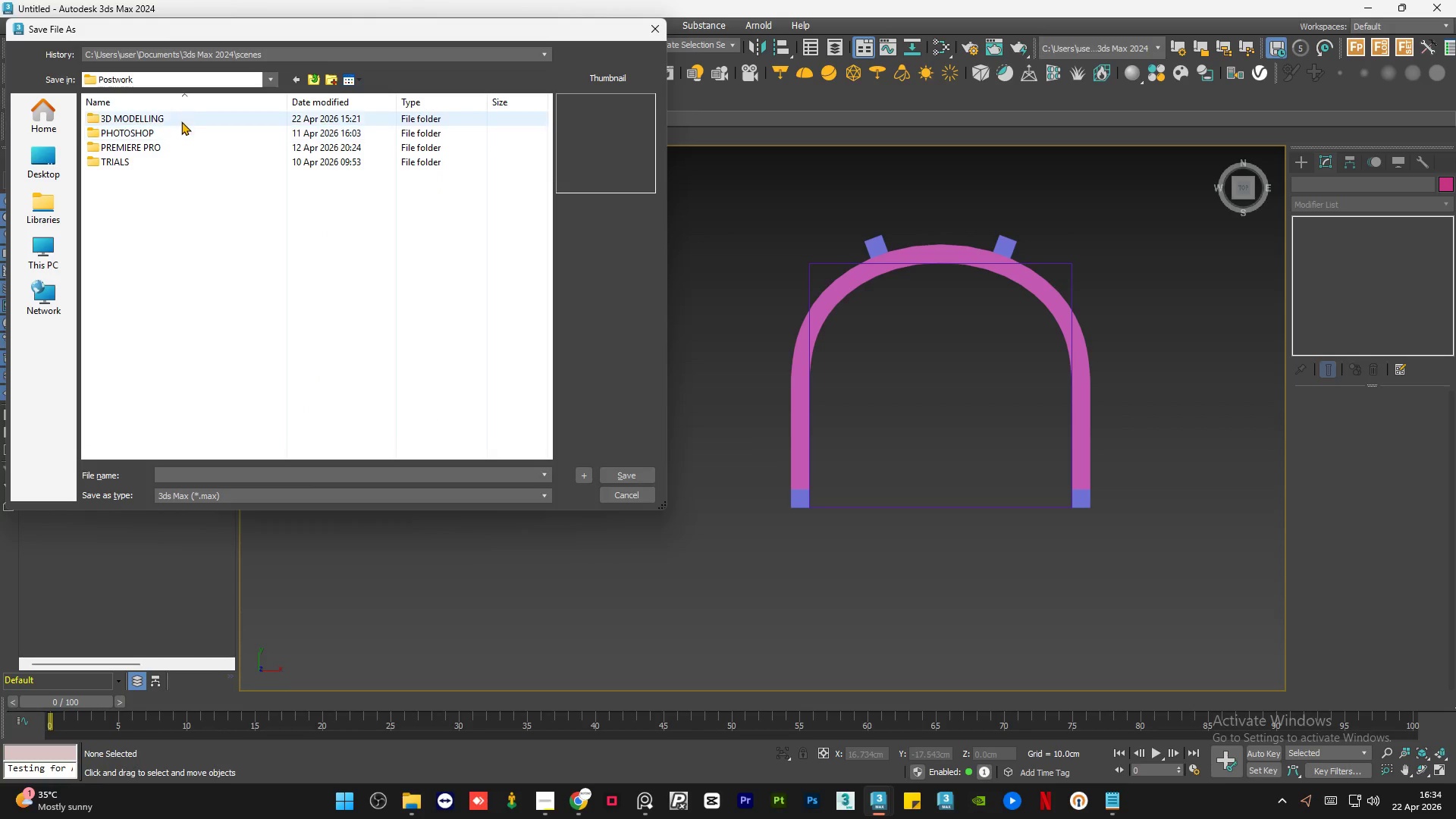 
double_click([182, 120])
 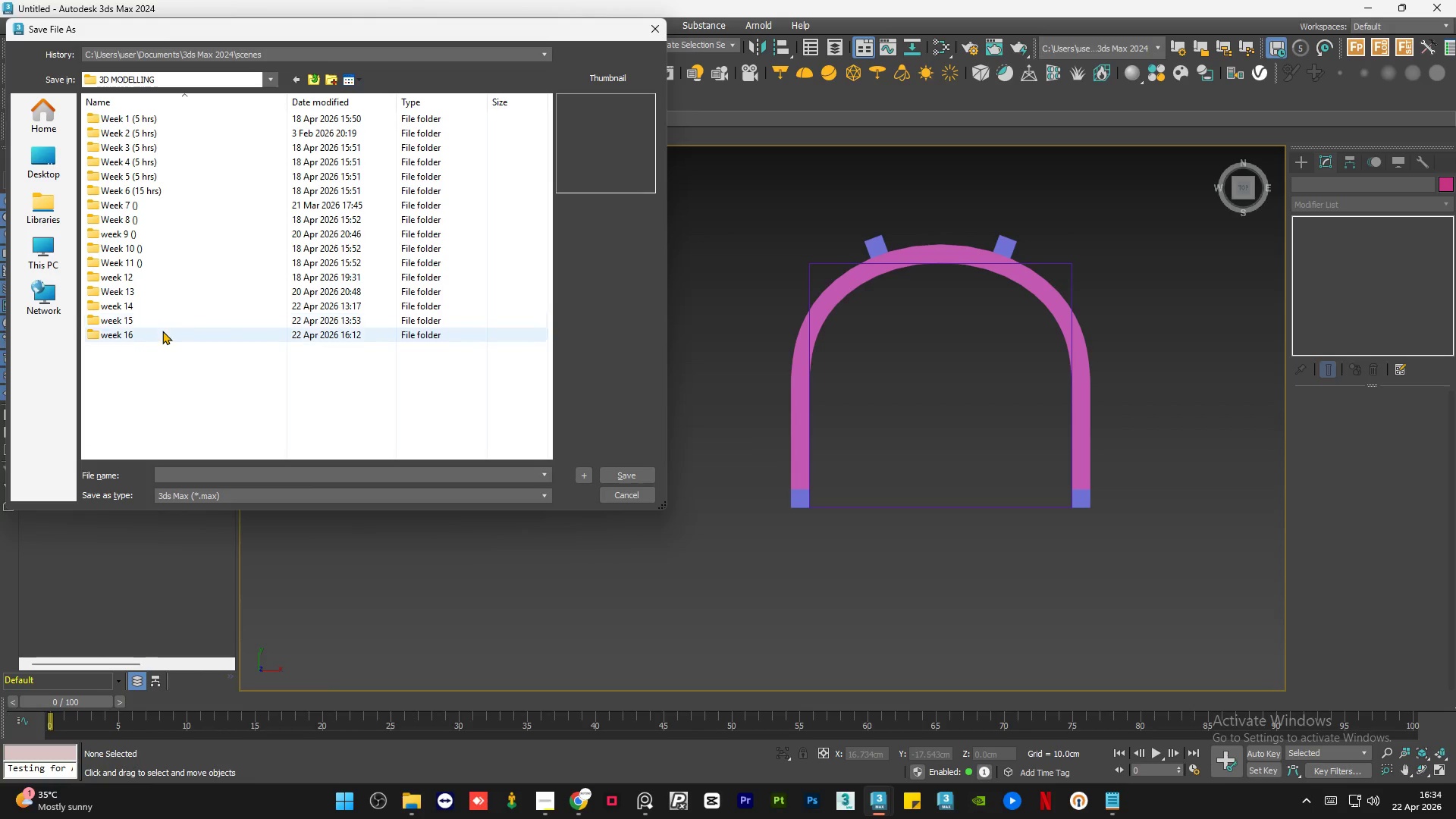 
double_click([162, 331])
 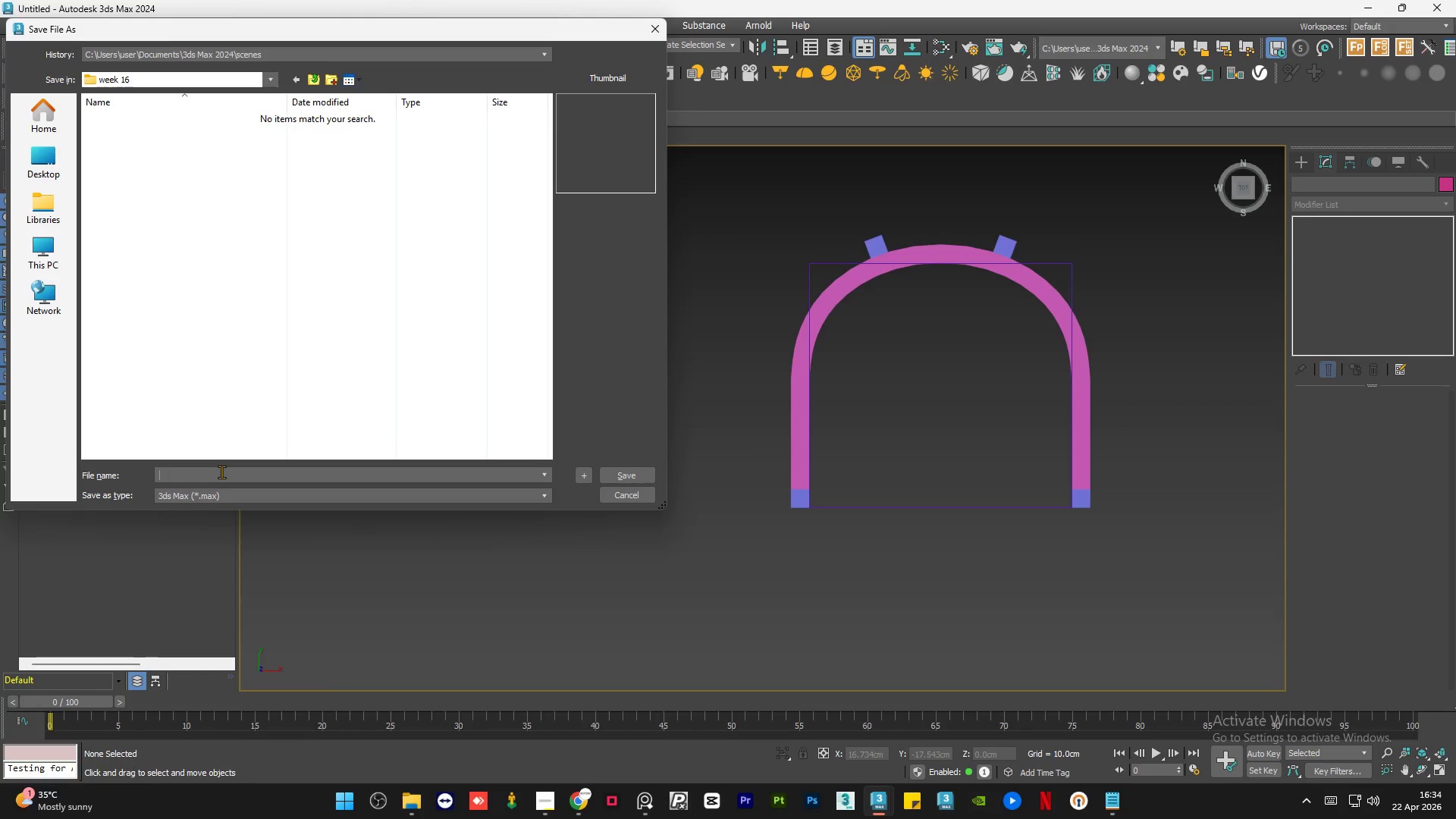 
key(1)
 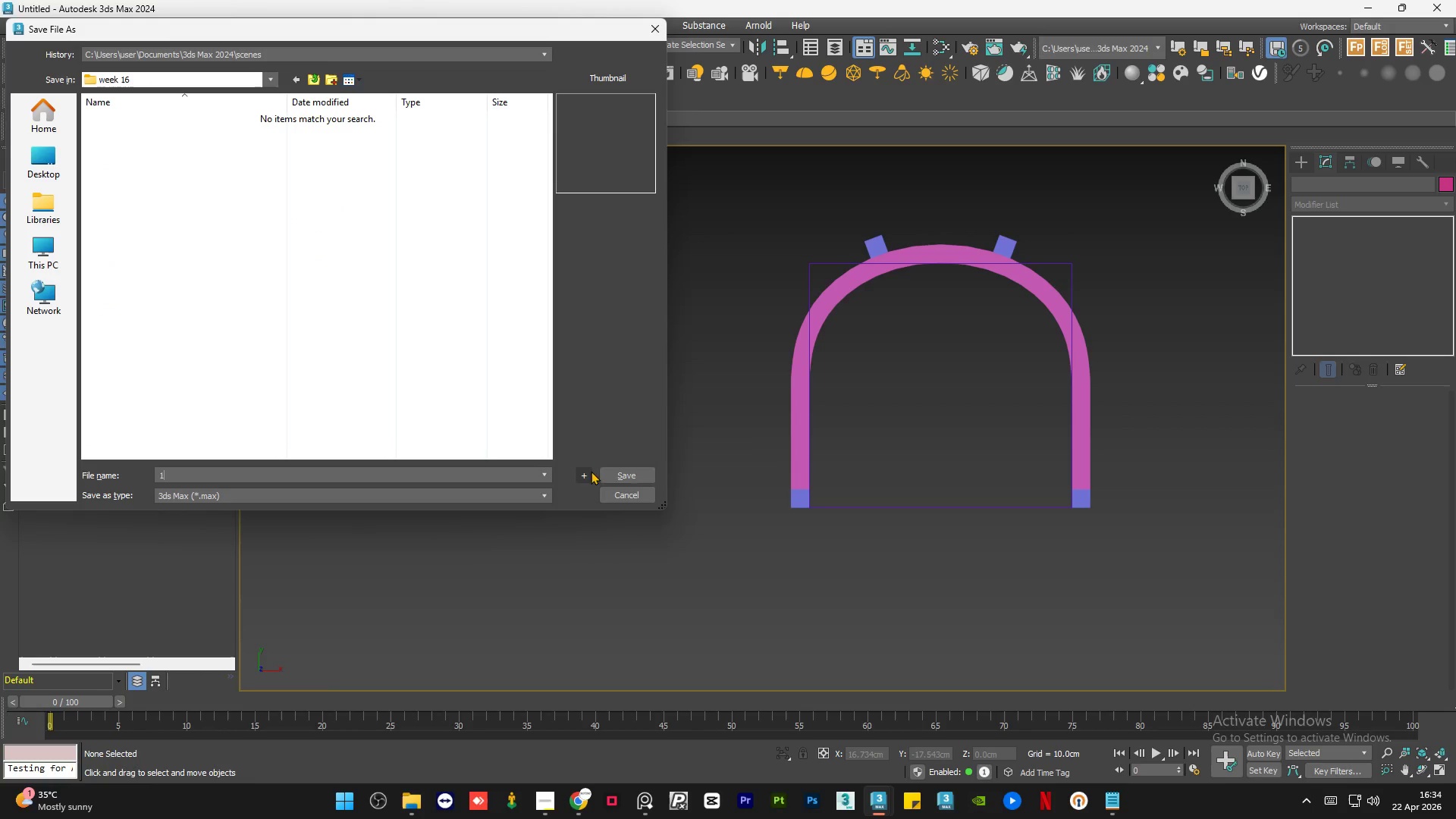 
left_click([613, 472])
 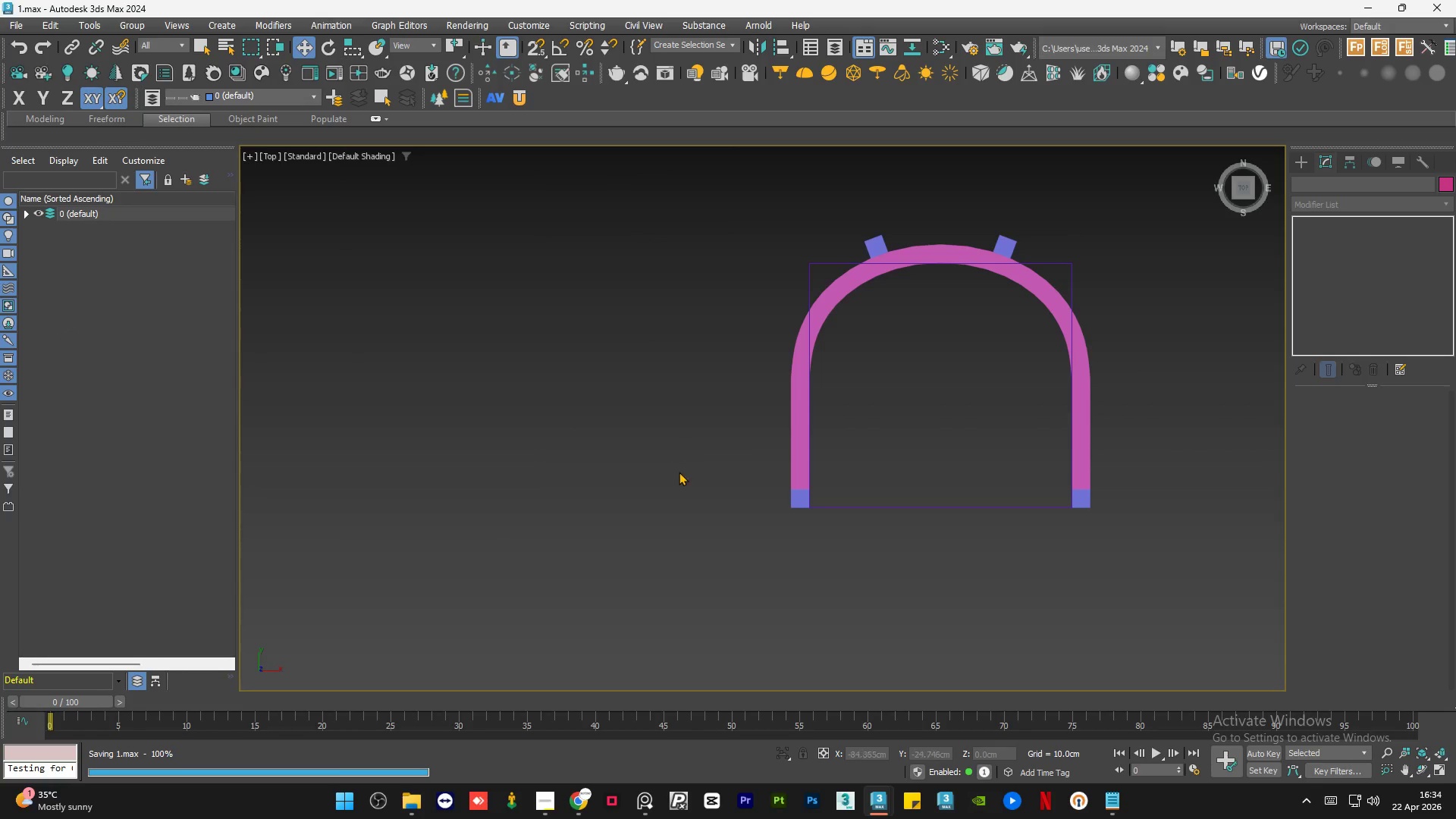 
hold_key(key=AltLeft, duration=0.7)
 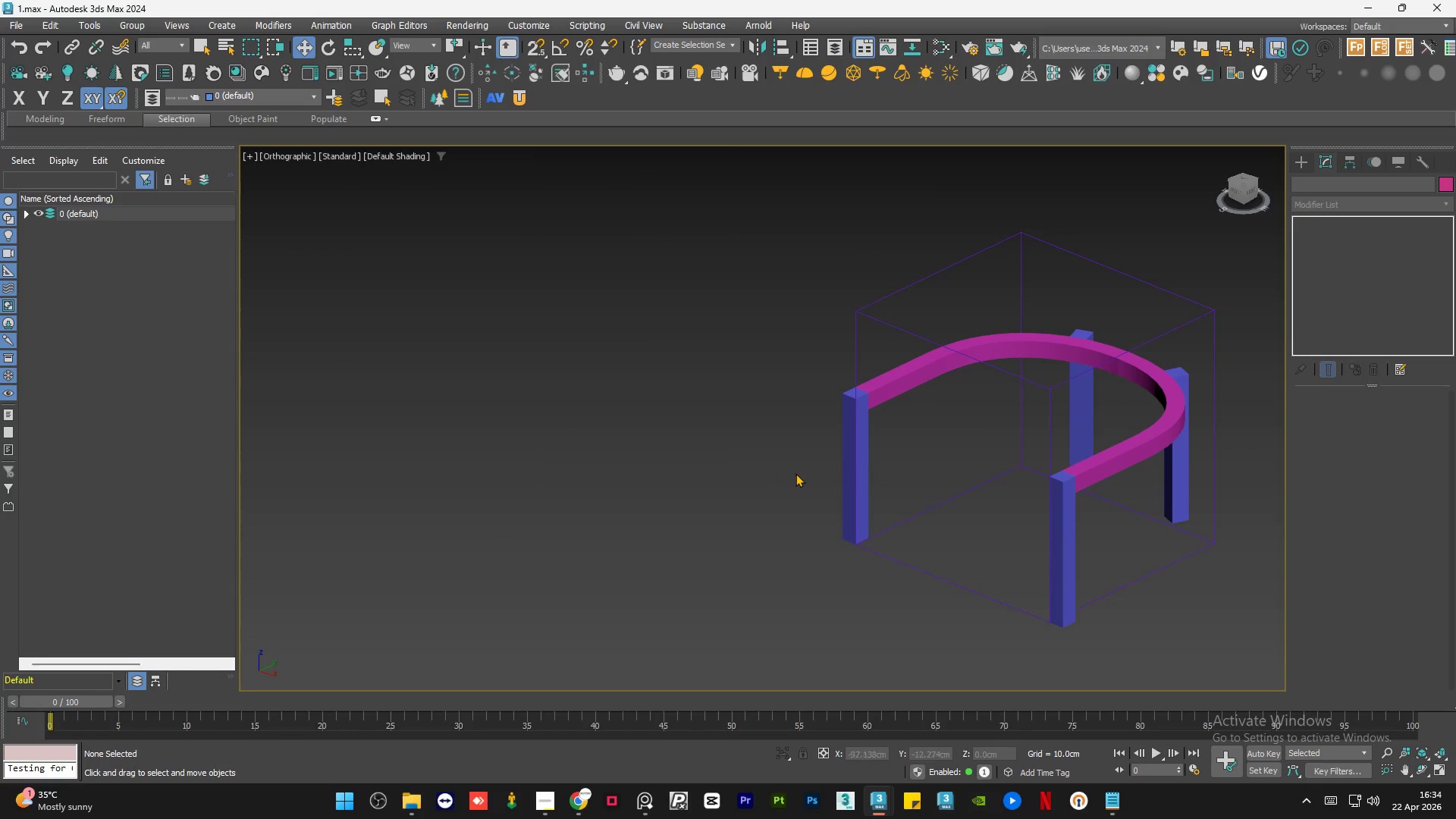 
hold_key(key=AltLeft, duration=1.3)
 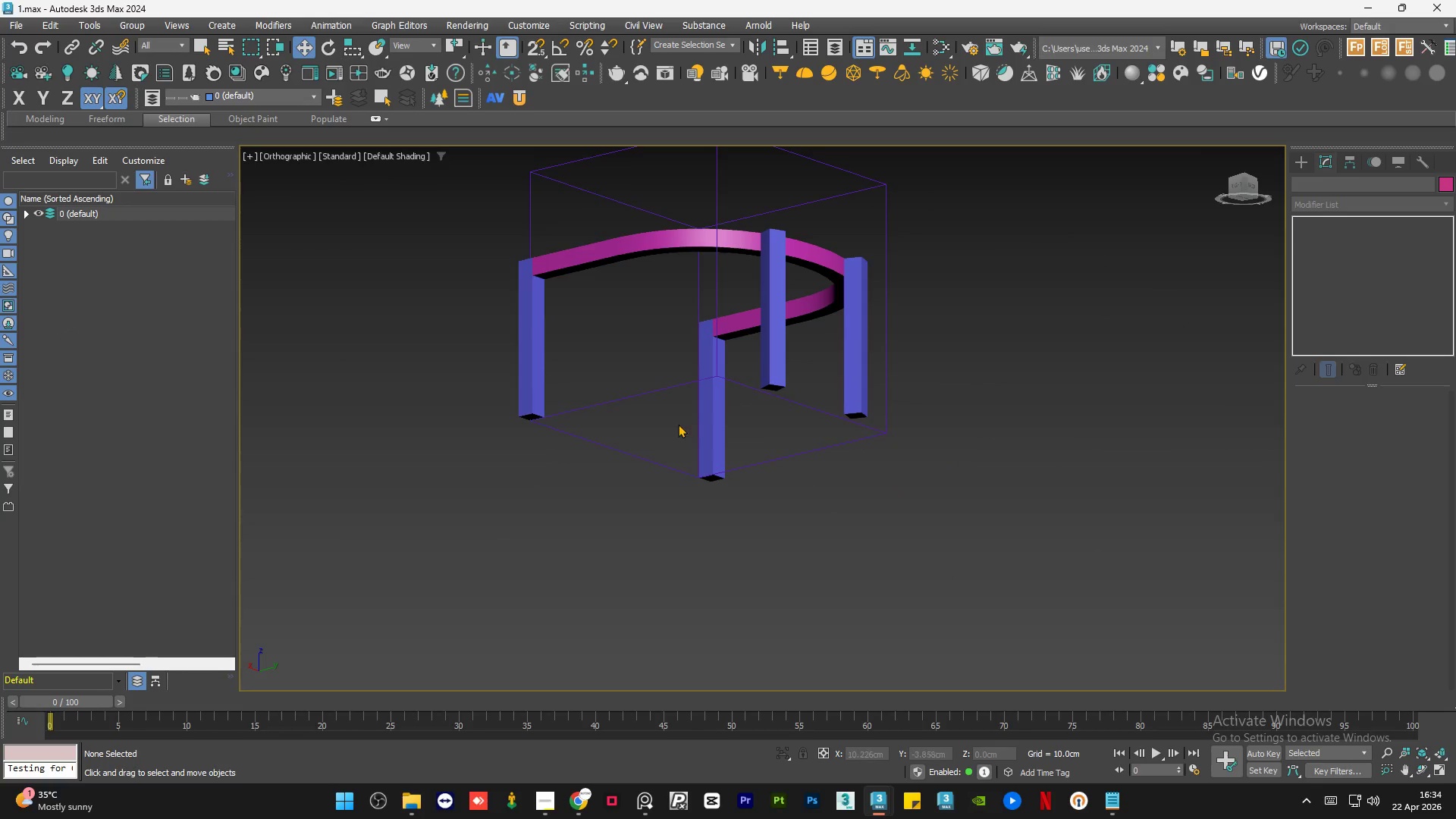 
hold_key(key=AltLeft, duration=1.16)
 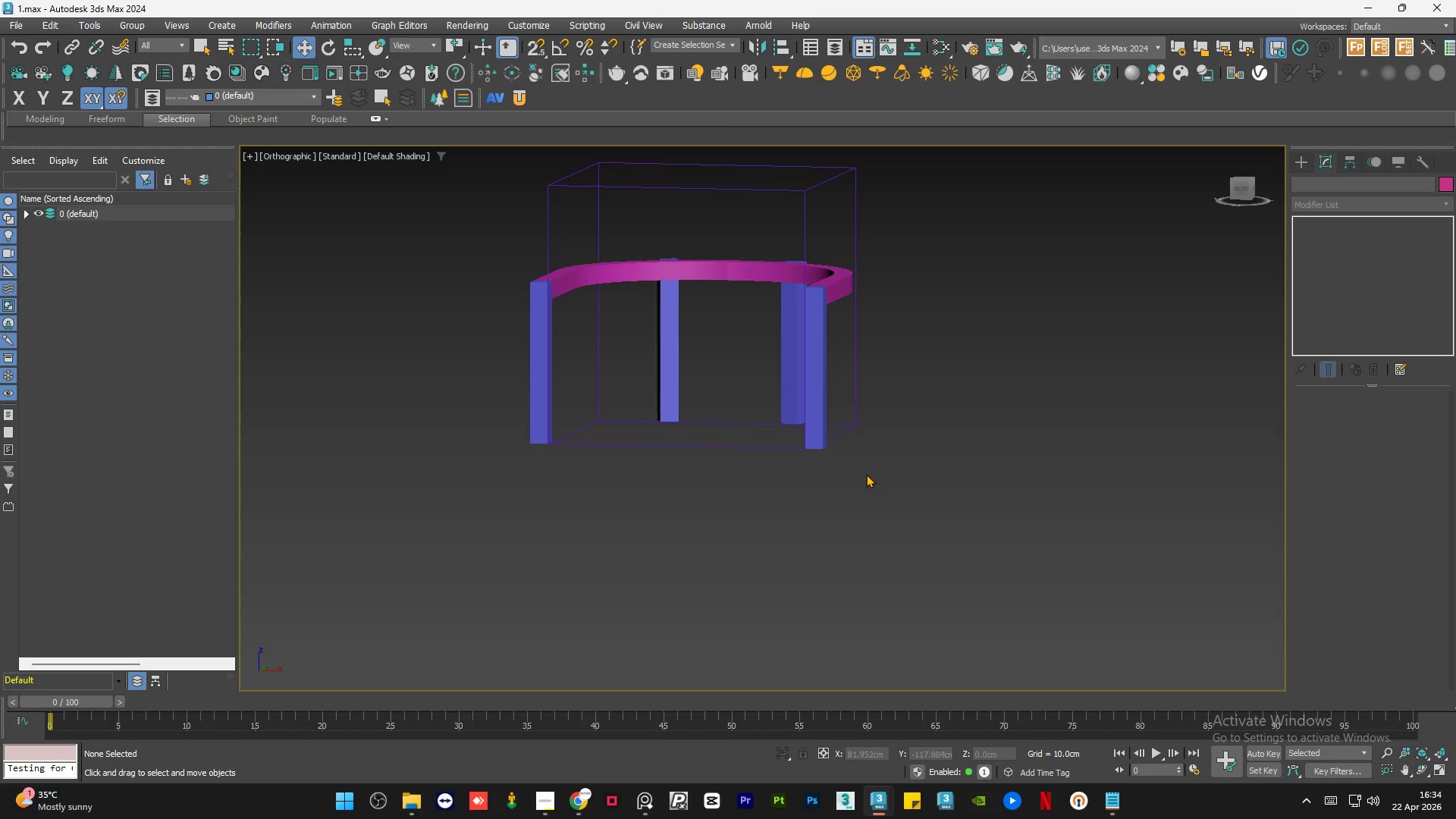 
hold_key(key=AltLeft, duration=0.72)
 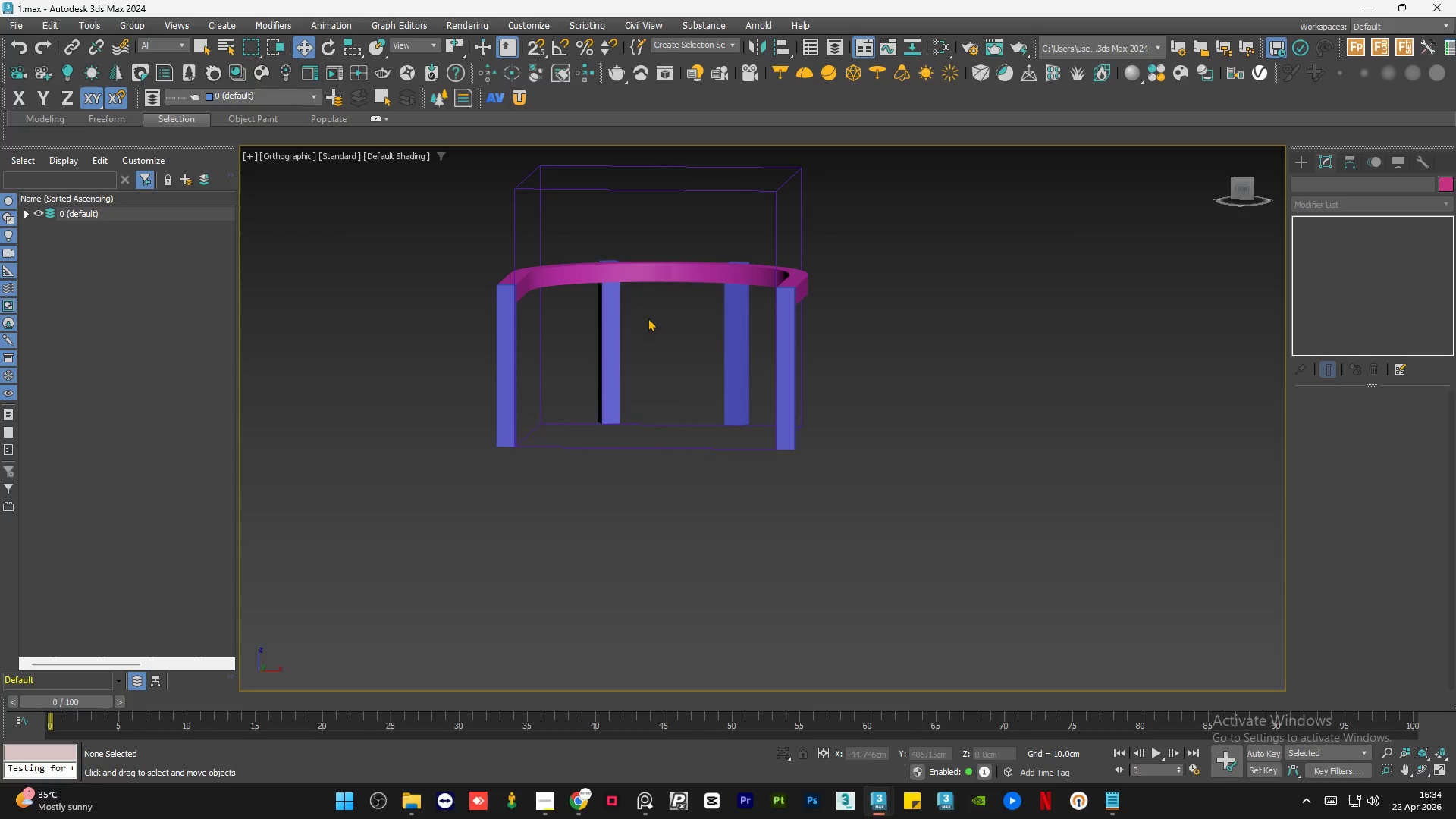 
scroll: coordinate [528, 297], scroll_direction: up, amount: 2.0
 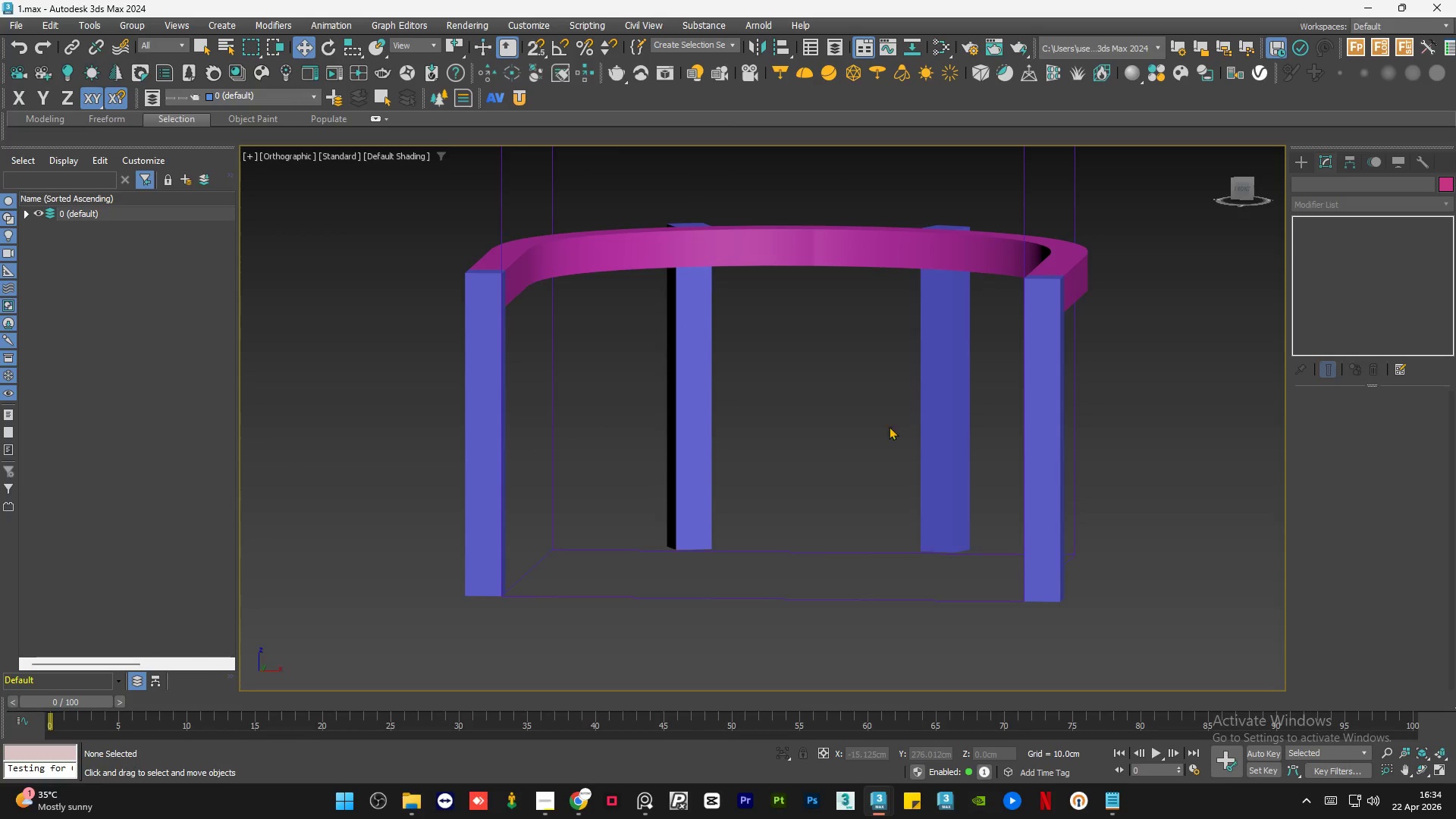 
hold_key(key=AltLeft, duration=1.03)
 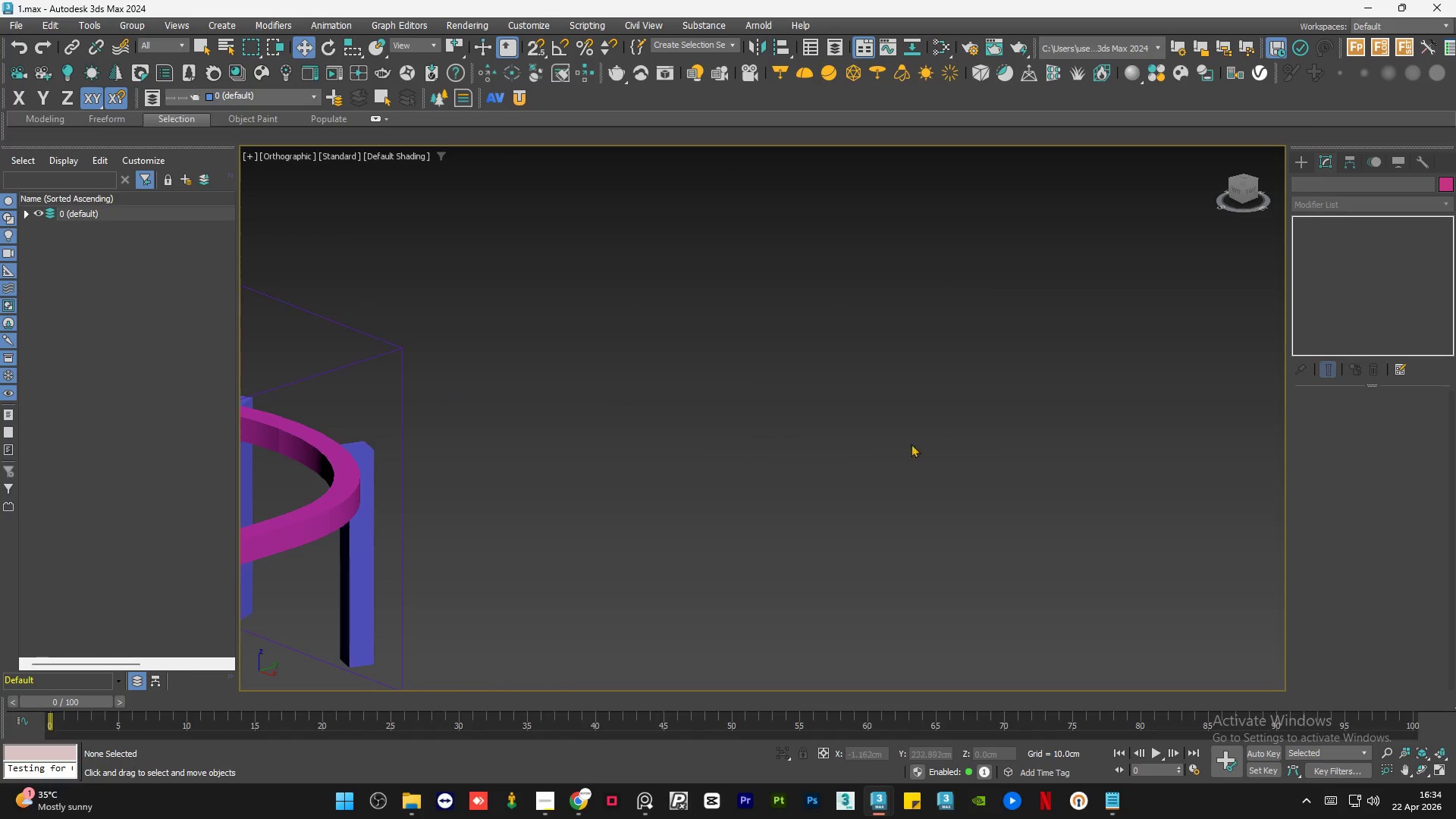 
scroll: coordinate [922, 433], scroll_direction: down, amount: 1.0
 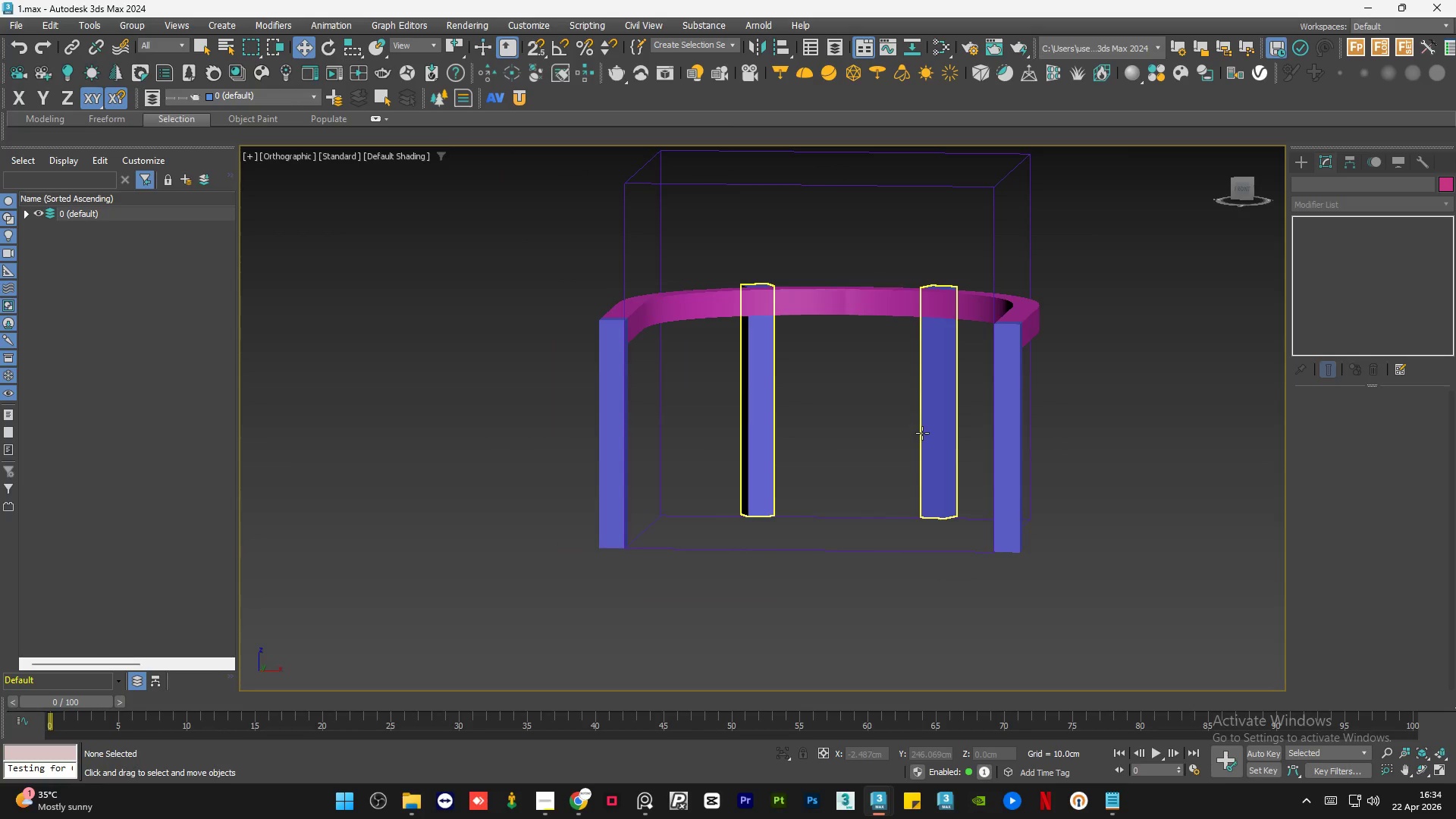 
hold_key(key=AltLeft, duration=1.06)
 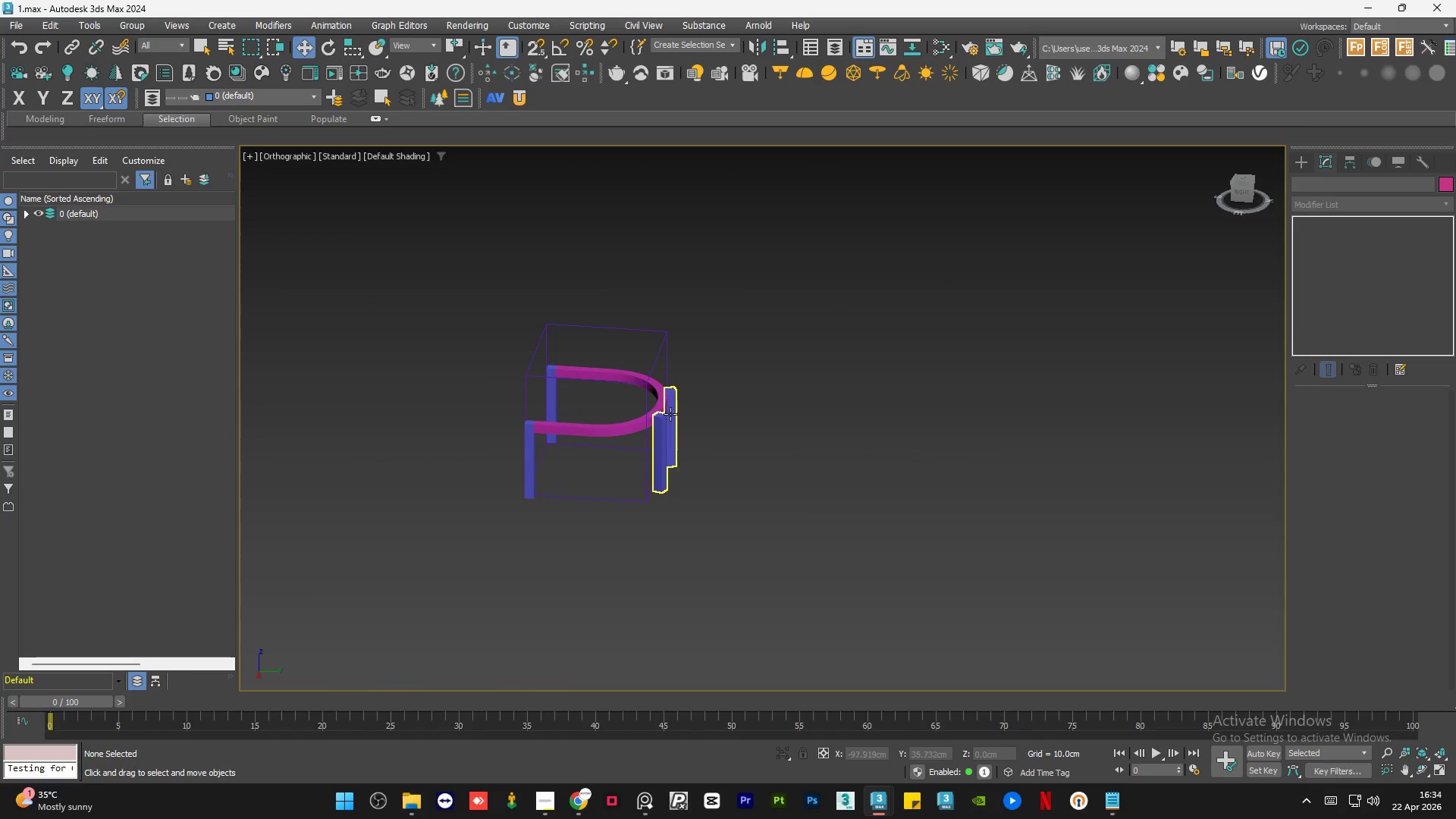 
scroll: coordinate [1034, 457], scroll_direction: down, amount: 3.0
 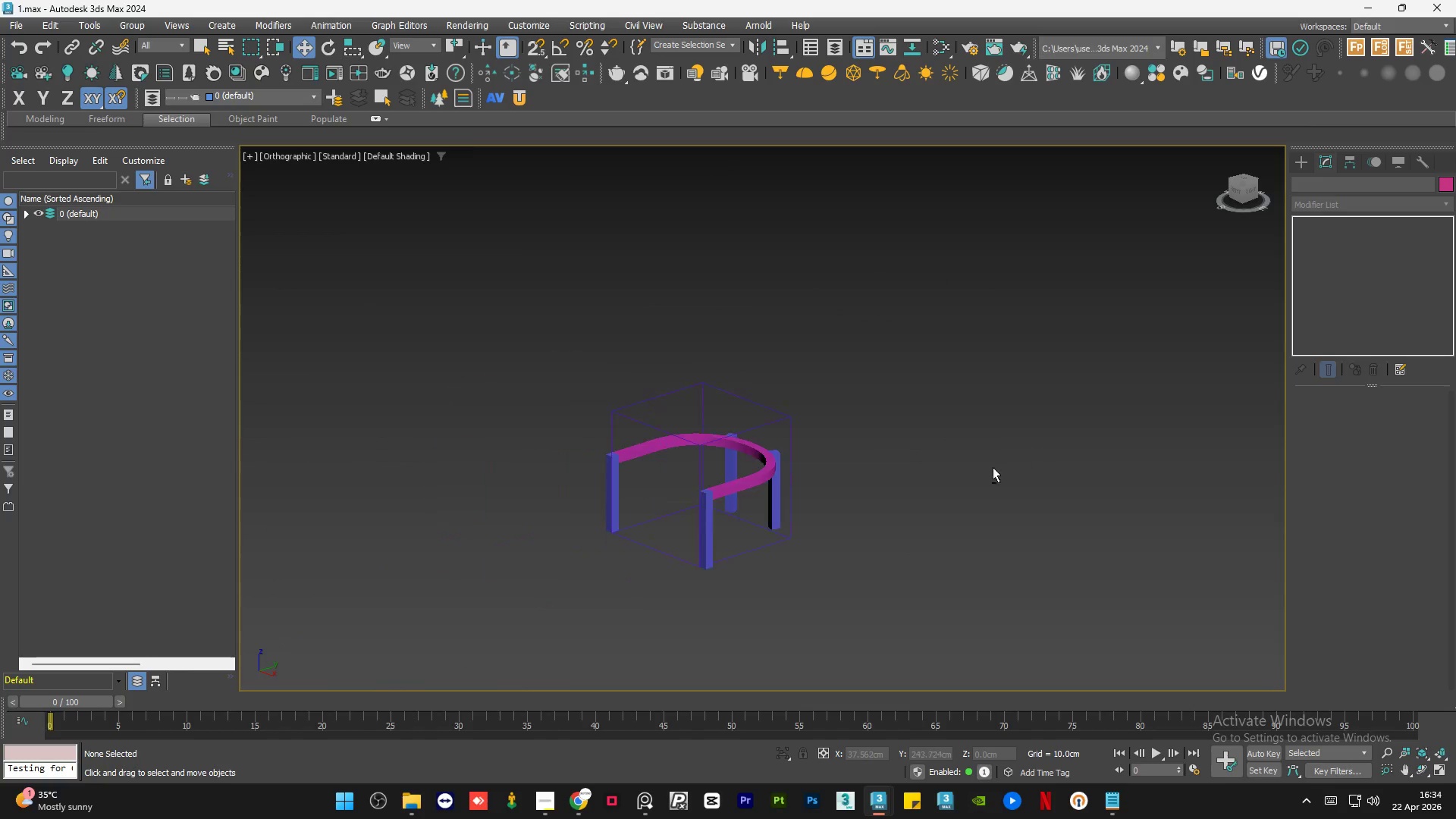 
scroll: coordinate [661, 410], scroll_direction: up, amount: 5.0
 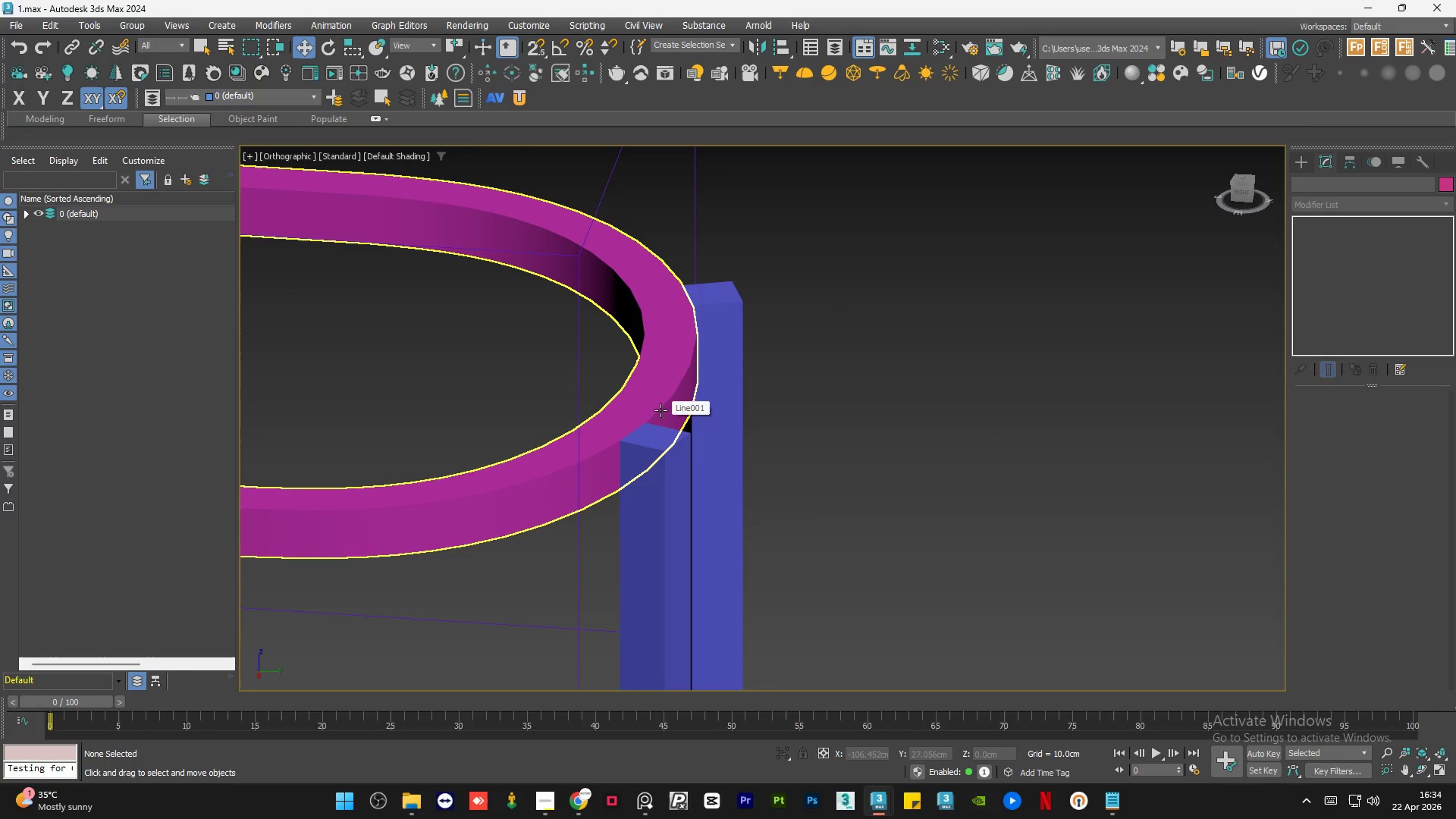 
left_click([661, 410])
 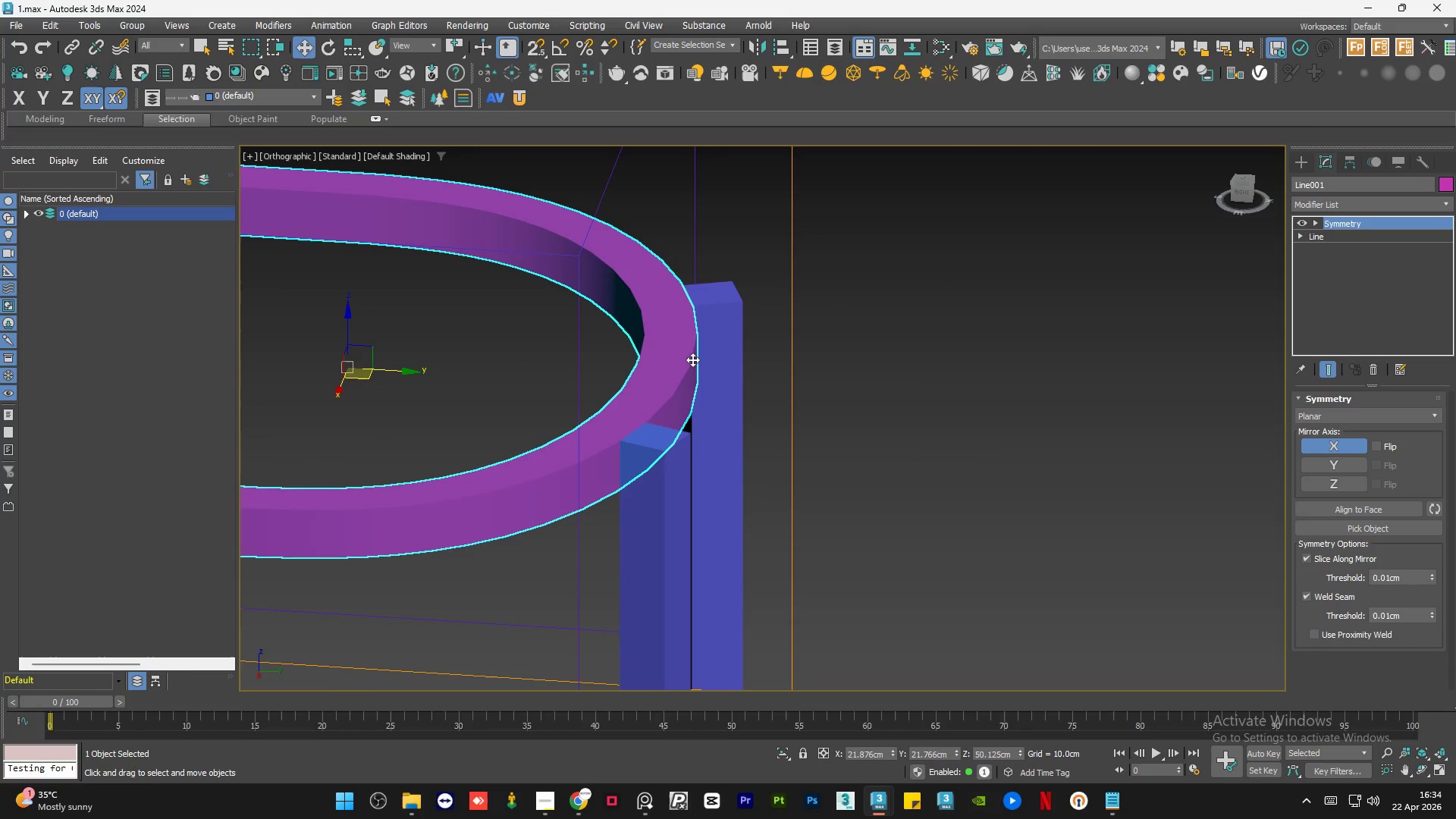 
hold_key(key=AltLeft, duration=1.0)
 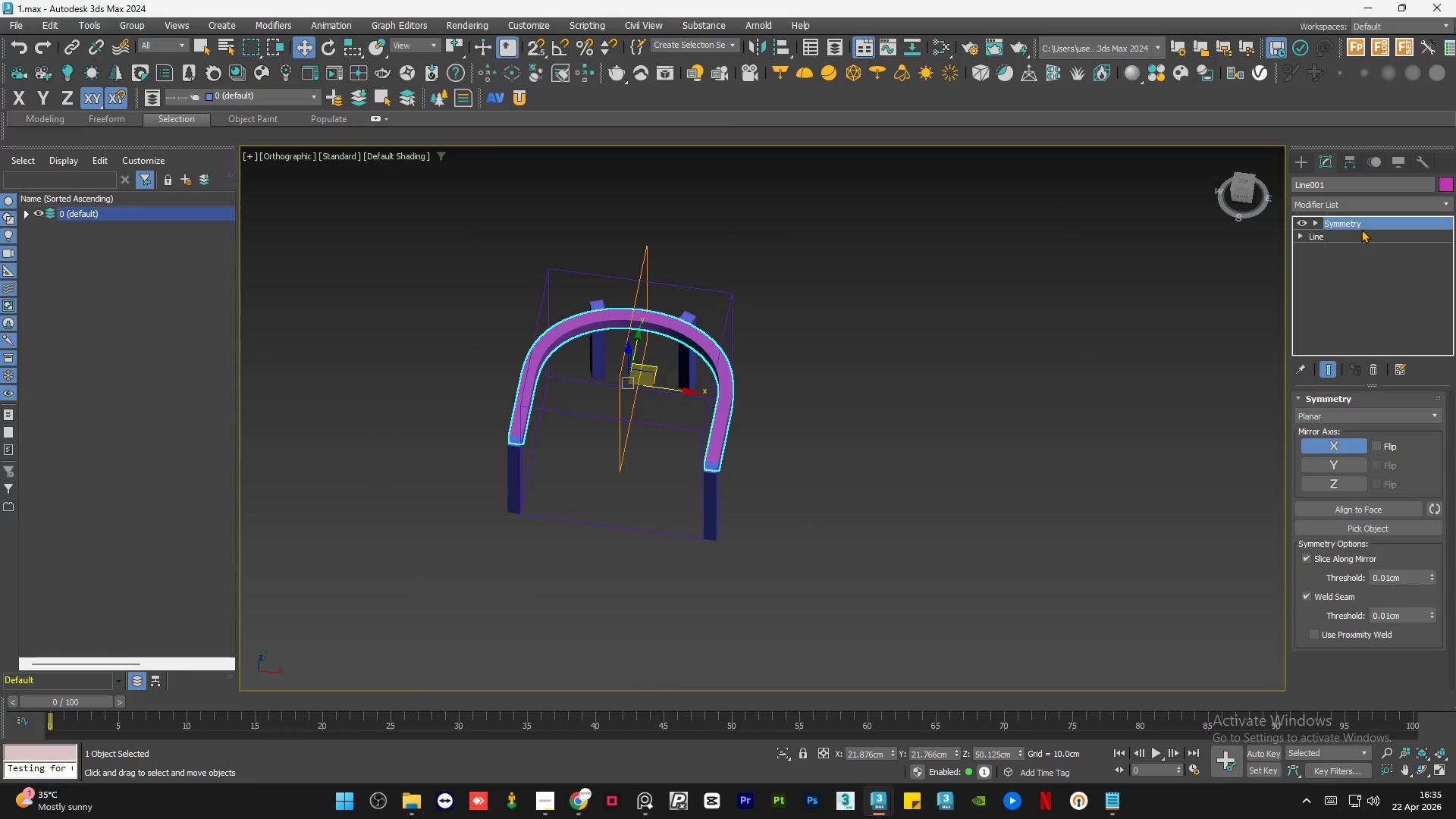 
scroll: coordinate [722, 391], scroll_direction: down, amount: 4.0
 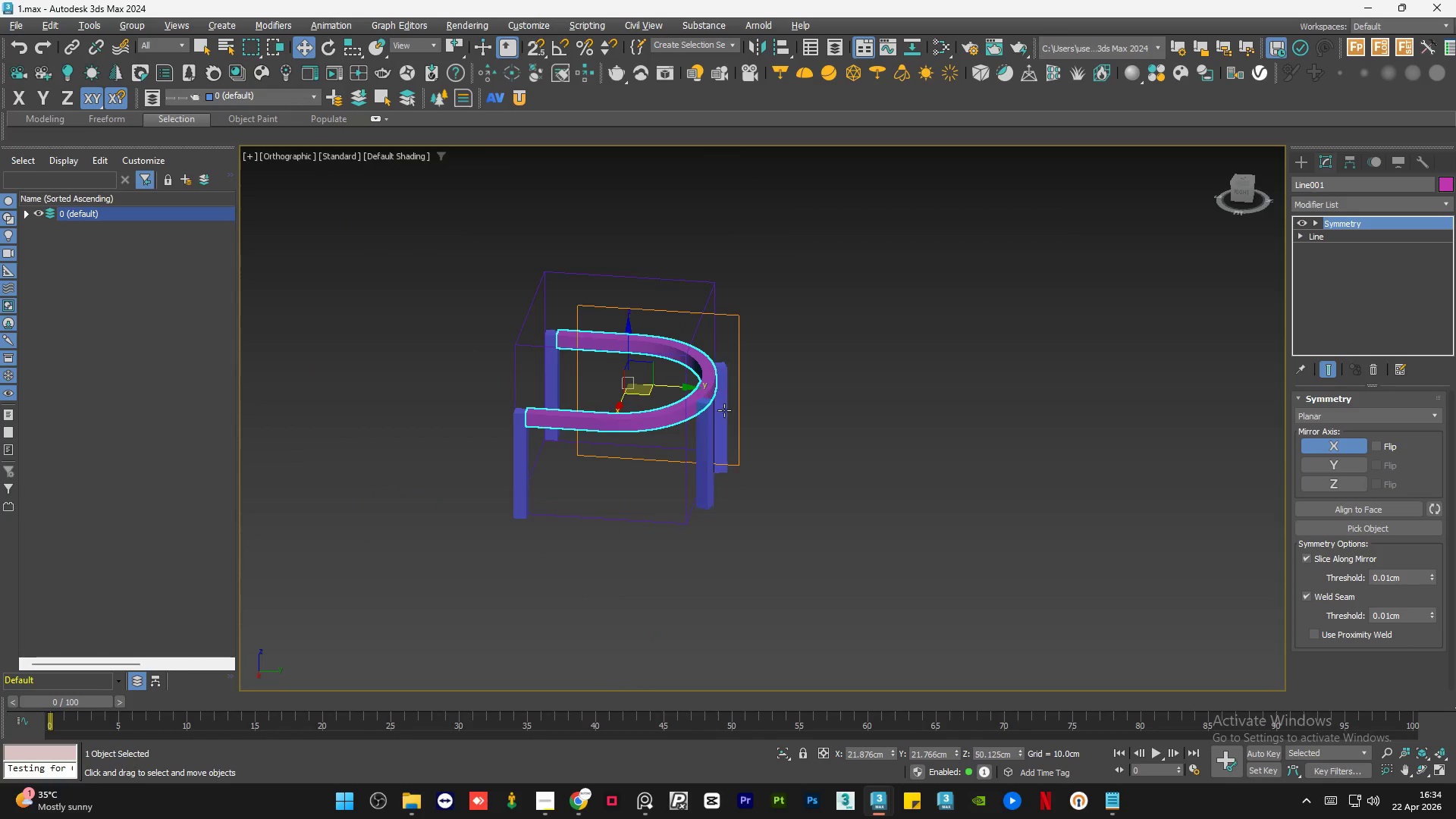 
left_click([1355, 232])
 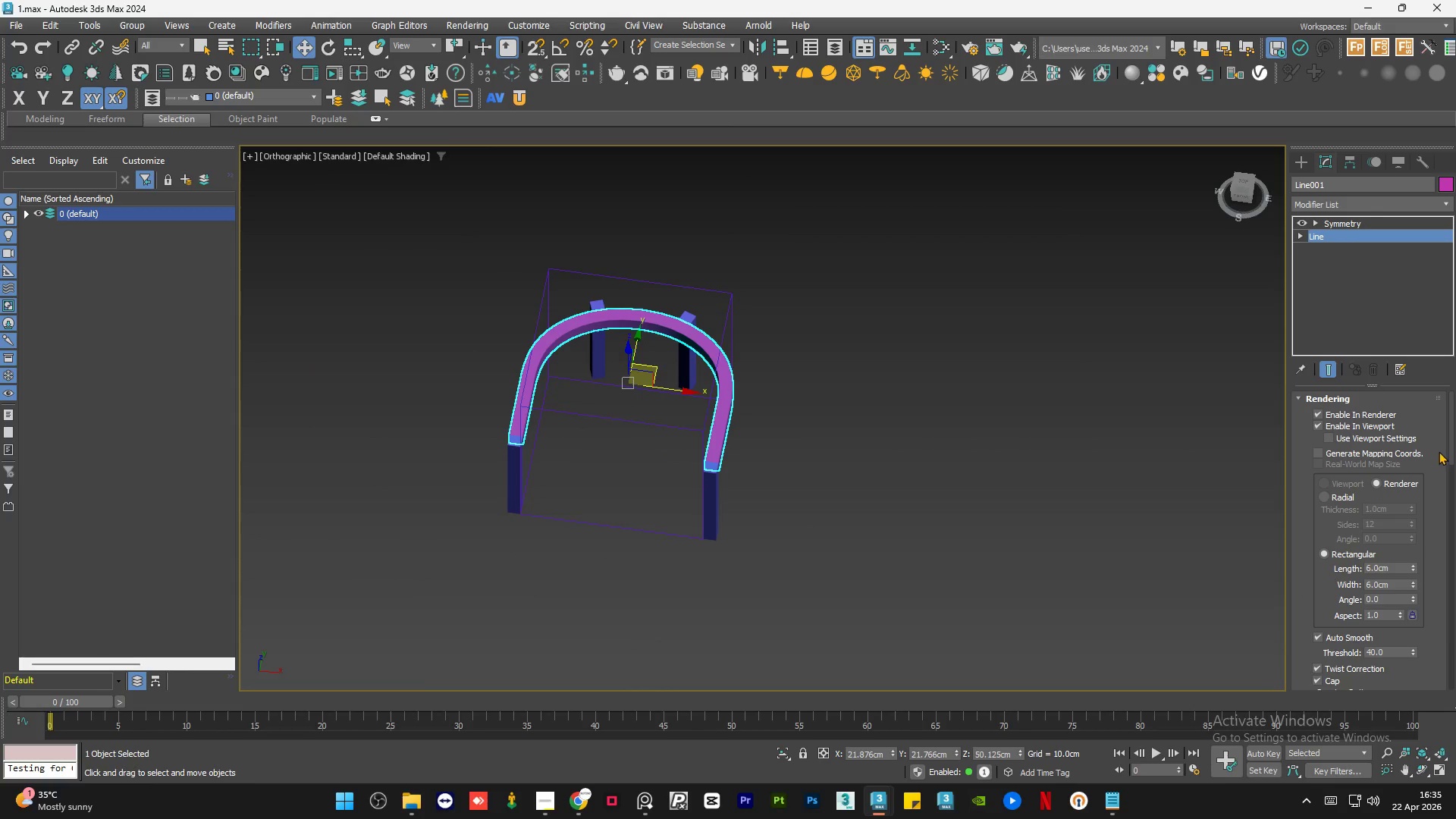 
left_click_drag(start_coordinate=[1449, 446], to_coordinate=[1449, 704])
 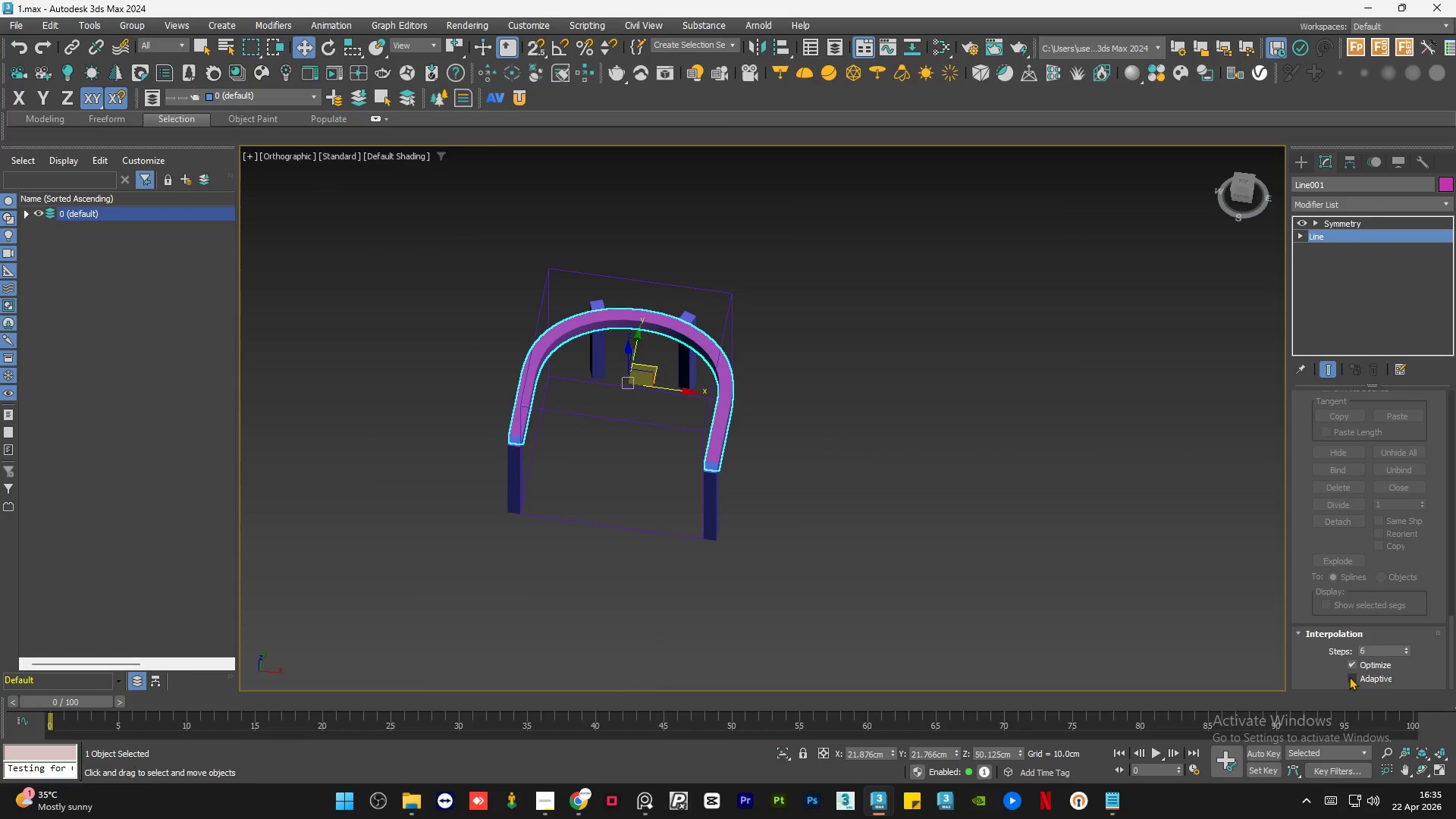 
left_click([1349, 676])
 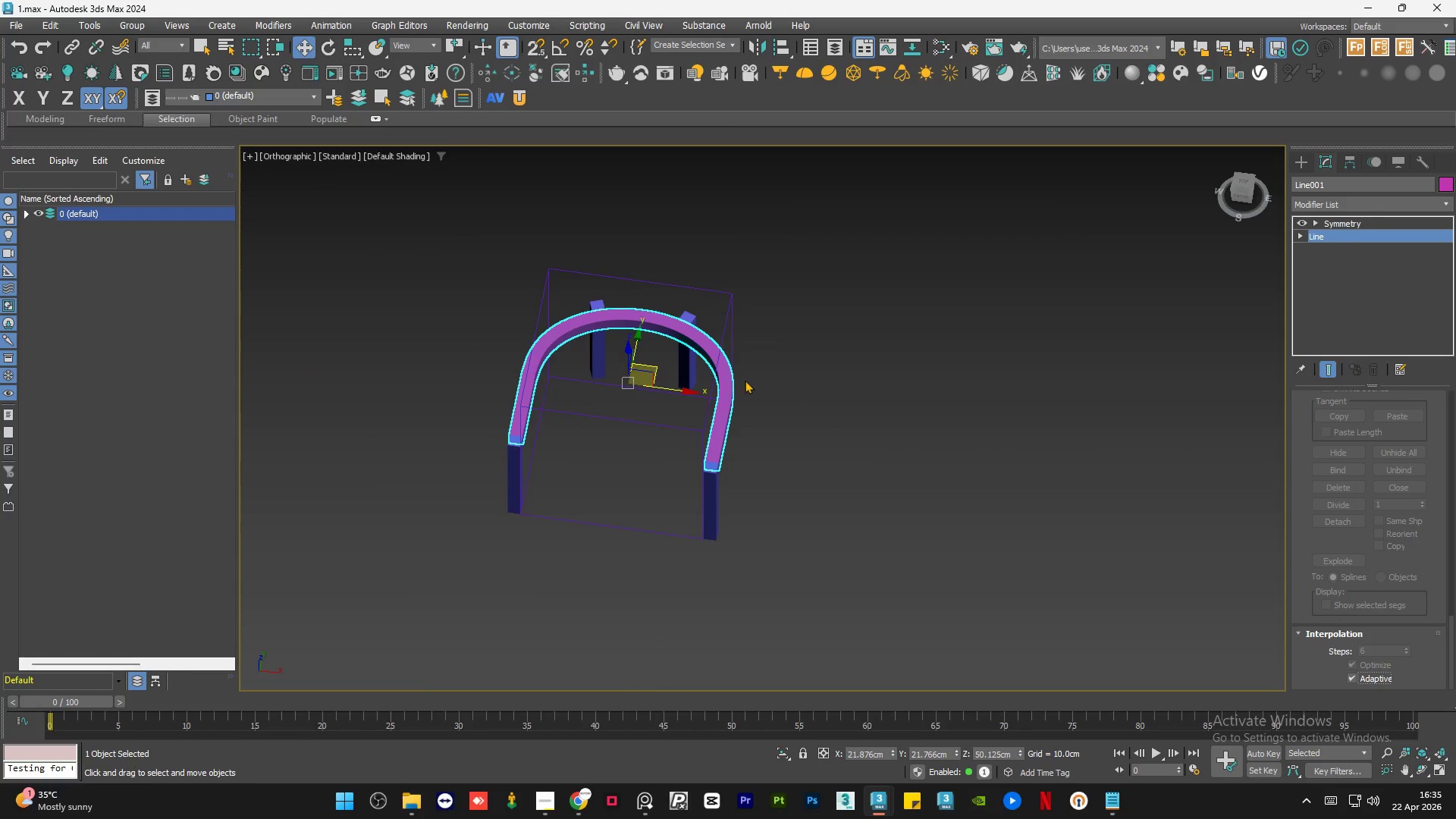 
scroll: coordinate [680, 340], scroll_direction: up, amount: 6.0
 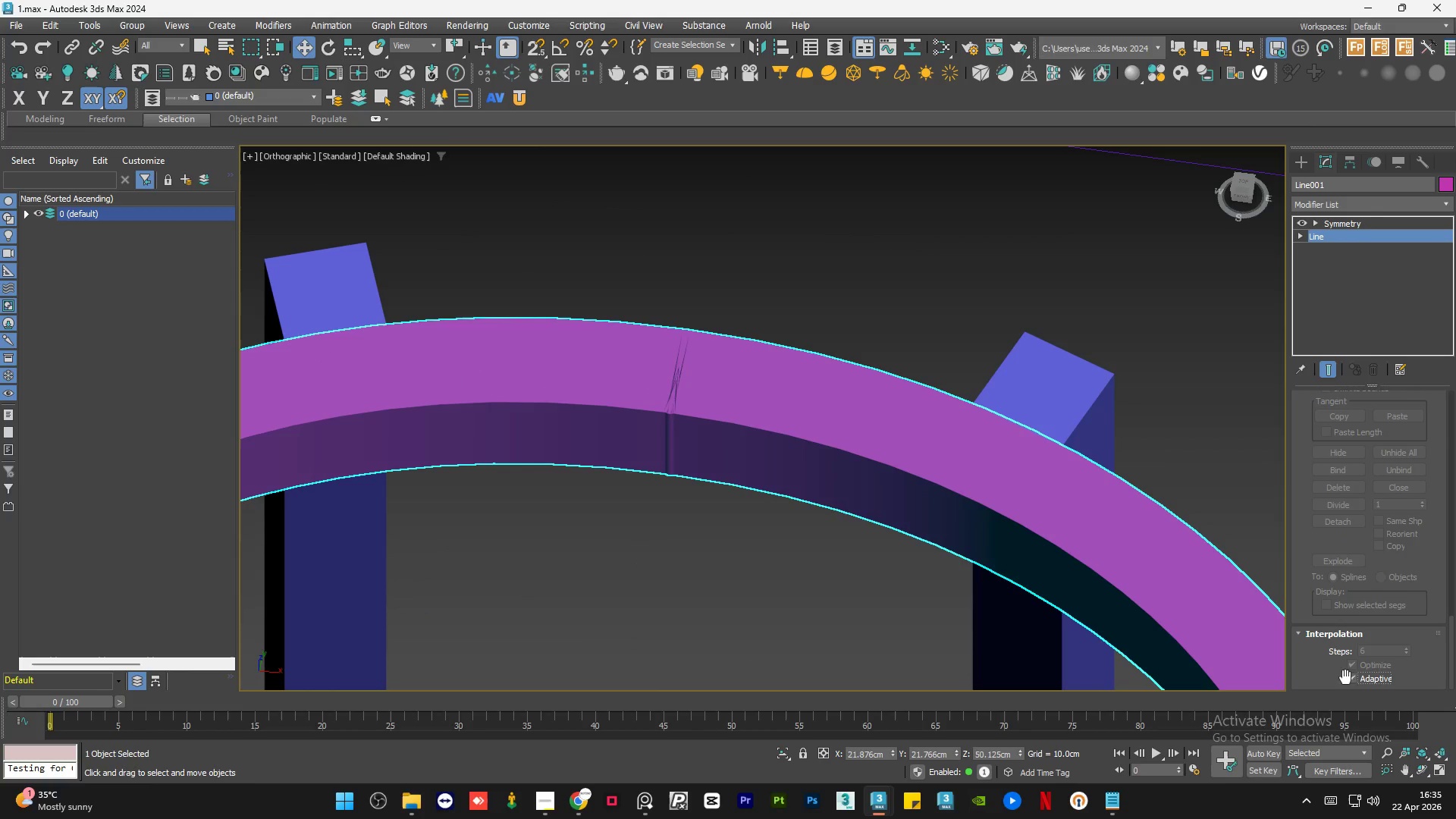 
left_click([1350, 678])
 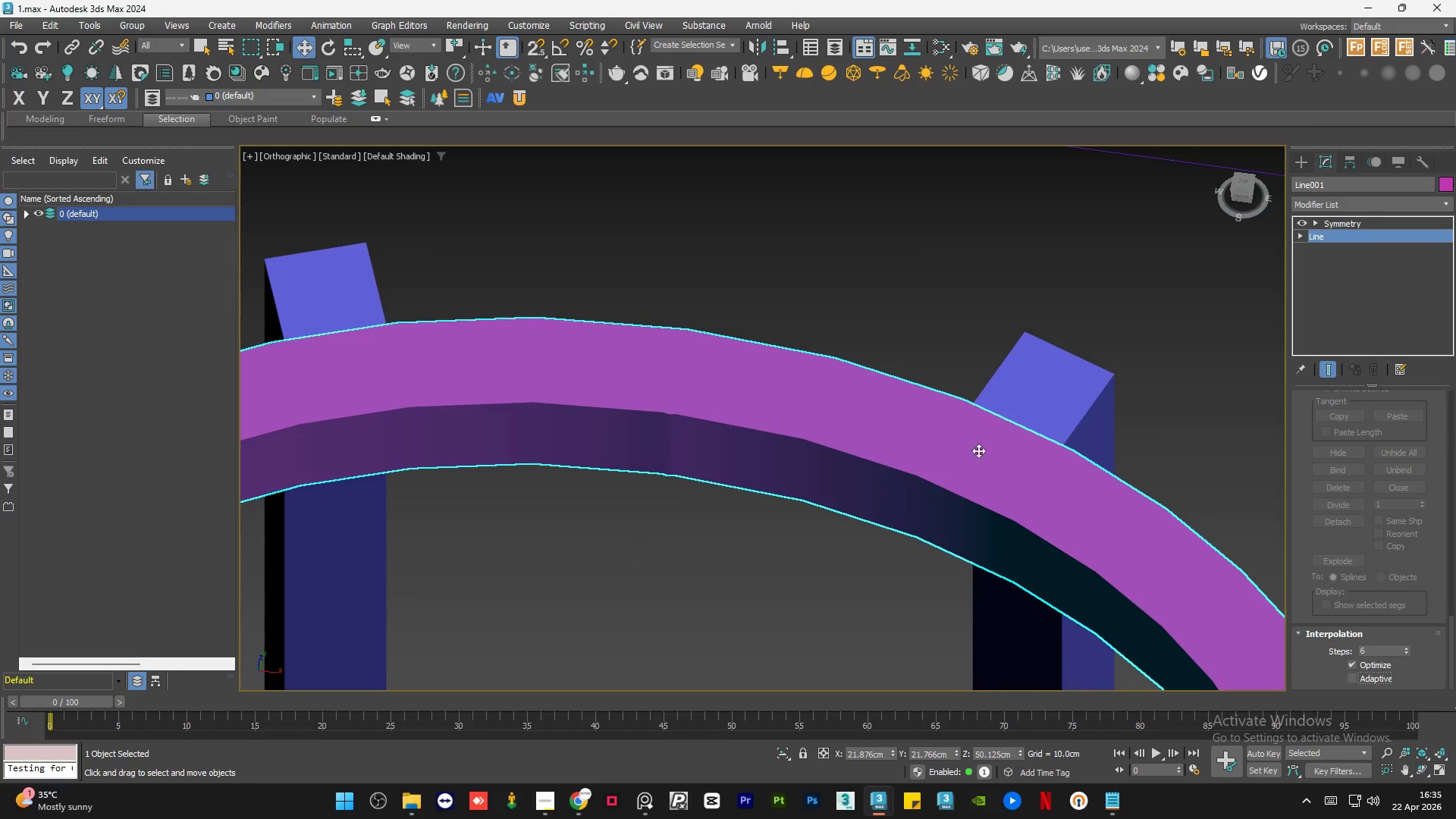 
hold_key(key=AltLeft, duration=0.89)
 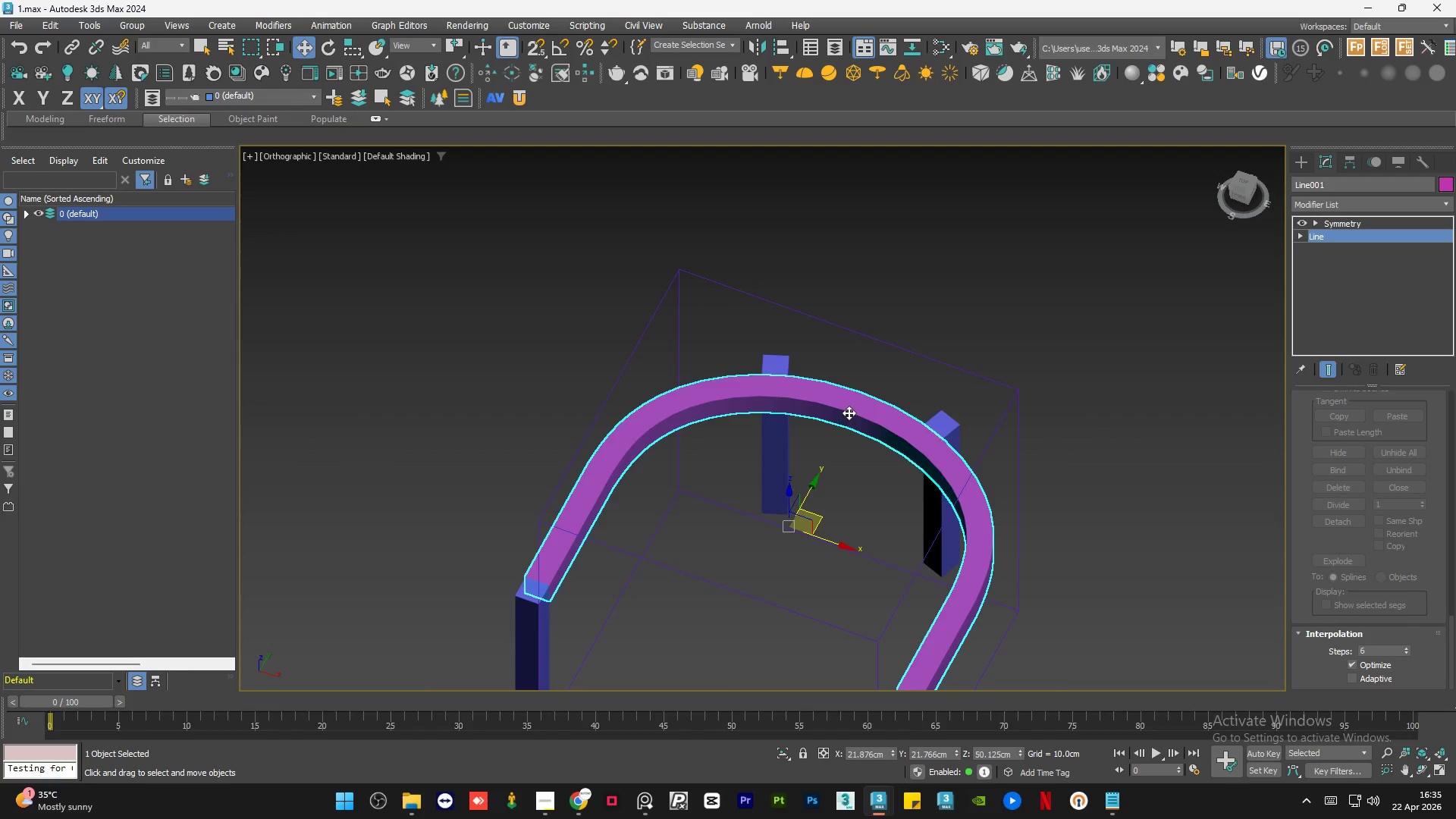 
scroll: coordinate [859, 397], scroll_direction: down, amount: 4.0
 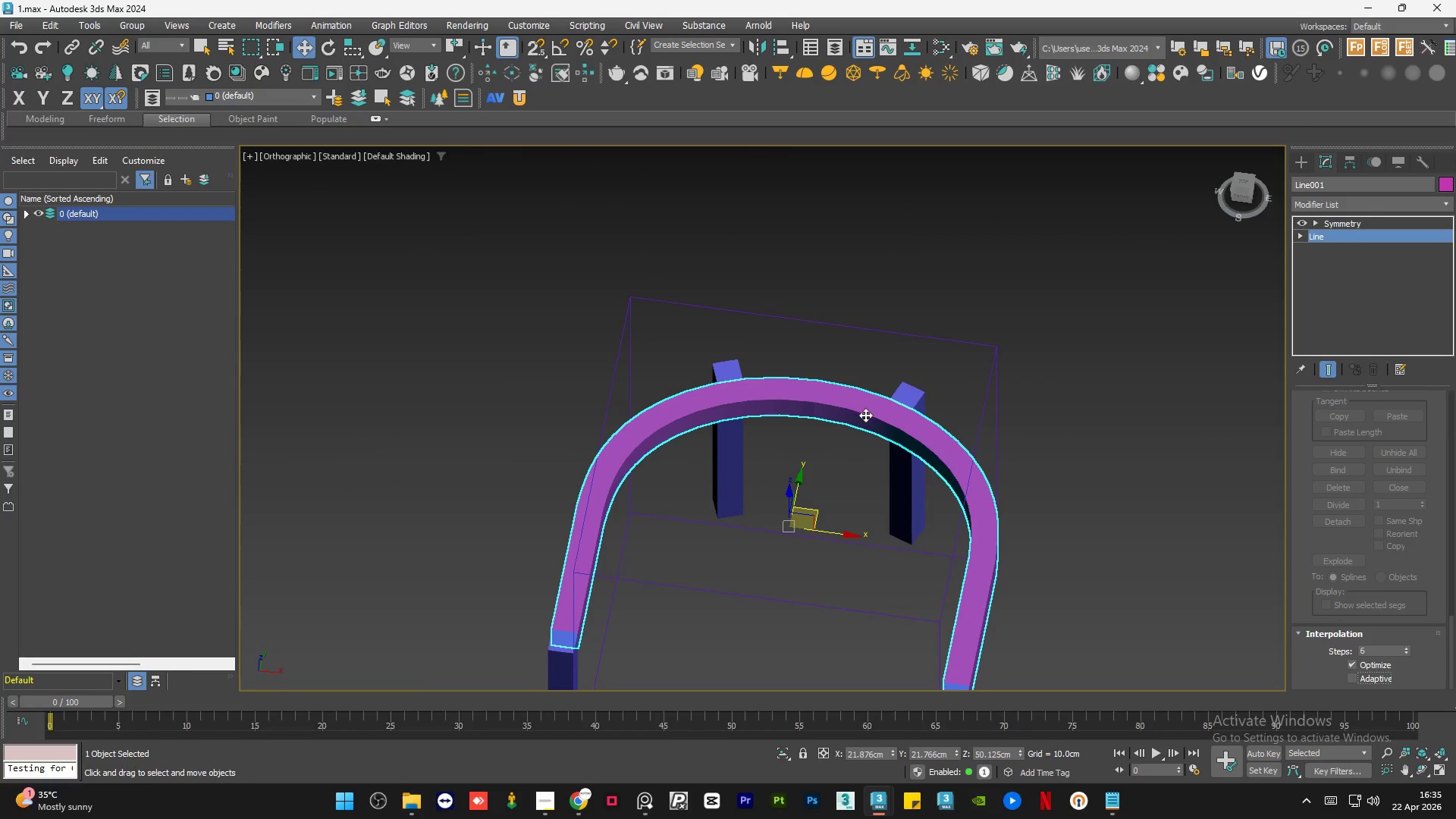 
scroll: coordinate [849, 413], scroll_direction: up, amount: 7.0
 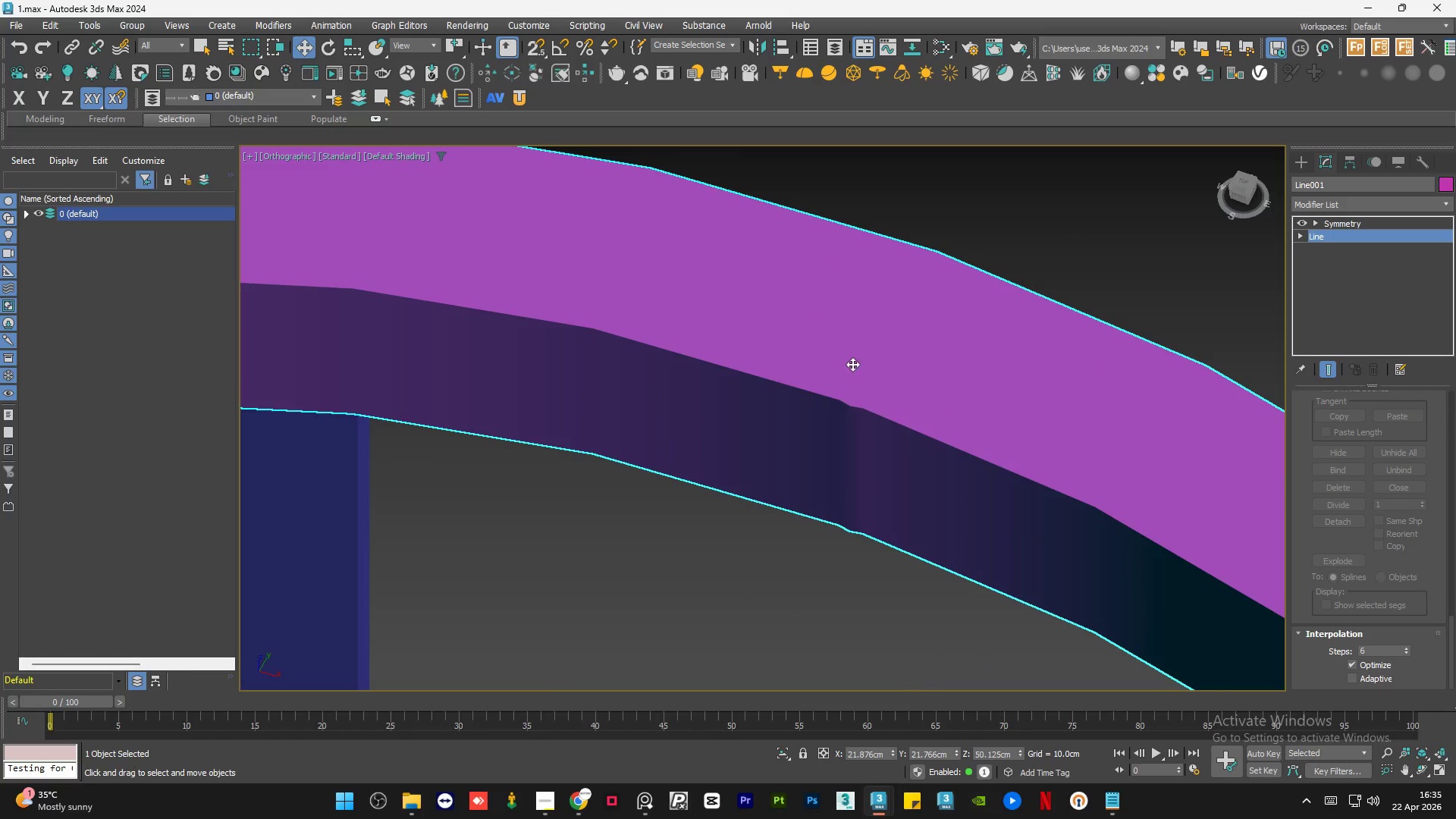 
hold_key(key=AltLeft, duration=0.77)
 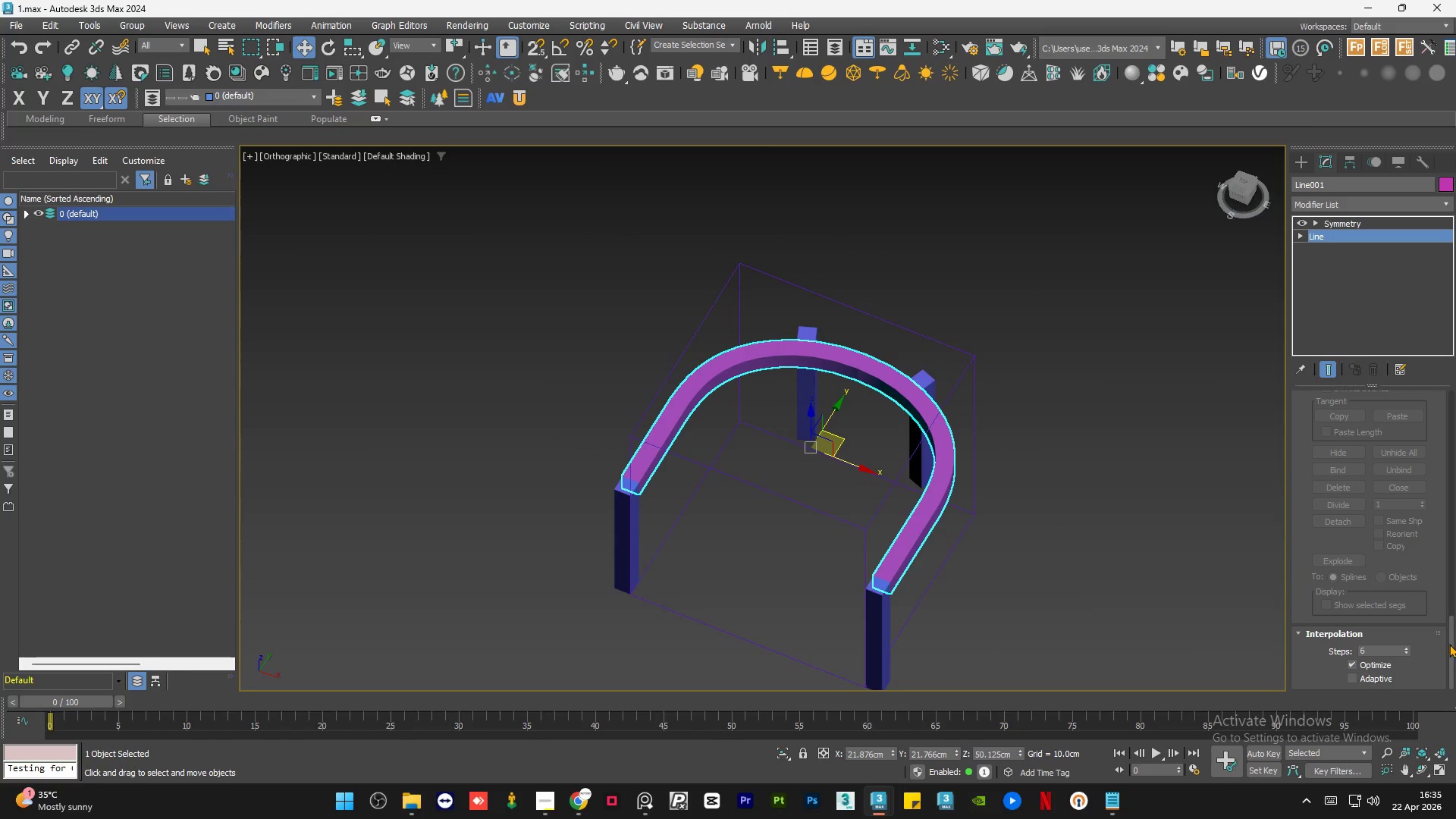 
scroll: coordinate [853, 362], scroll_direction: down, amount: 7.0
 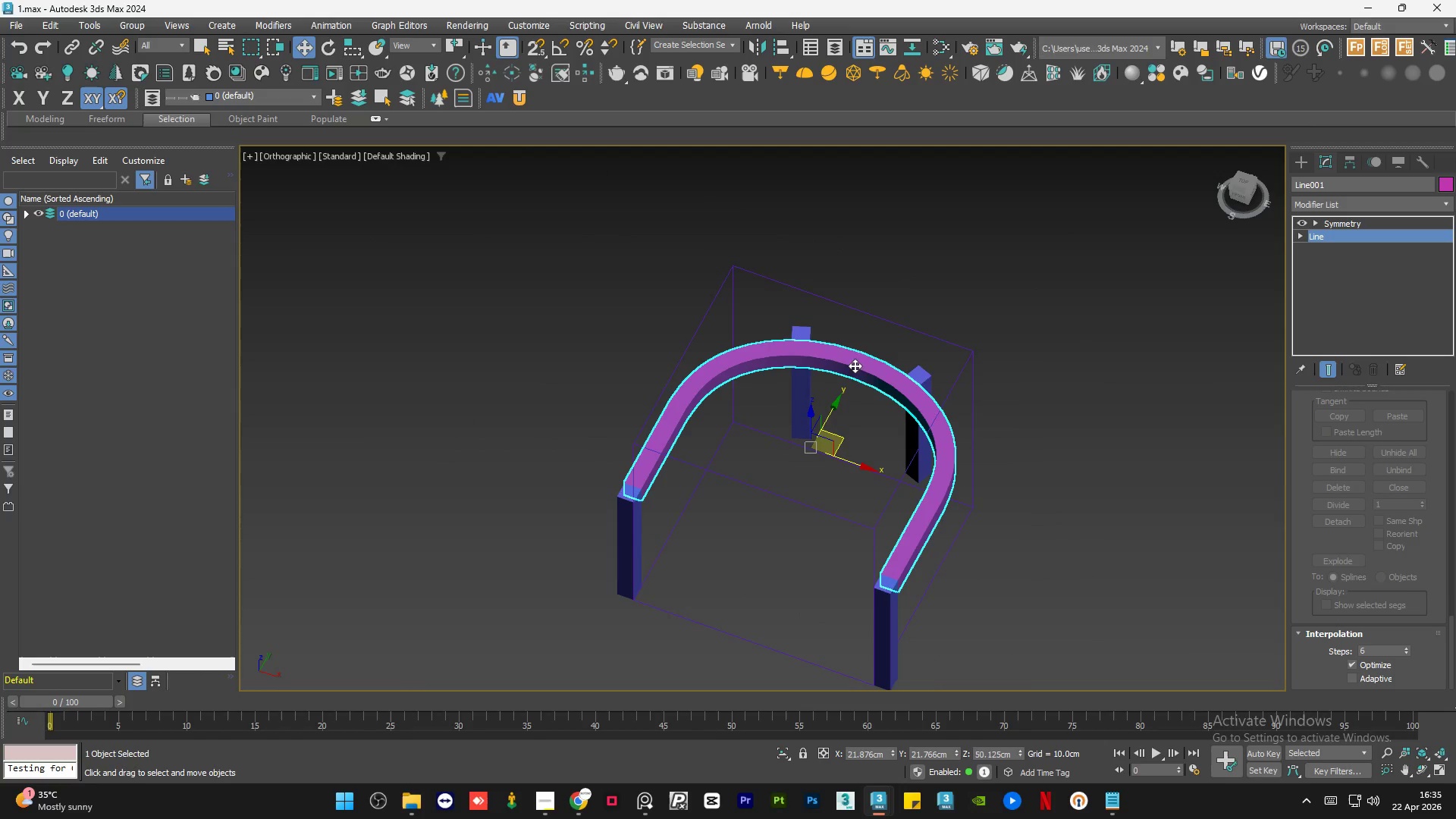 
left_click_drag(start_coordinate=[1449, 644], to_coordinate=[1445, 653])
 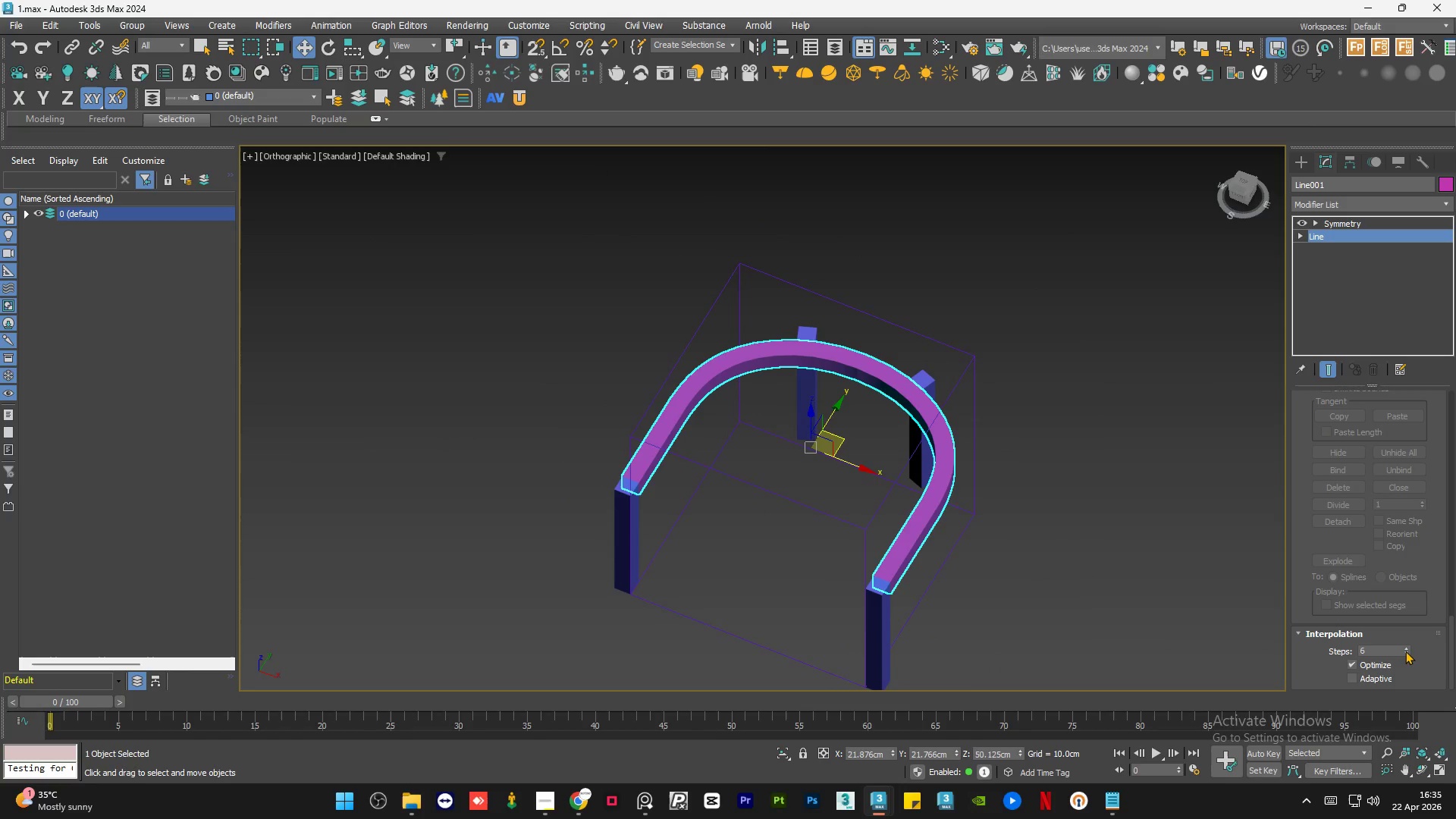 
left_click_drag(start_coordinate=[1406, 651], to_coordinate=[1404, 582])
 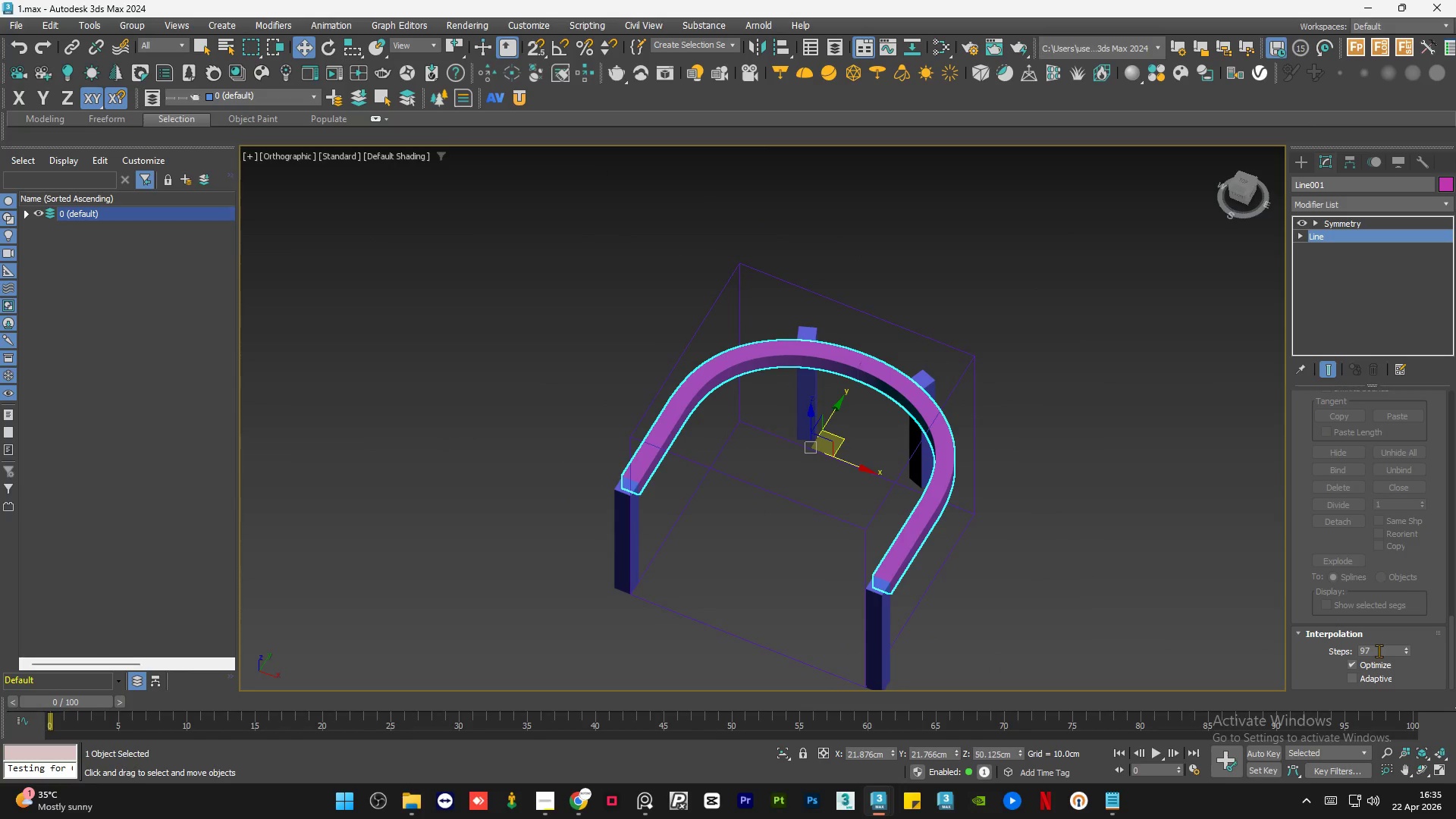 
double_click([1379, 651])
 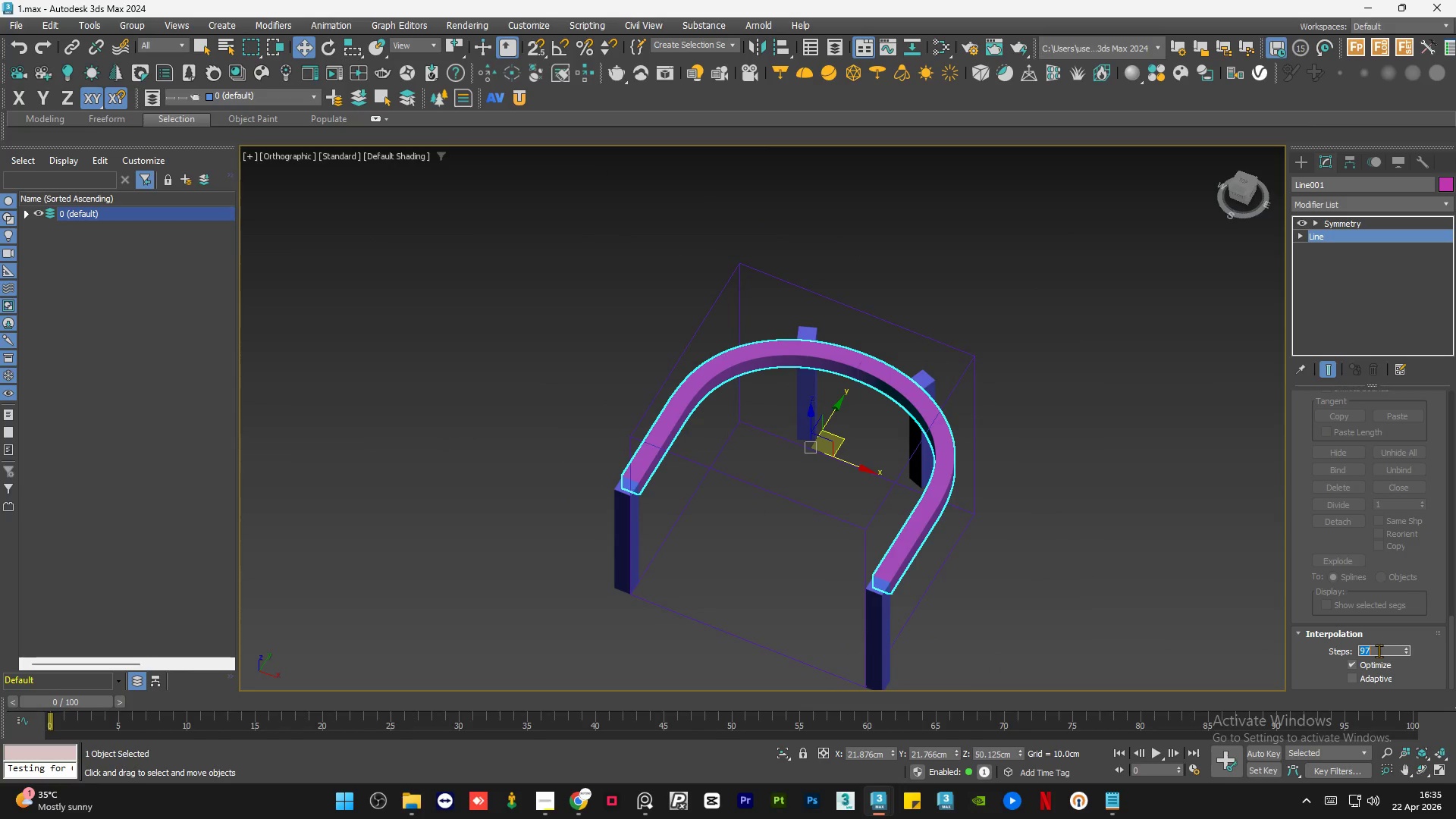 
key(Numpad6)
 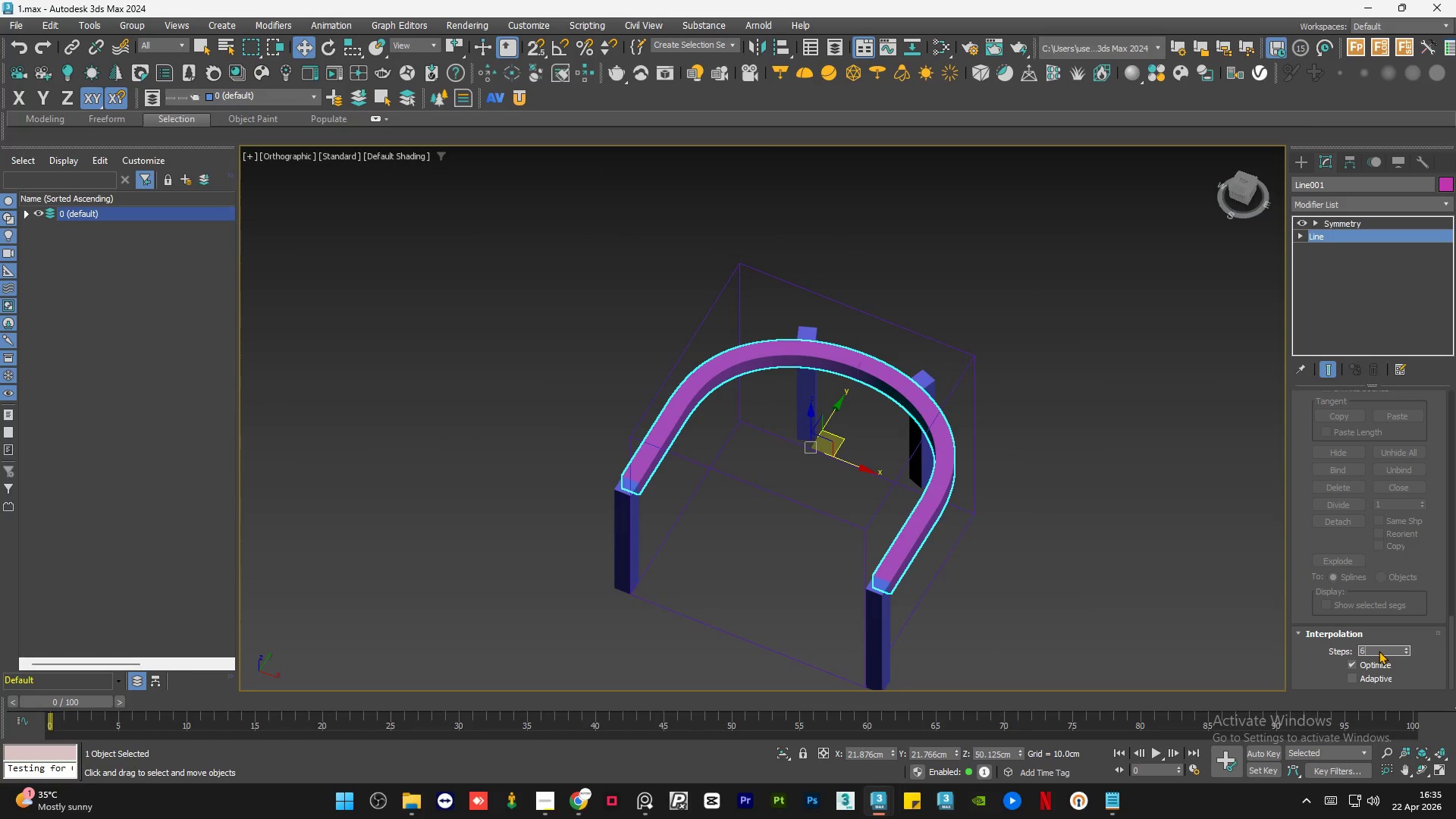 
key(NumpadEnter)
 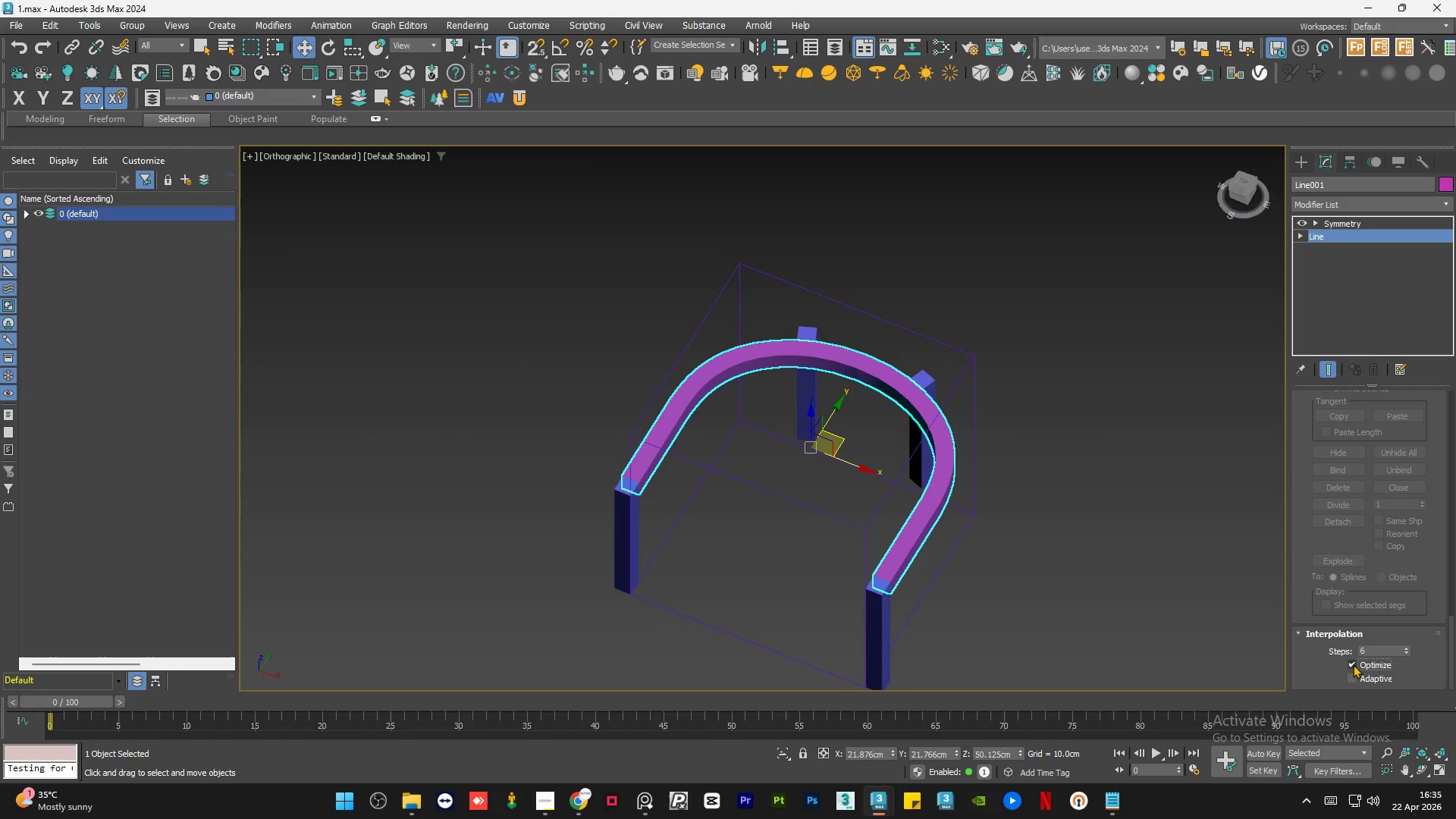 
double_click([1353, 664])
 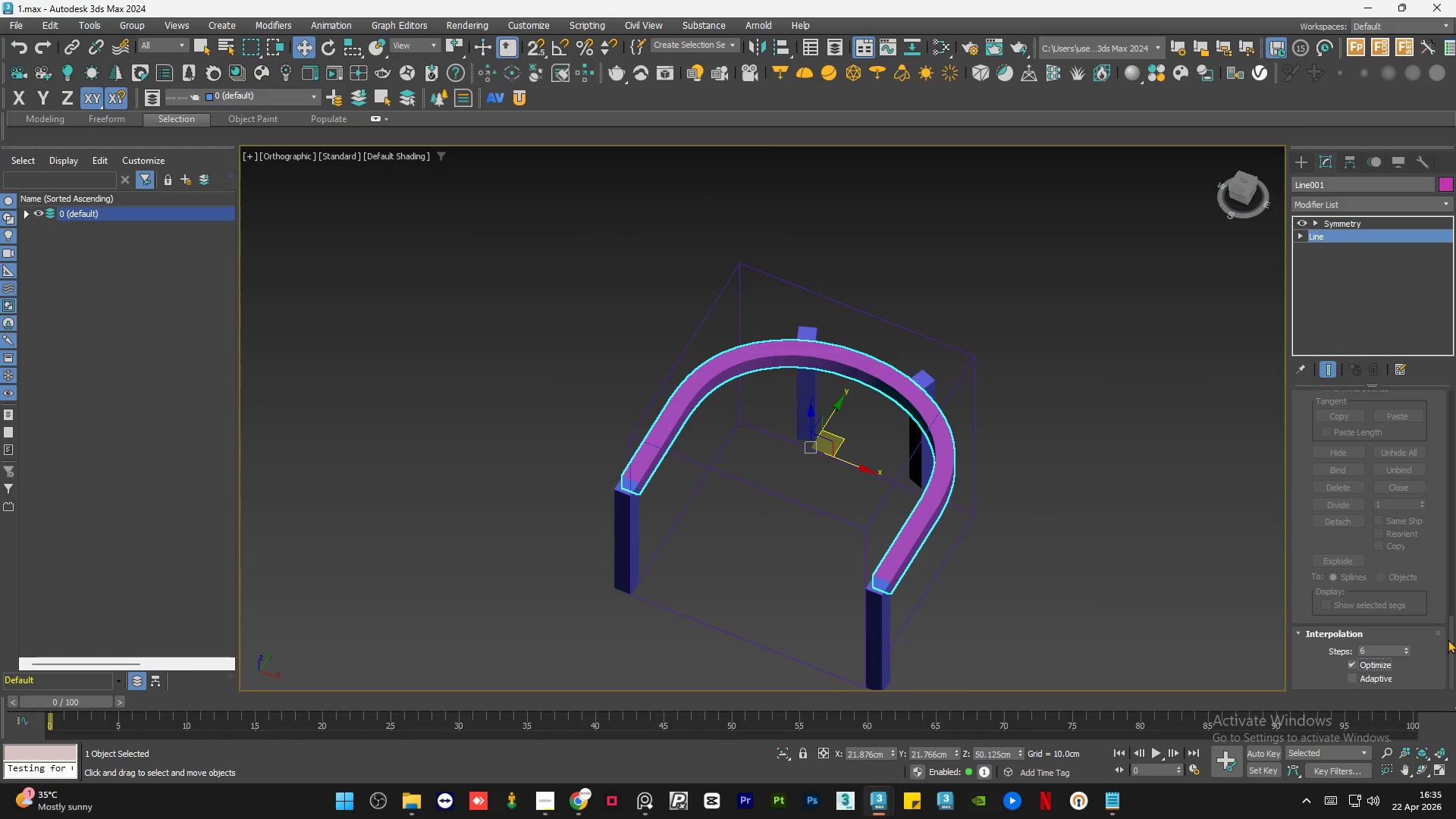 
left_click_drag(start_coordinate=[1448, 639], to_coordinate=[1451, 538])
 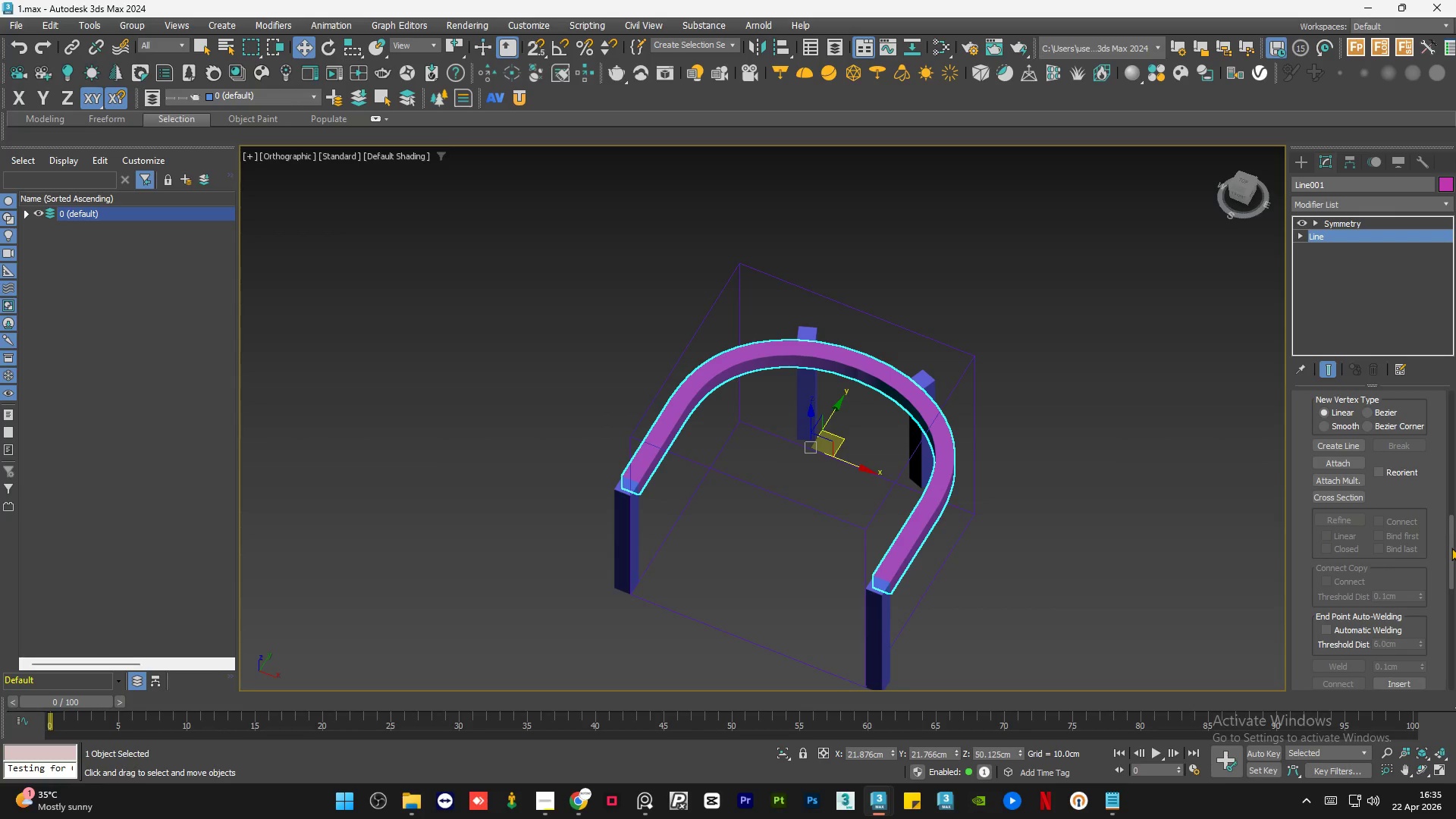 
left_click_drag(start_coordinate=[1451, 548], to_coordinate=[1451, 534])
 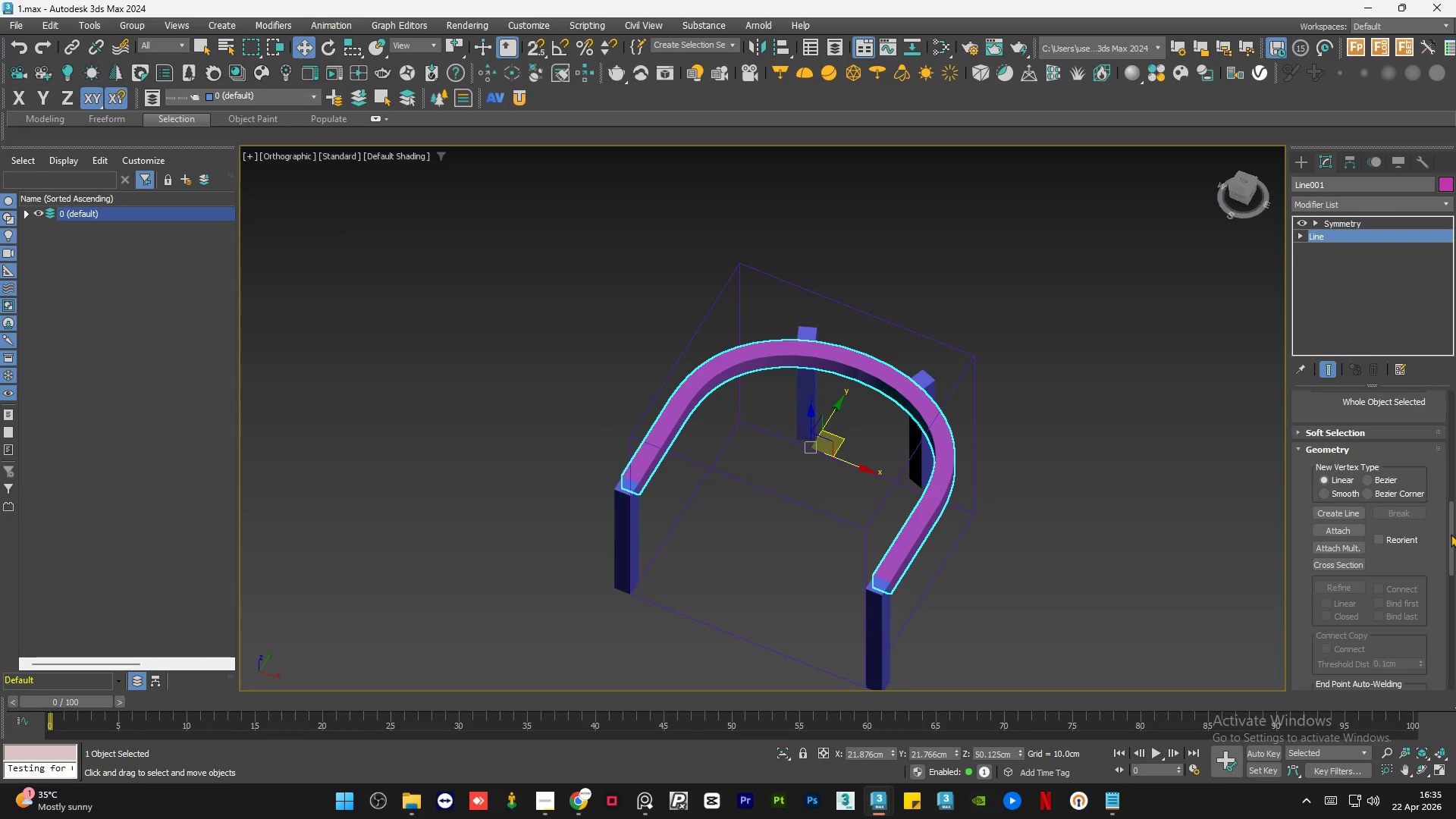 
left_click_drag(start_coordinate=[1451, 534], to_coordinate=[1451, 527])
 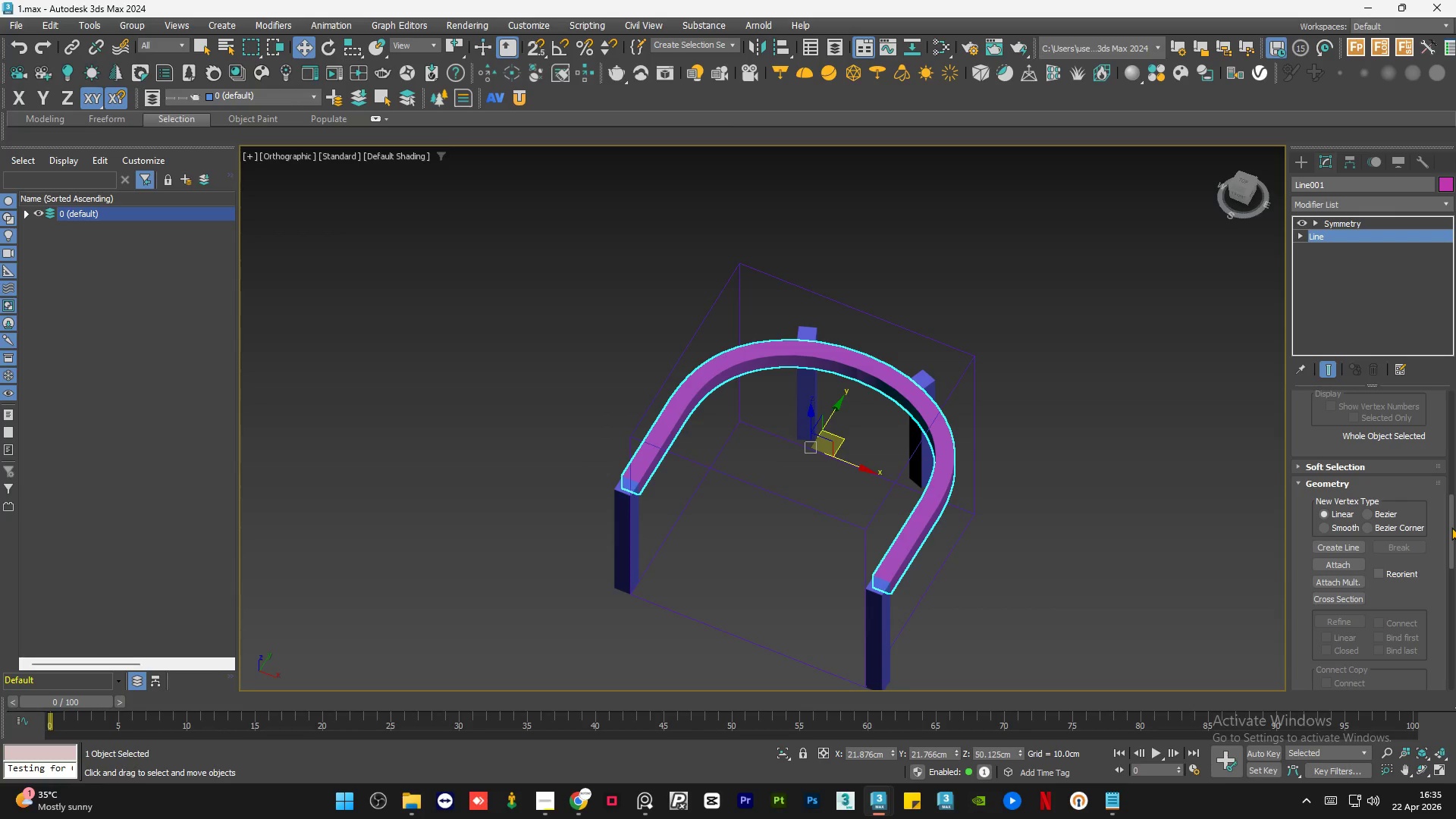 
left_click_drag(start_coordinate=[1452, 523], to_coordinate=[1455, 407])
 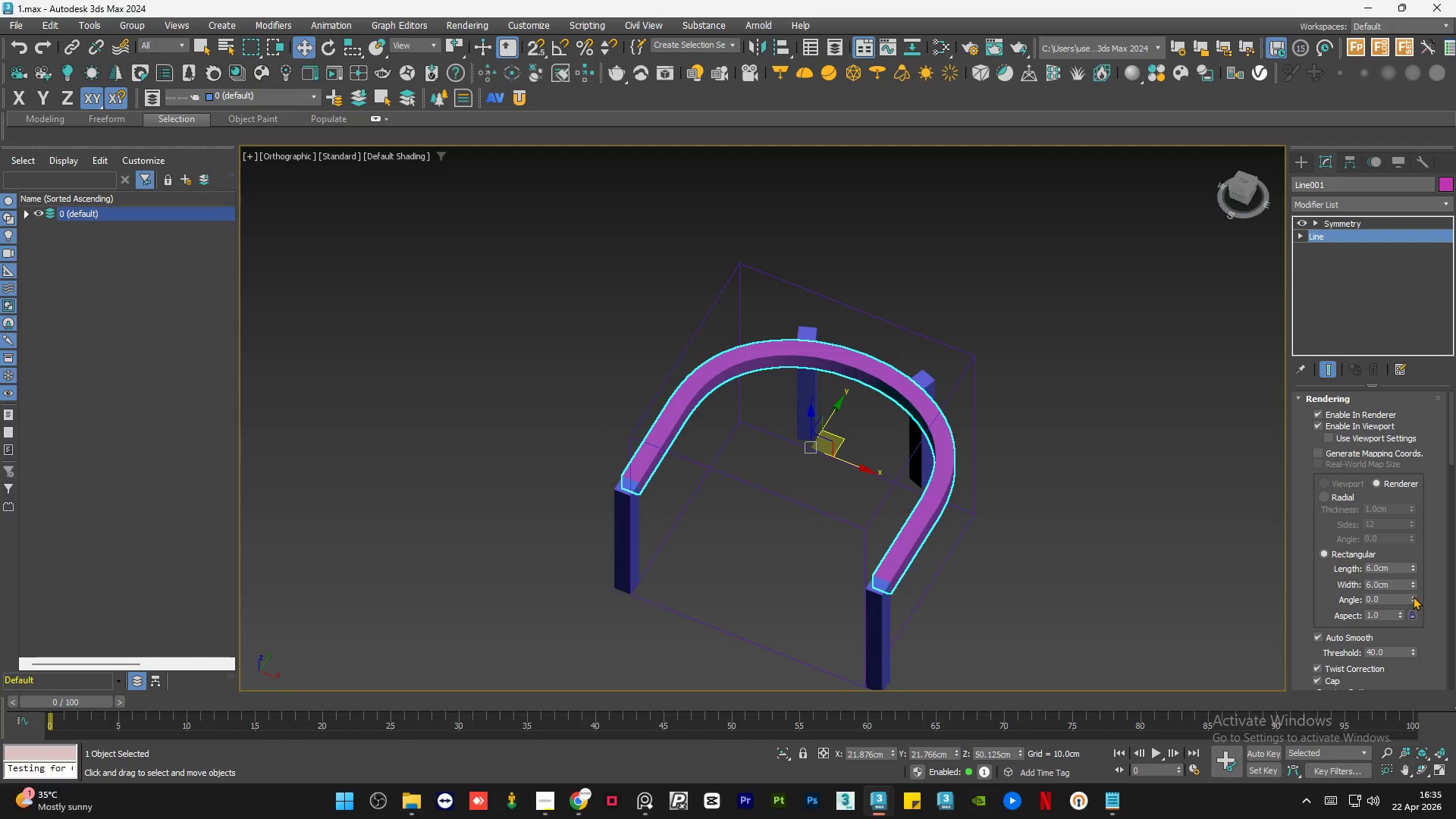 
left_click_drag(start_coordinate=[1412, 596], to_coordinate=[1434, 406])
 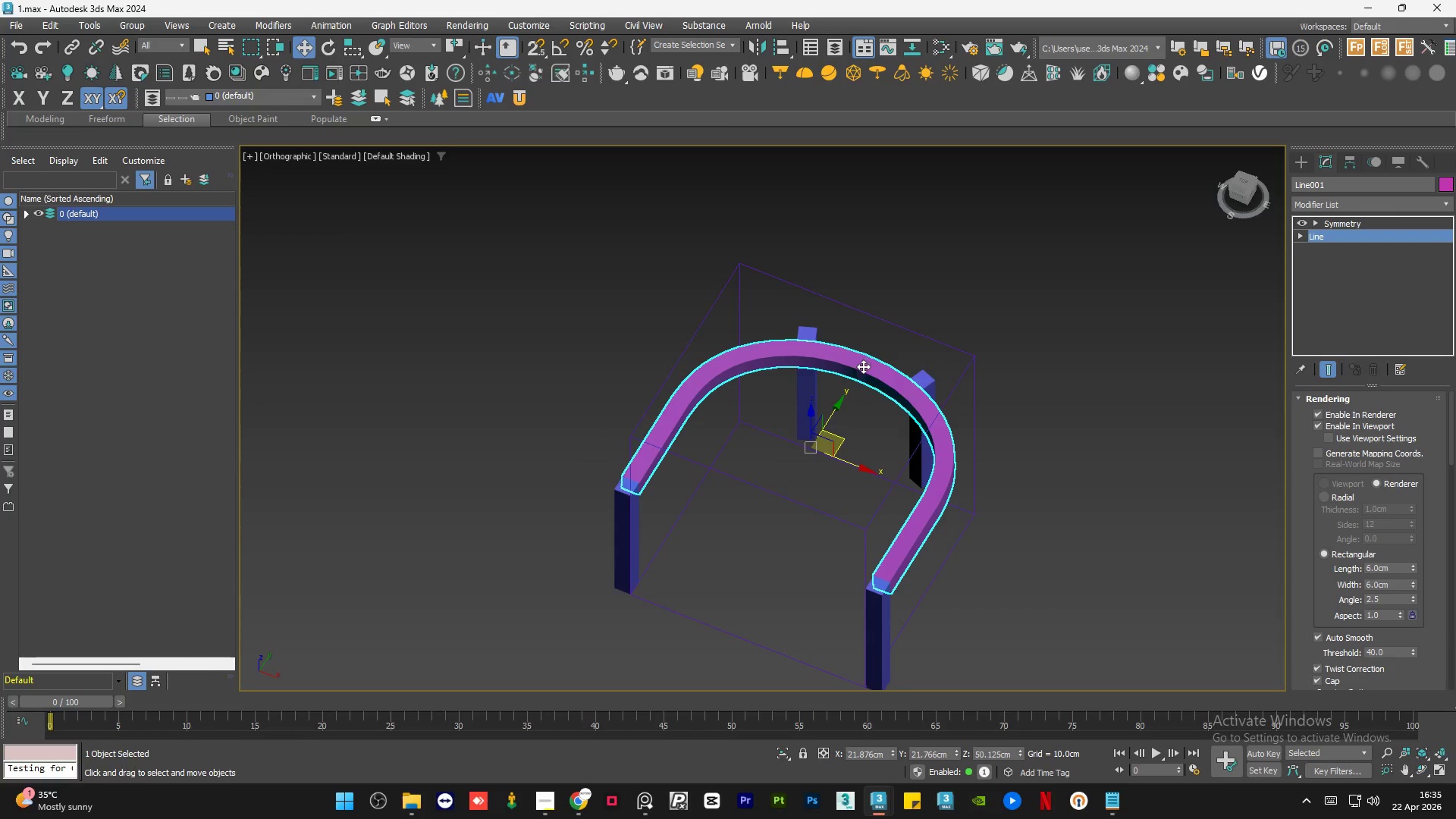 
scroll: coordinate [860, 369], scroll_direction: up, amount: 6.0
 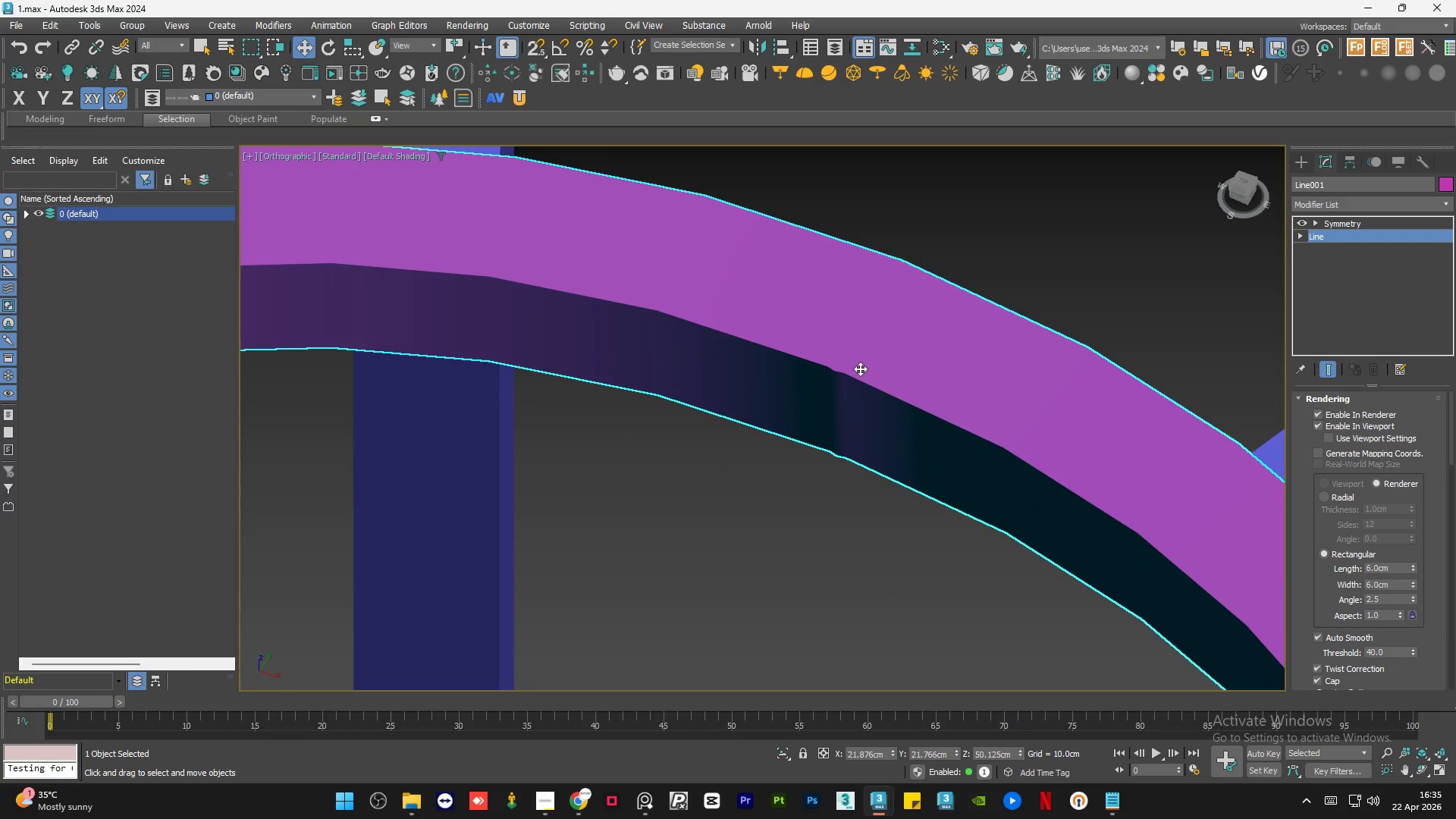 
scroll: coordinate [862, 375], scroll_direction: down, amount: 5.0
 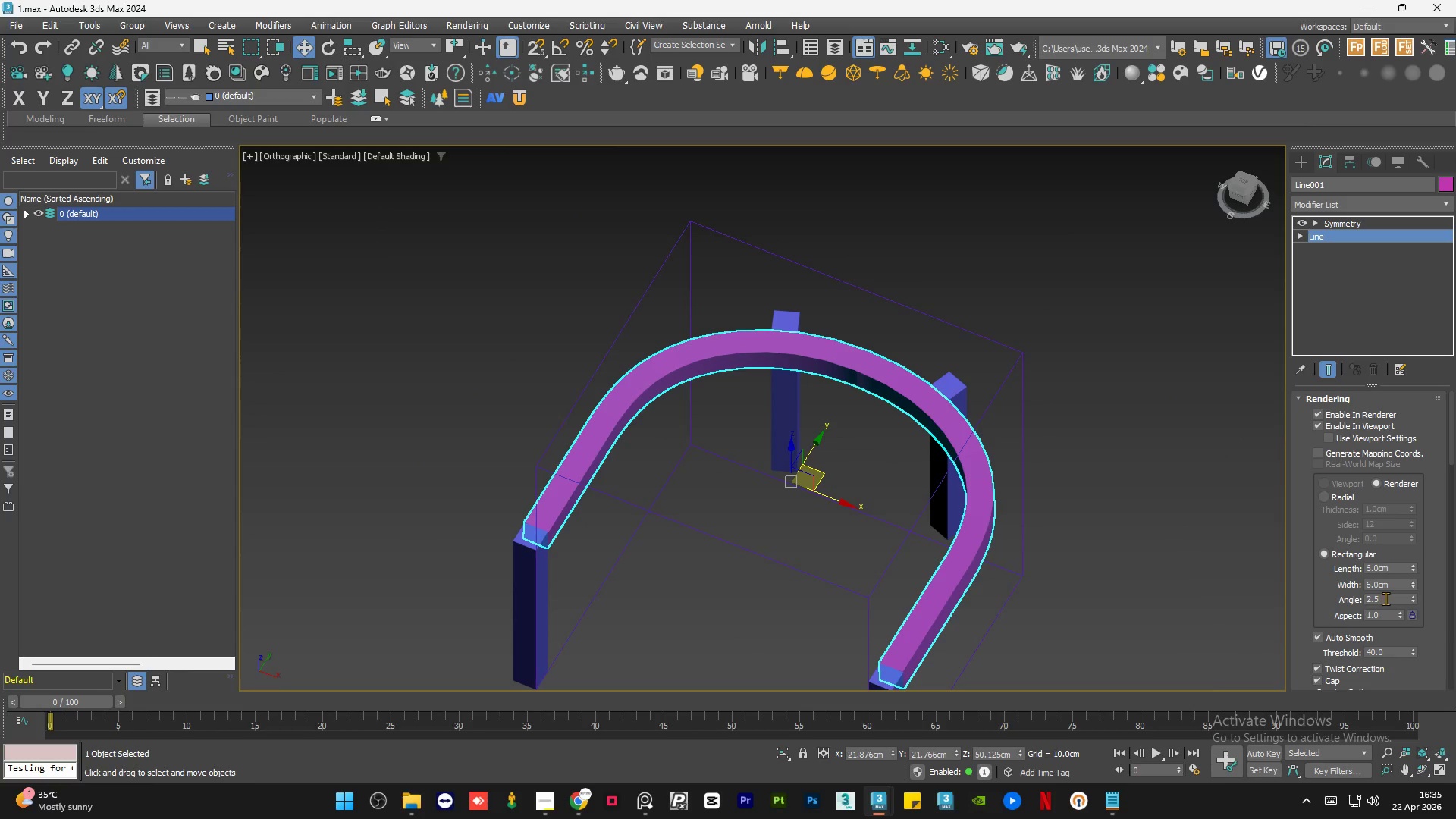 
double_click([1385, 598])
 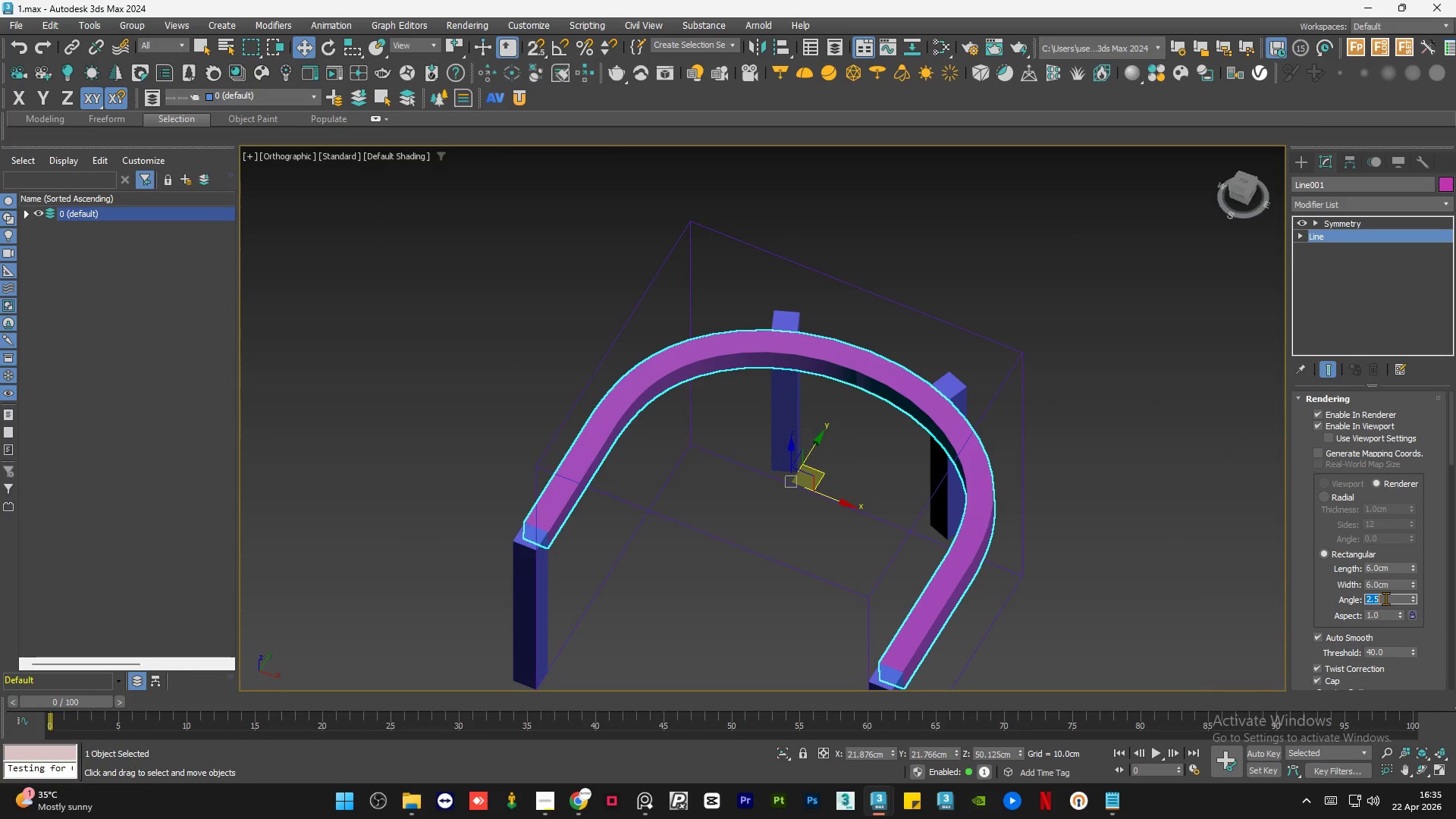 
key(Numpad1)
 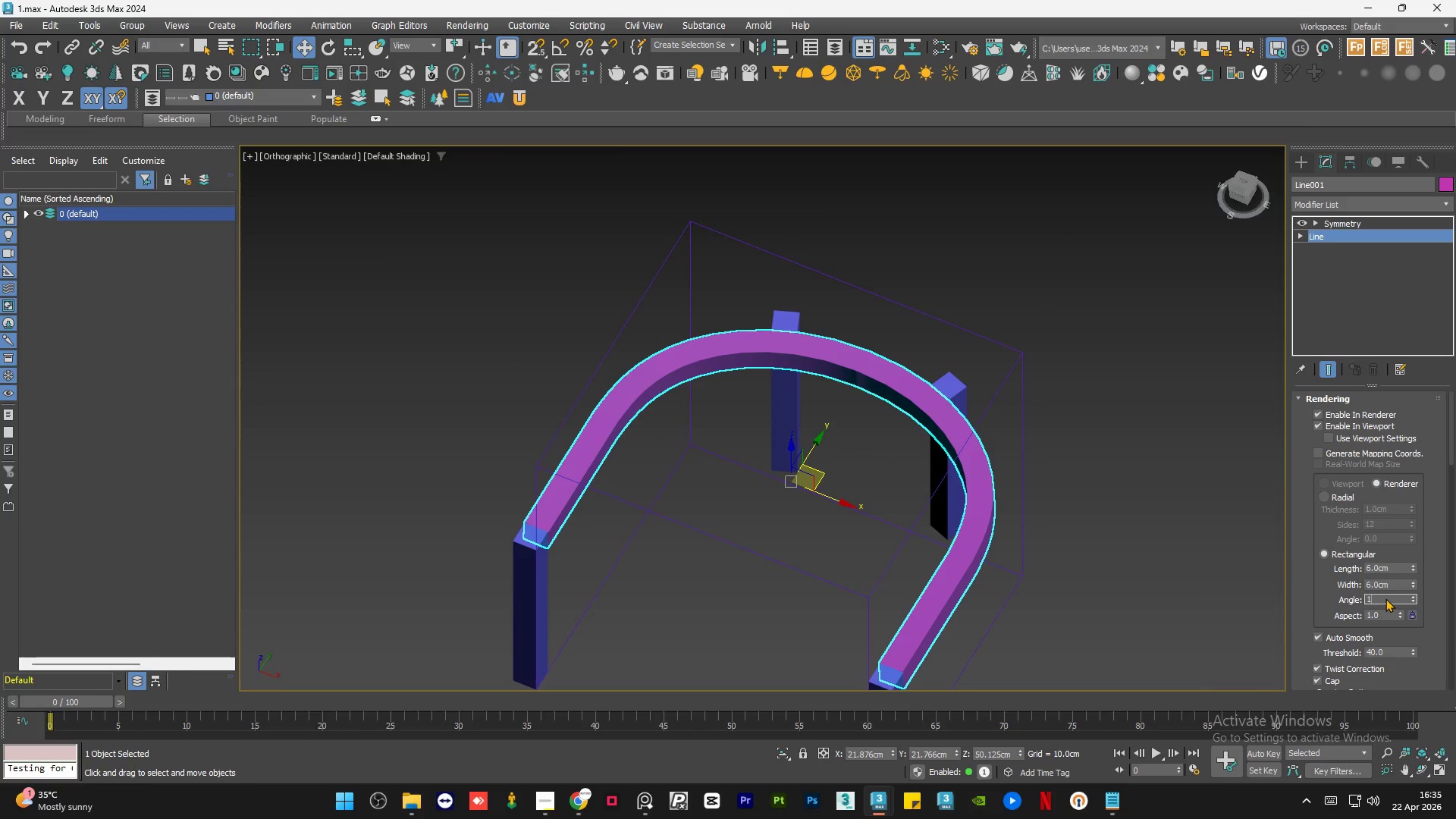 
key(Numpad0)
 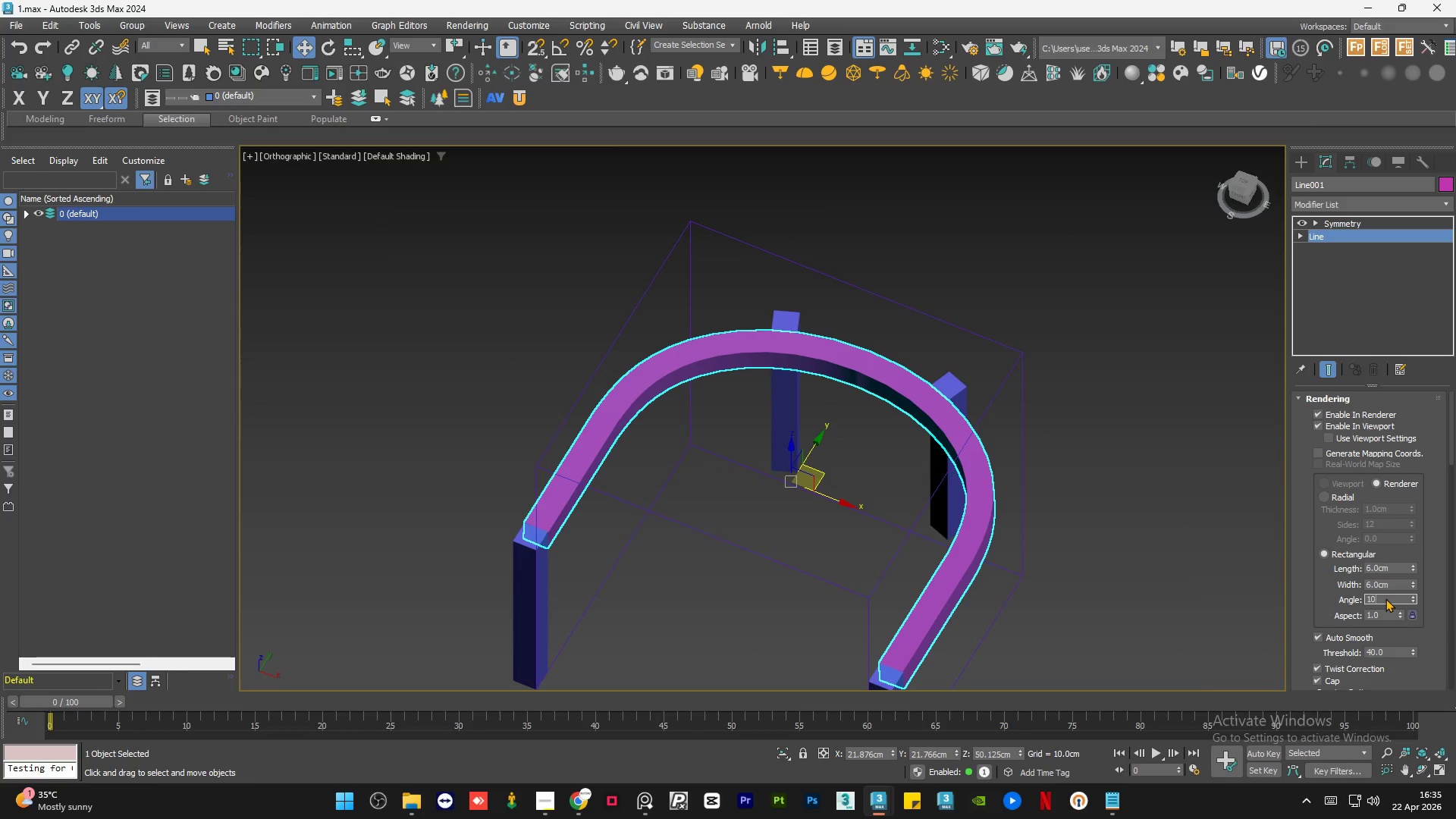 
key(Numpad0)
 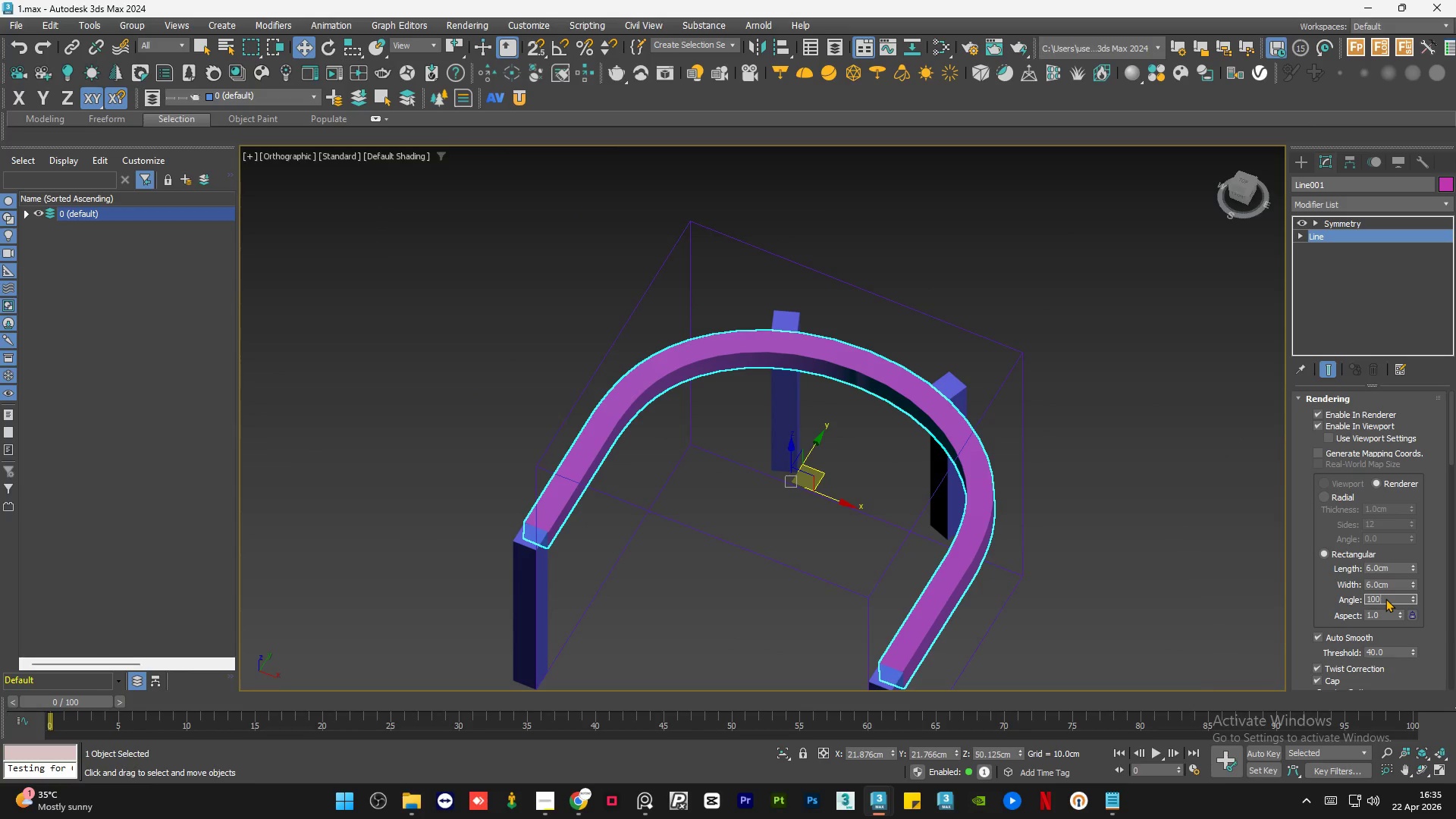 
key(NumpadEnter)
 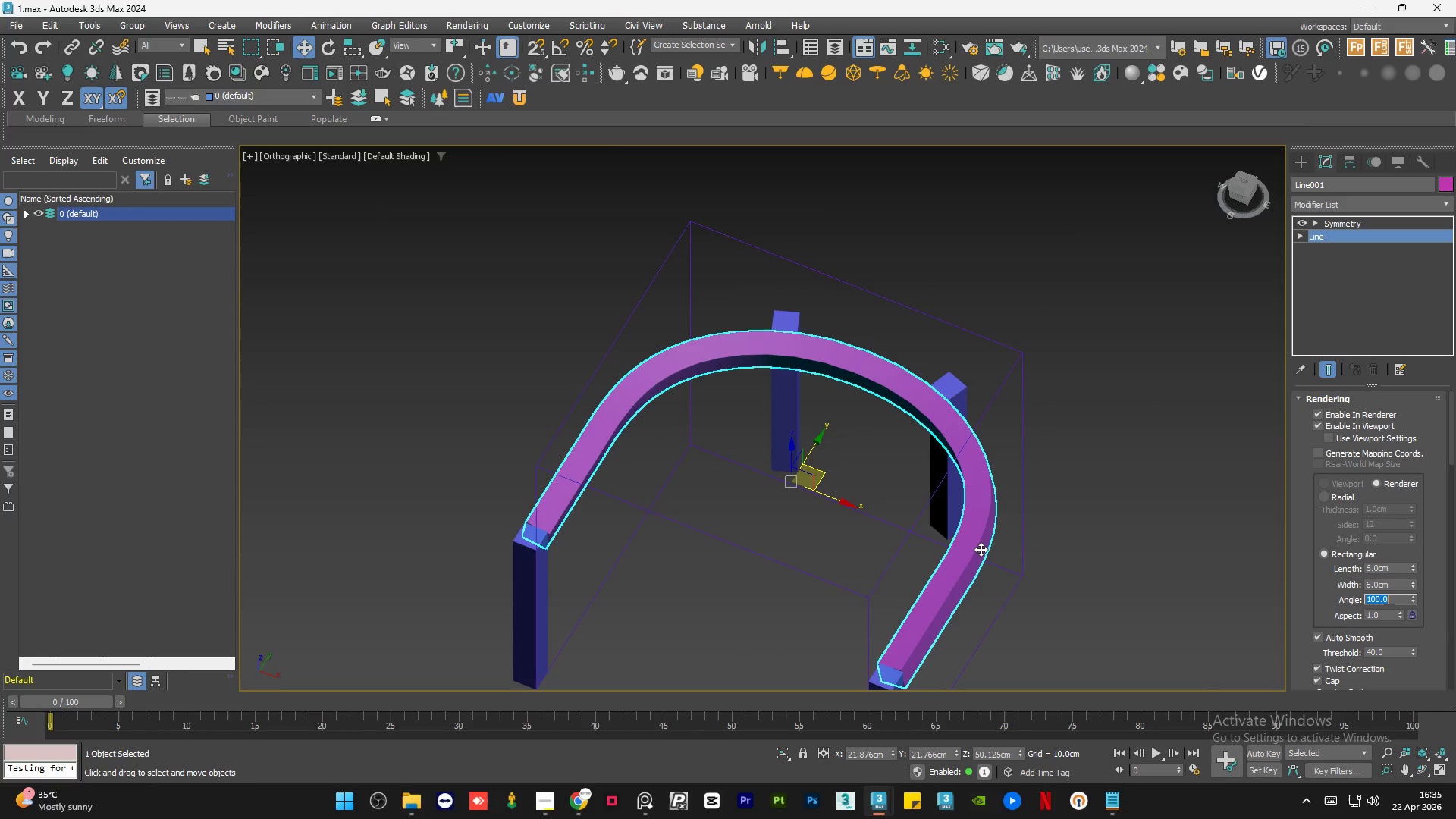 
hold_key(key=AltLeft, duration=2.48)
middle_click([890, 482])
 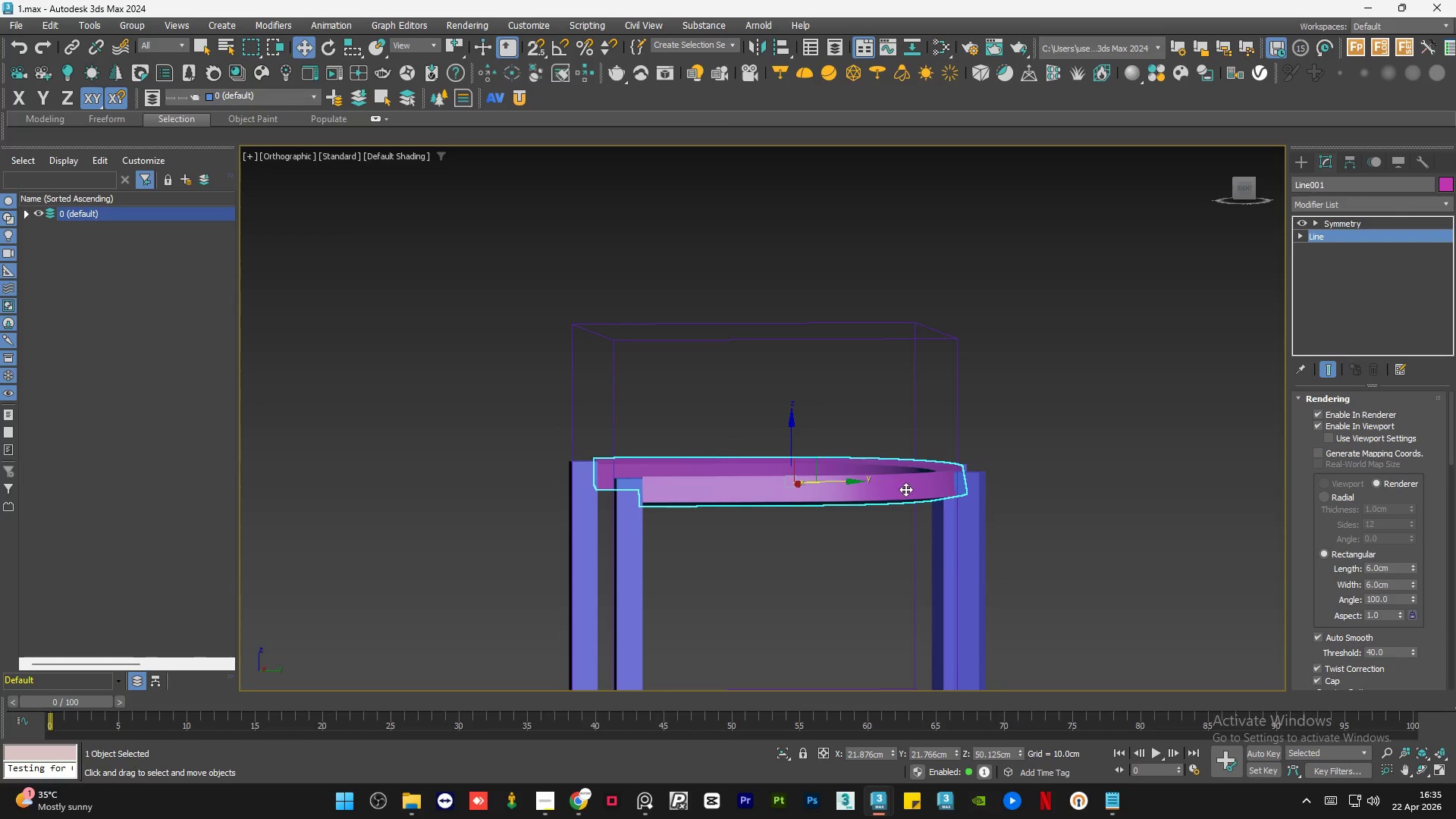 
hold_key(key=AltLeft, duration=1.11)
 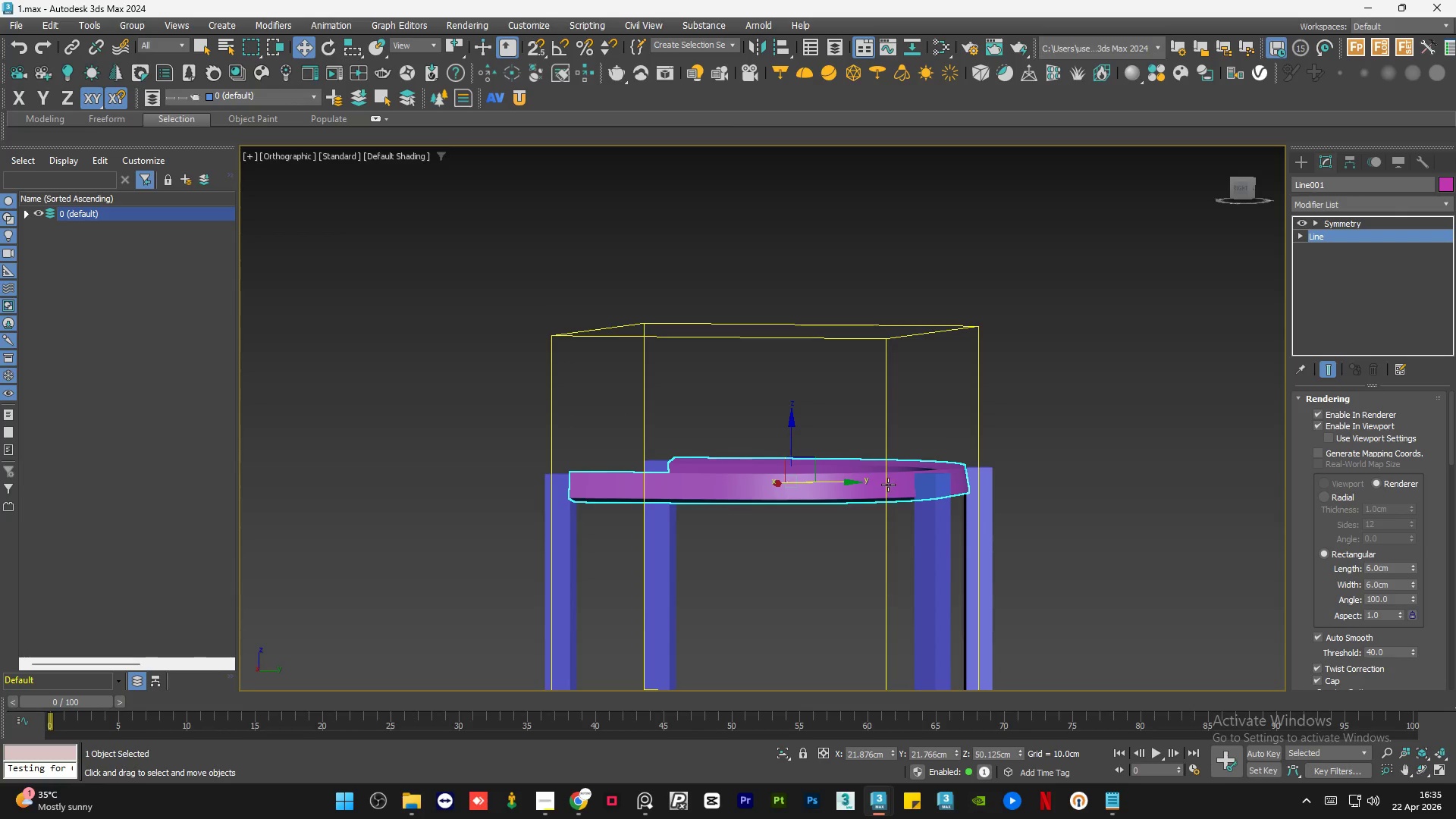 
hold_key(key=AltLeft, duration=2.36)
 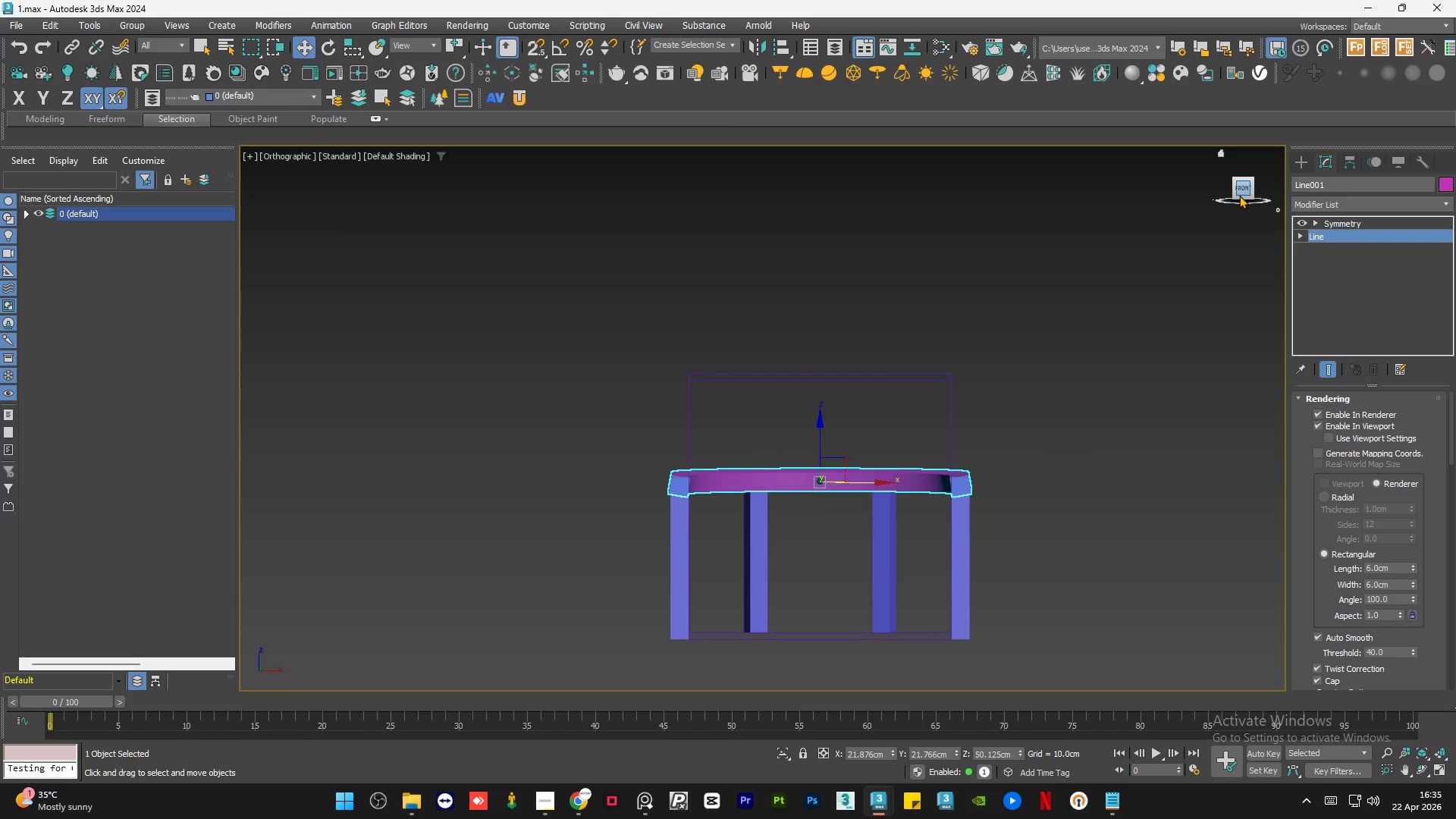 
scroll: coordinate [888, 485], scroll_direction: down, amount: 1.0
 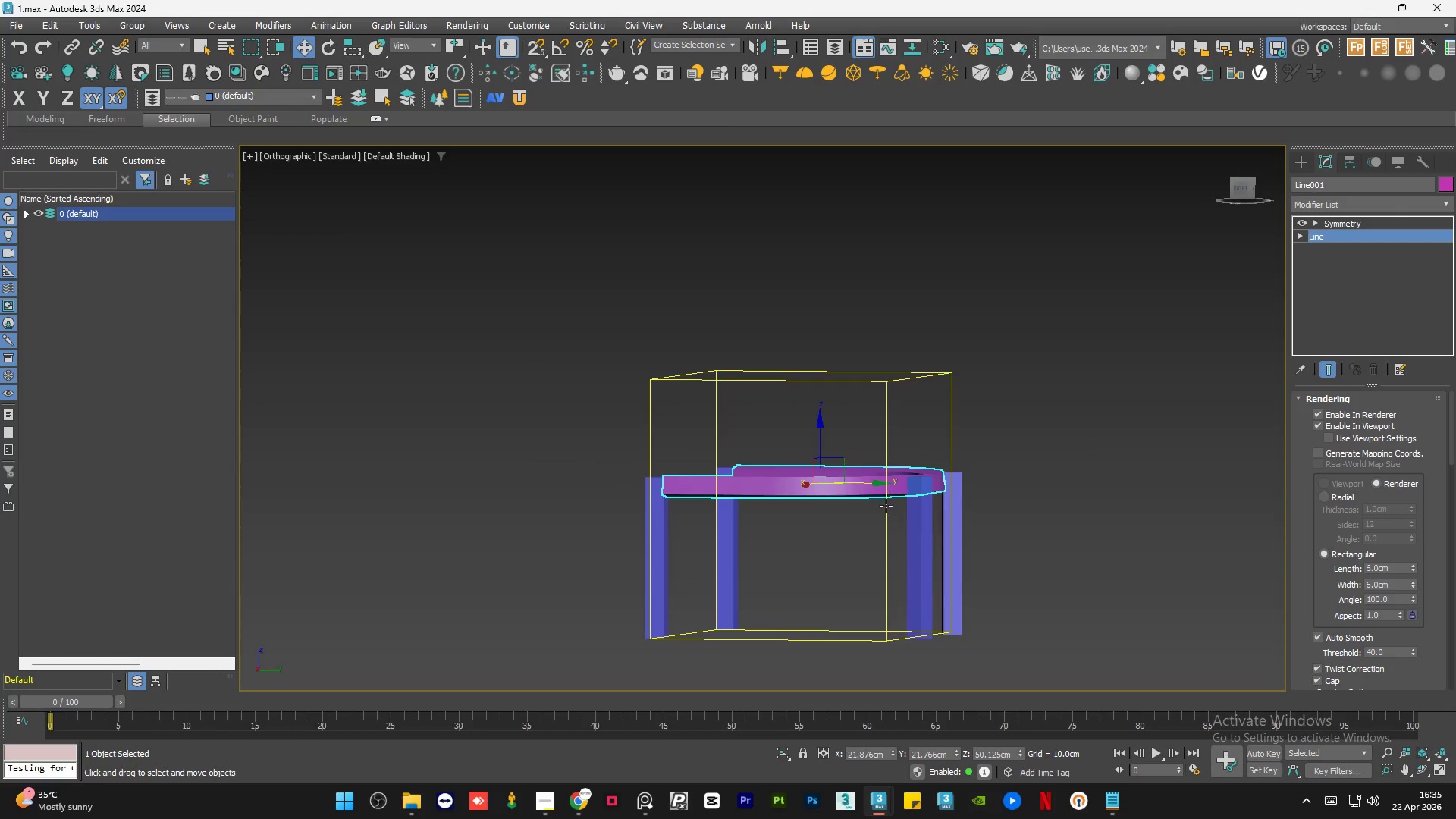 
left_click([1241, 191])
 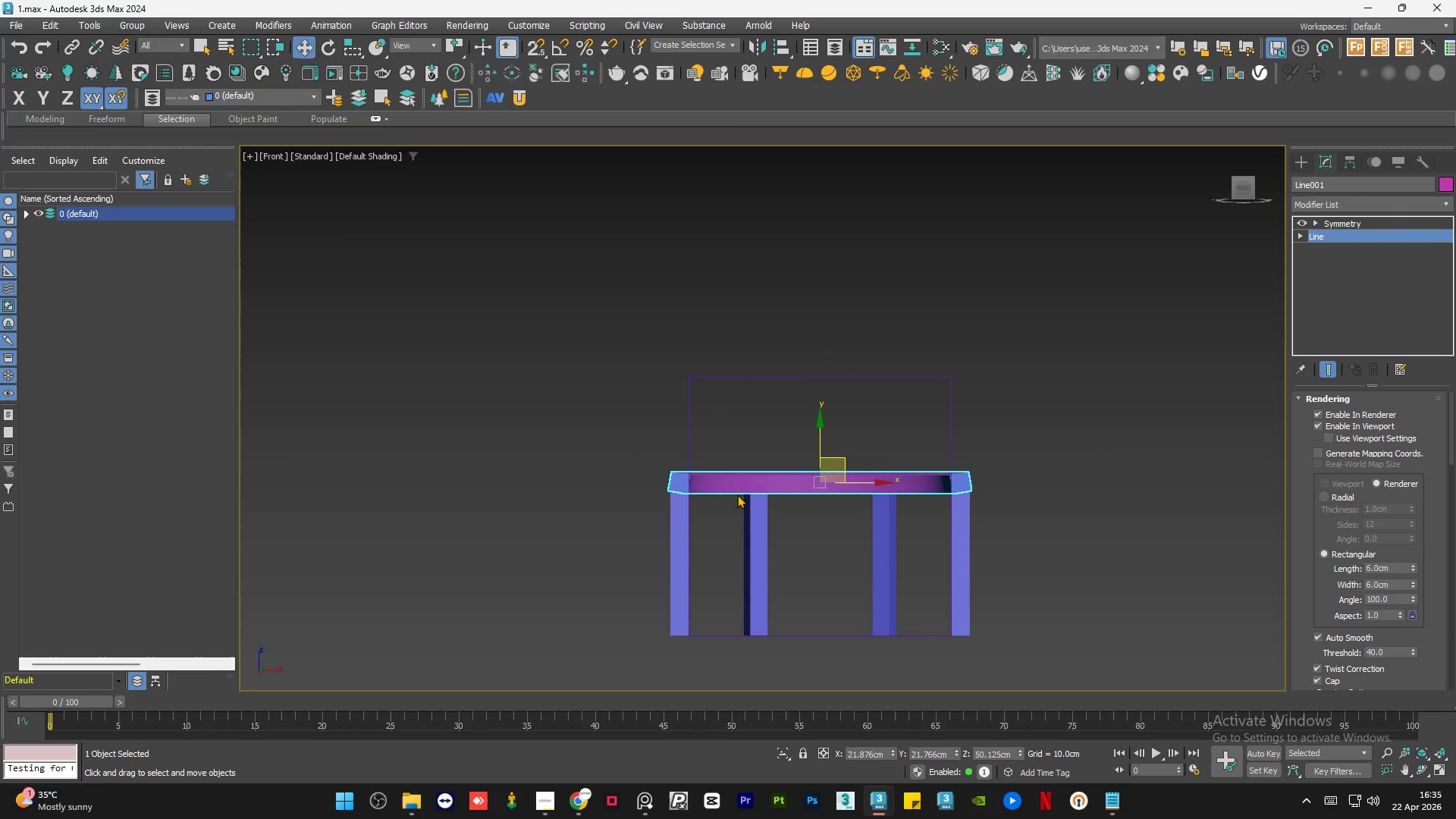 
scroll: coordinate [667, 484], scroll_direction: up, amount: 4.0
 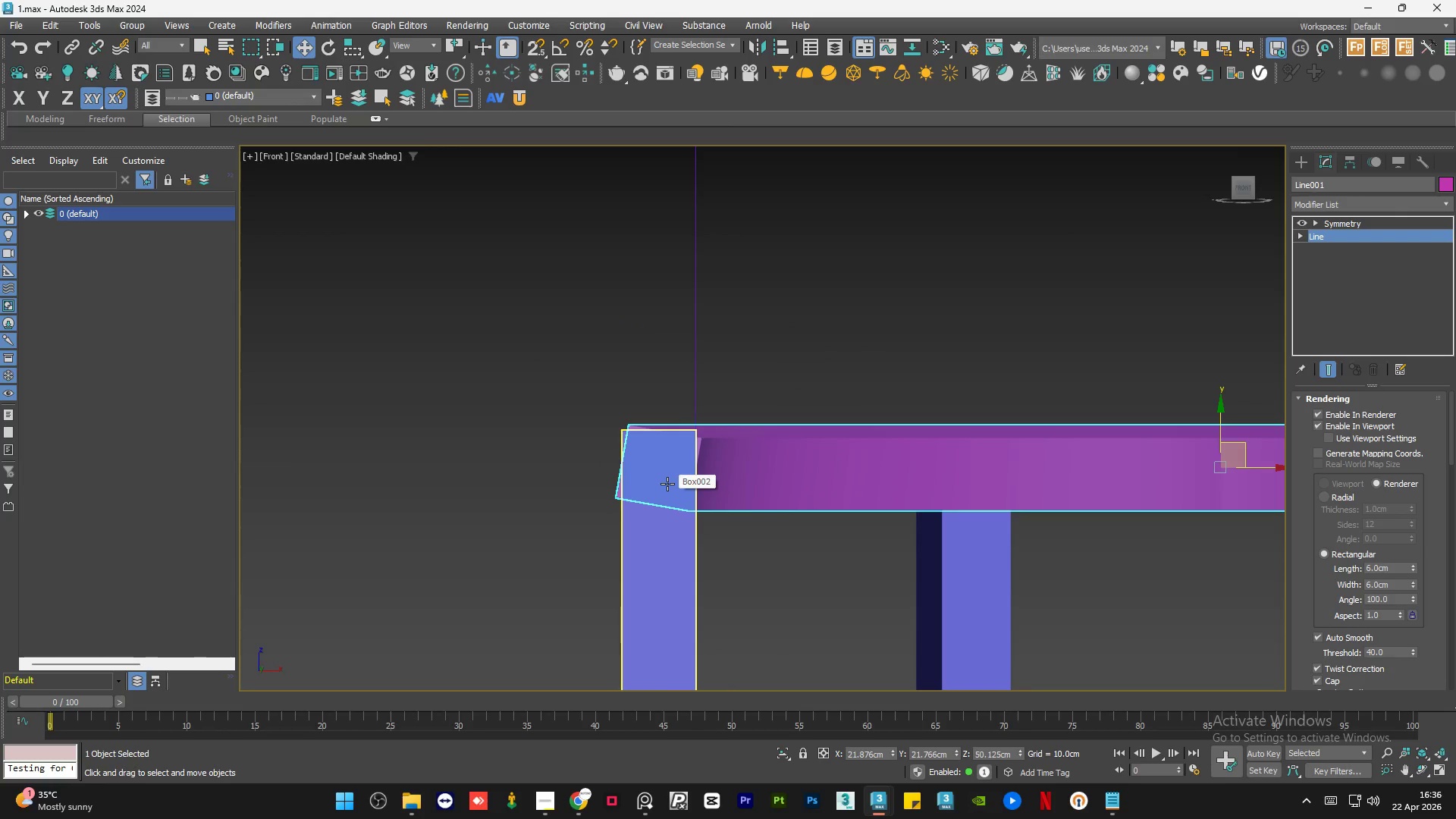 
scroll: coordinate [667, 484], scroll_direction: down, amount: 3.0
 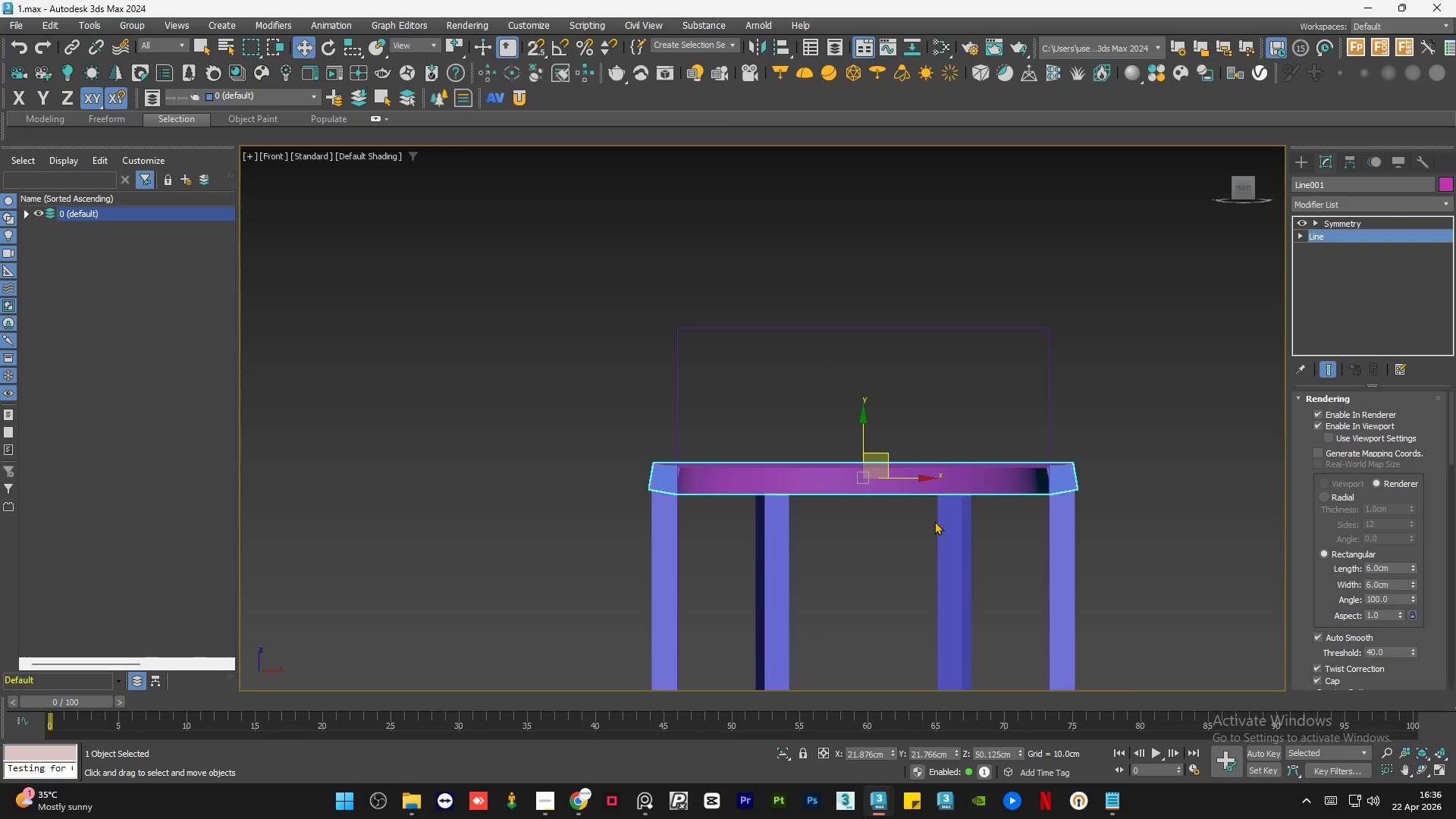 
hold_key(key=AltLeft, duration=4.75)
 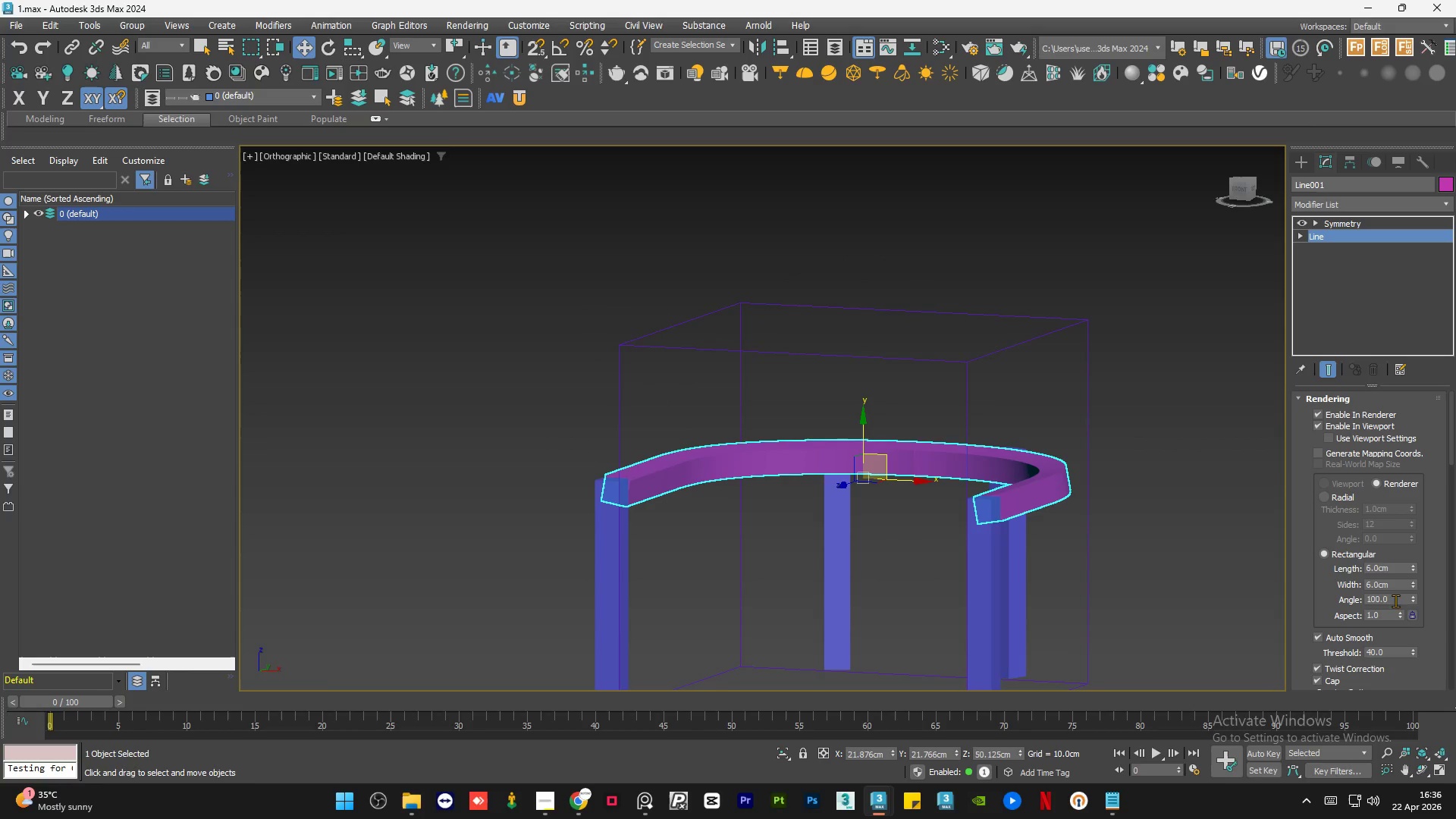 
double_click([1396, 597])
 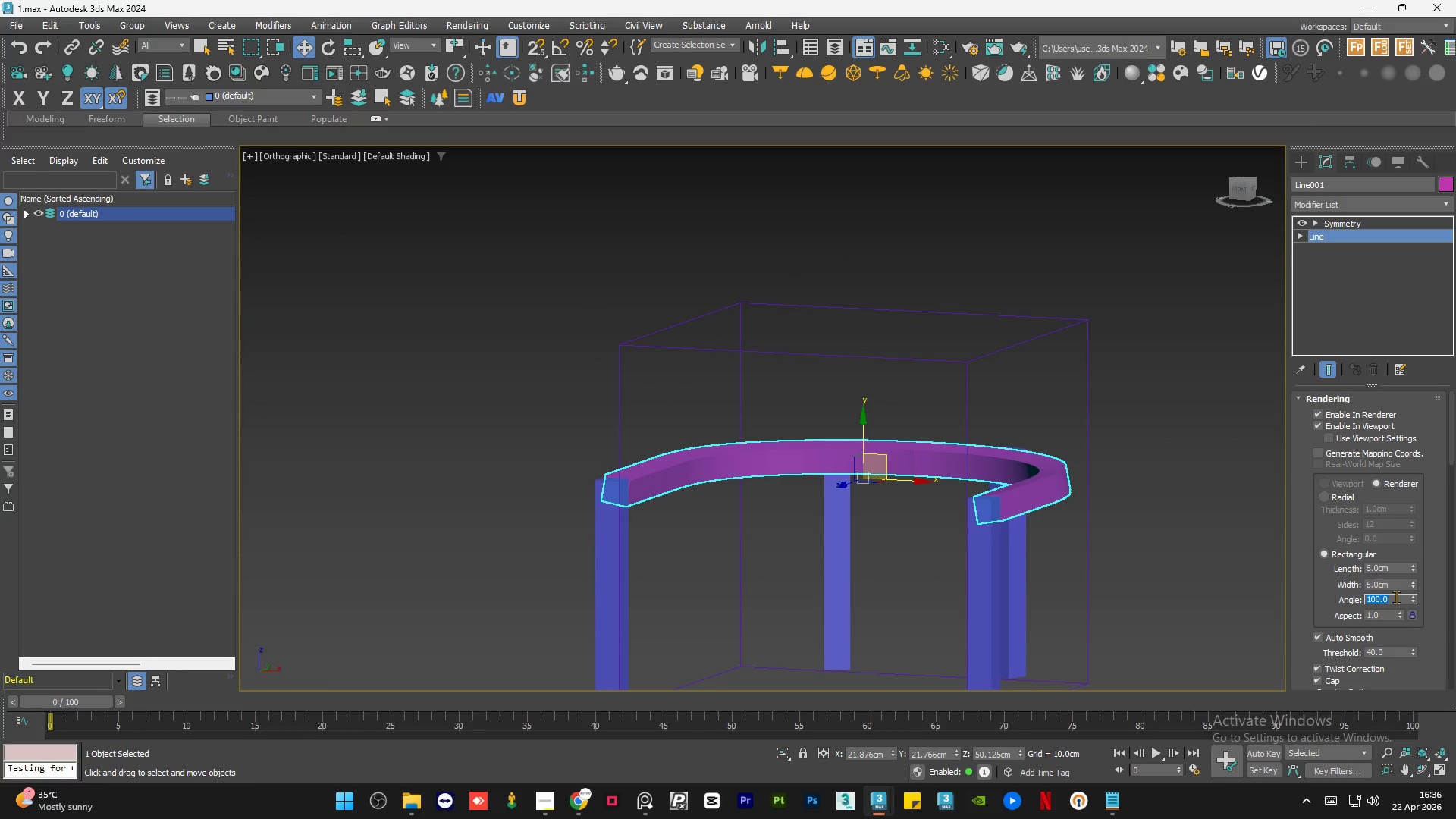 
key(NumpadSubtract)
 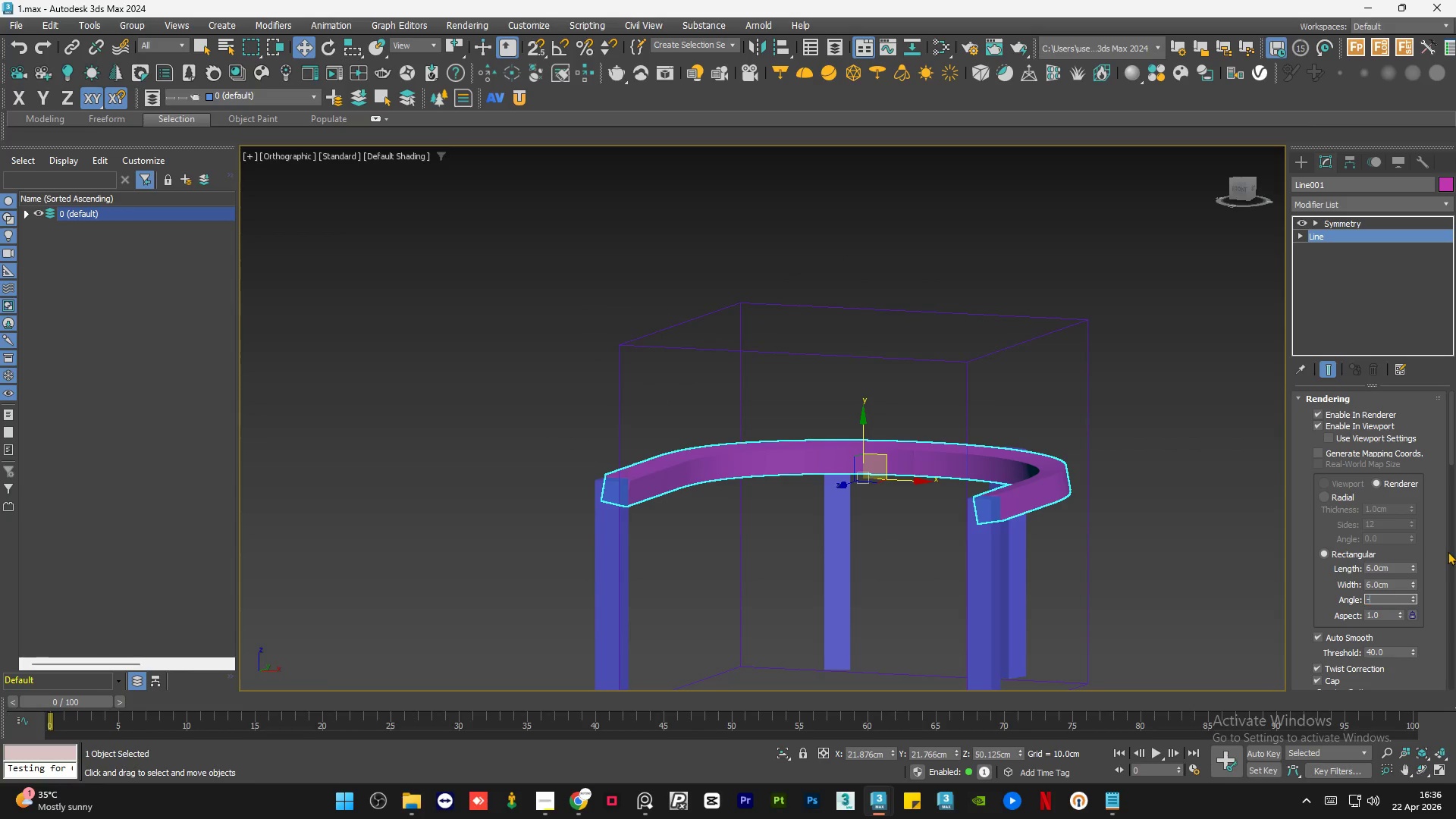 
key(Numpad1)
 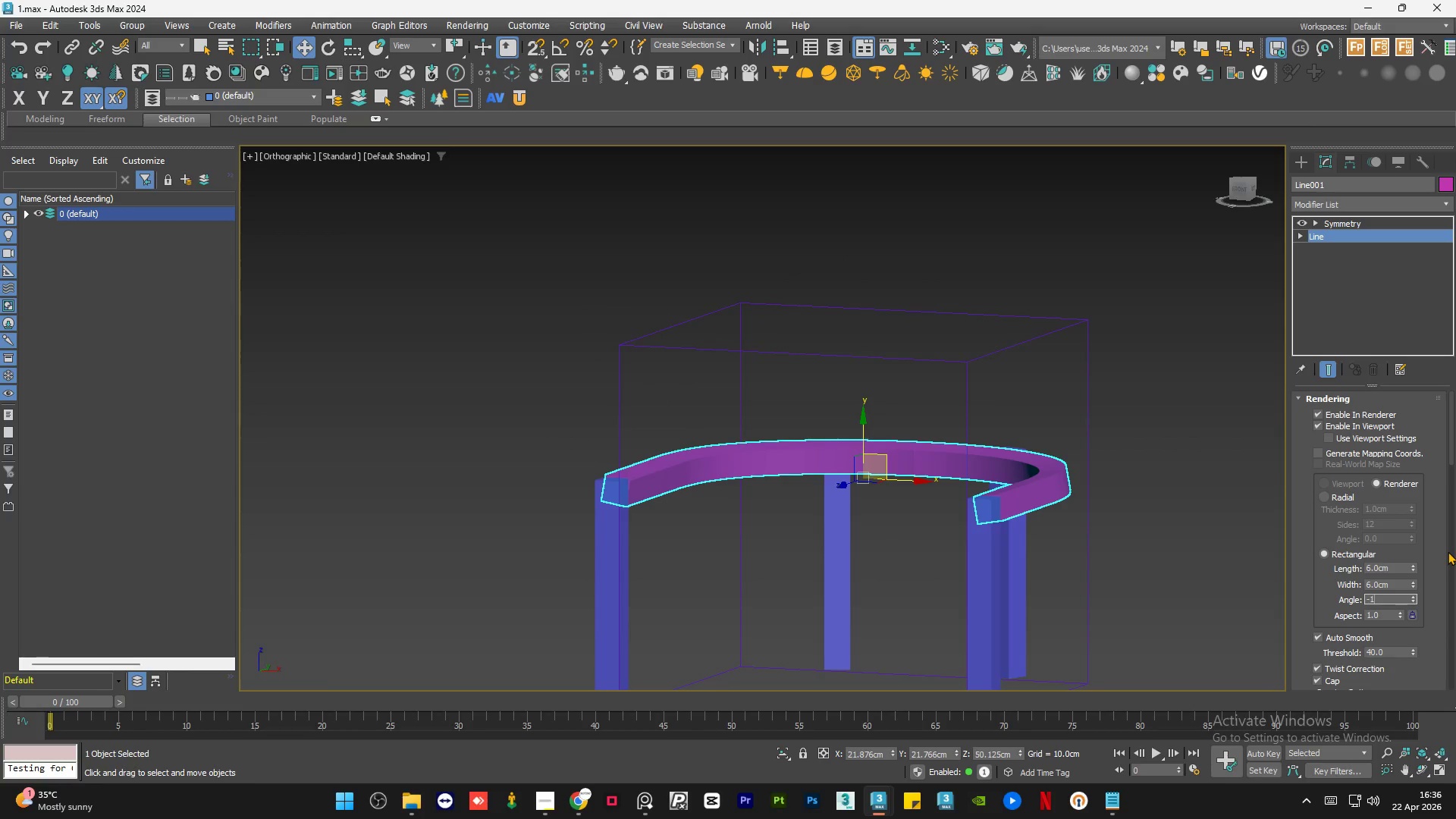 
key(Numpad0)
 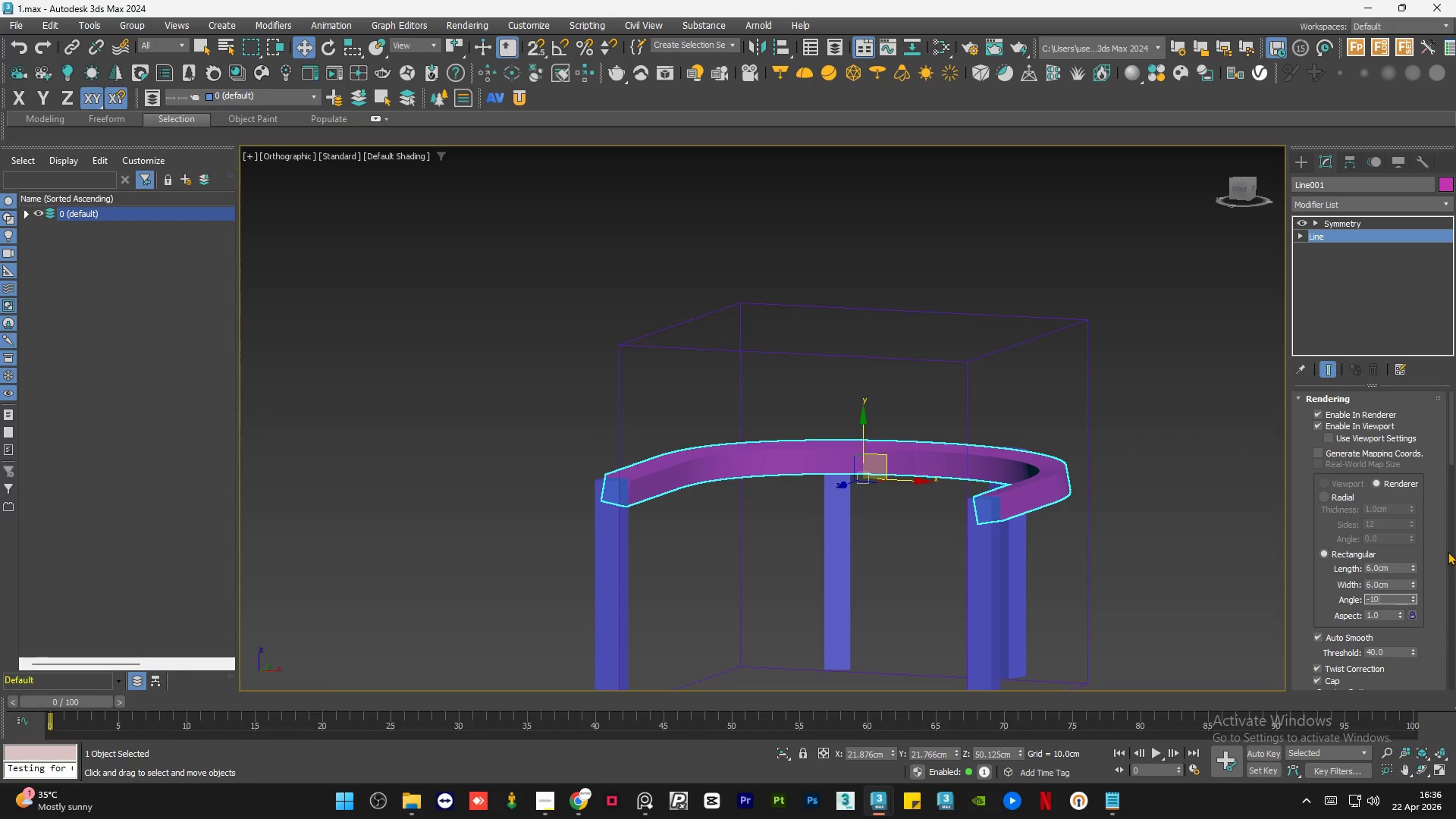 
key(Numpad0)
 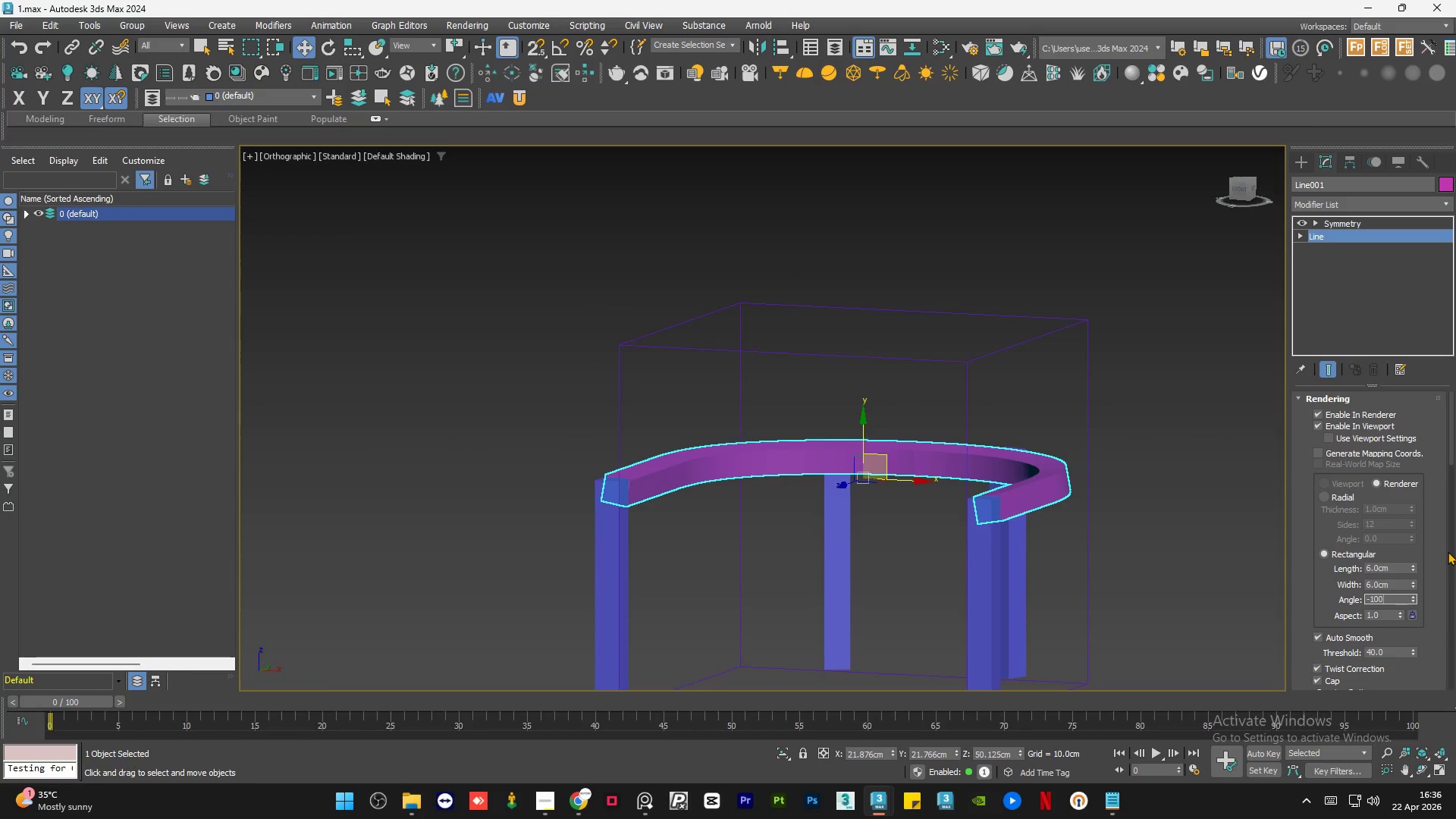 
key(NumpadEnter)
 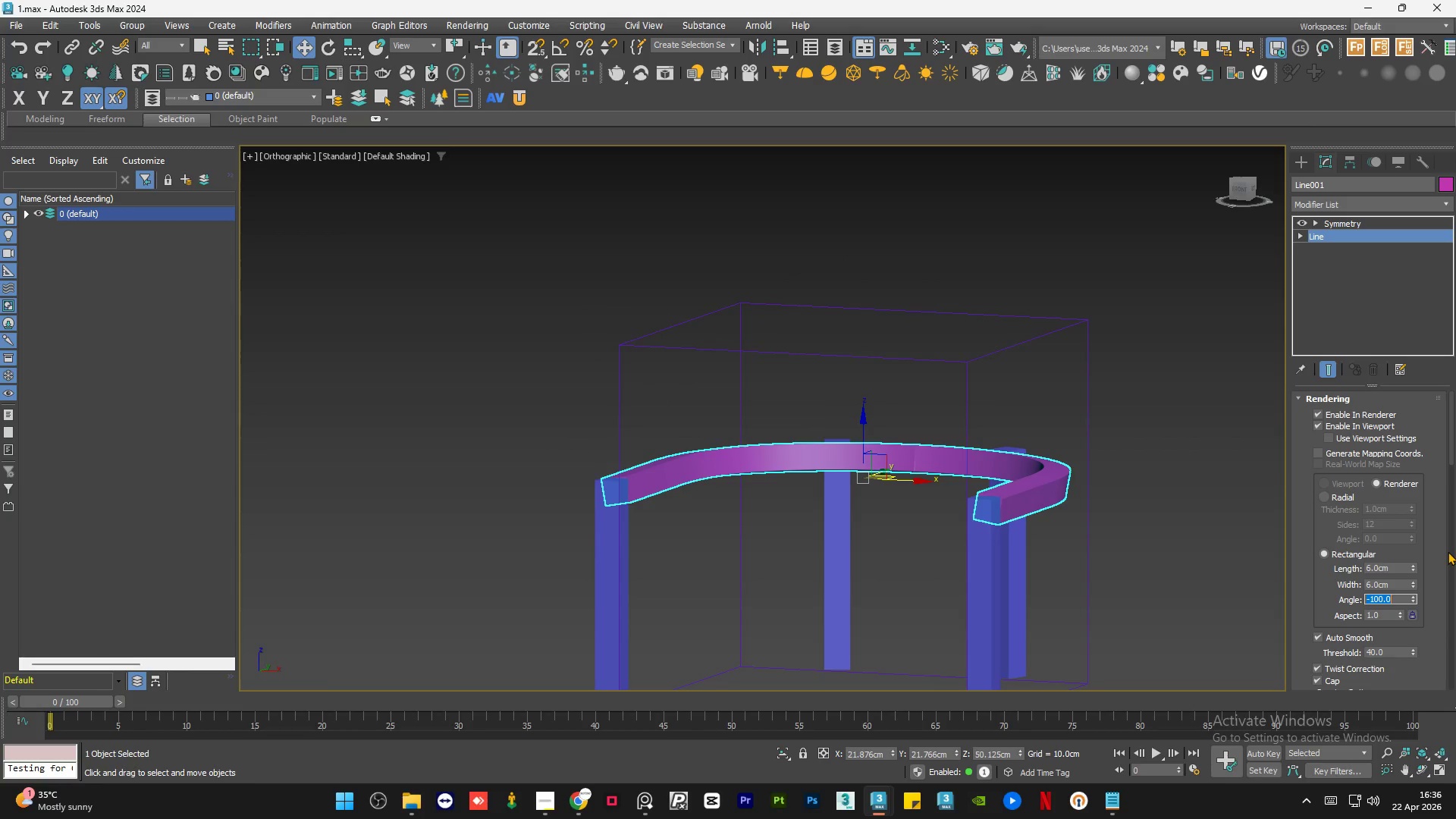 
key(Alt+AltLeft)
 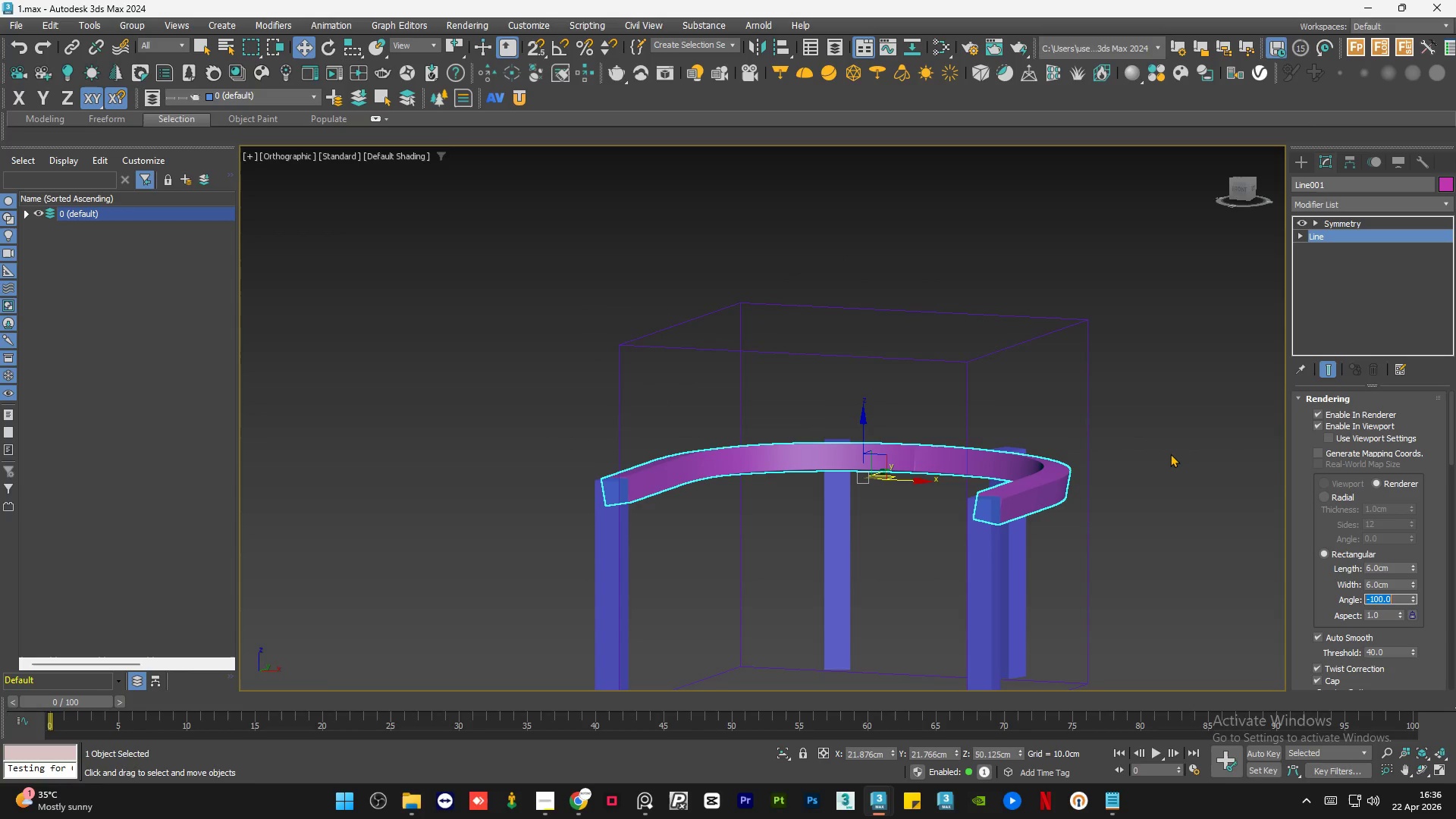 
left_click([1177, 449])
 